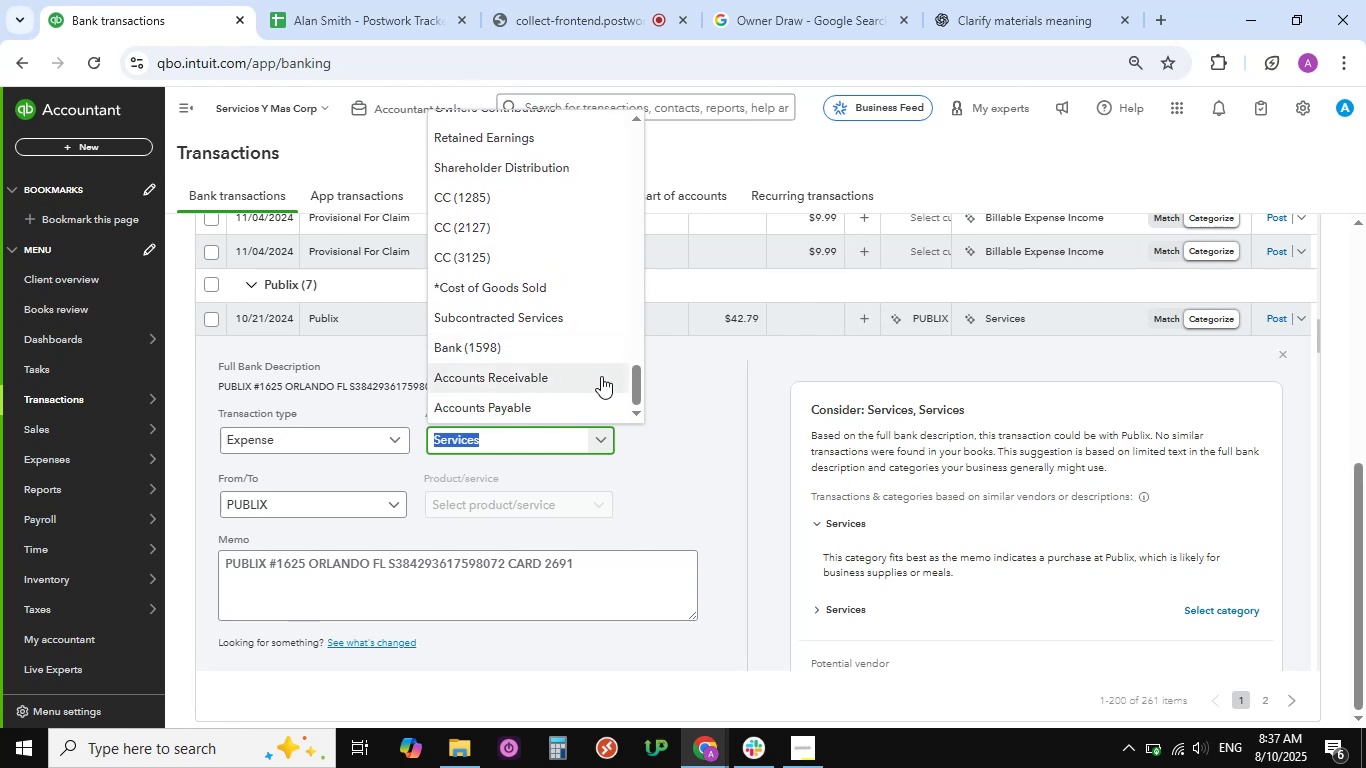 
scroll: coordinate [601, 376], scroll_direction: up, amount: 23.0
 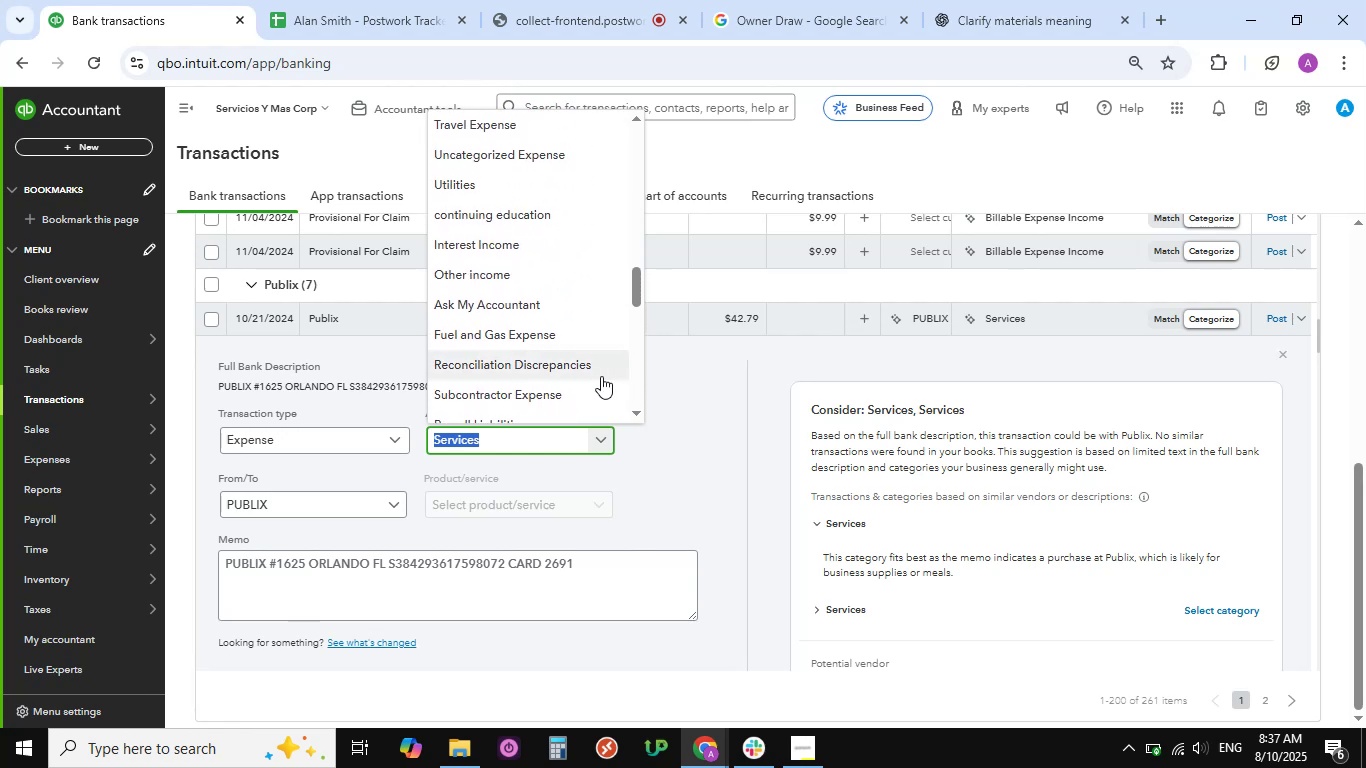 
wait(5.82)
 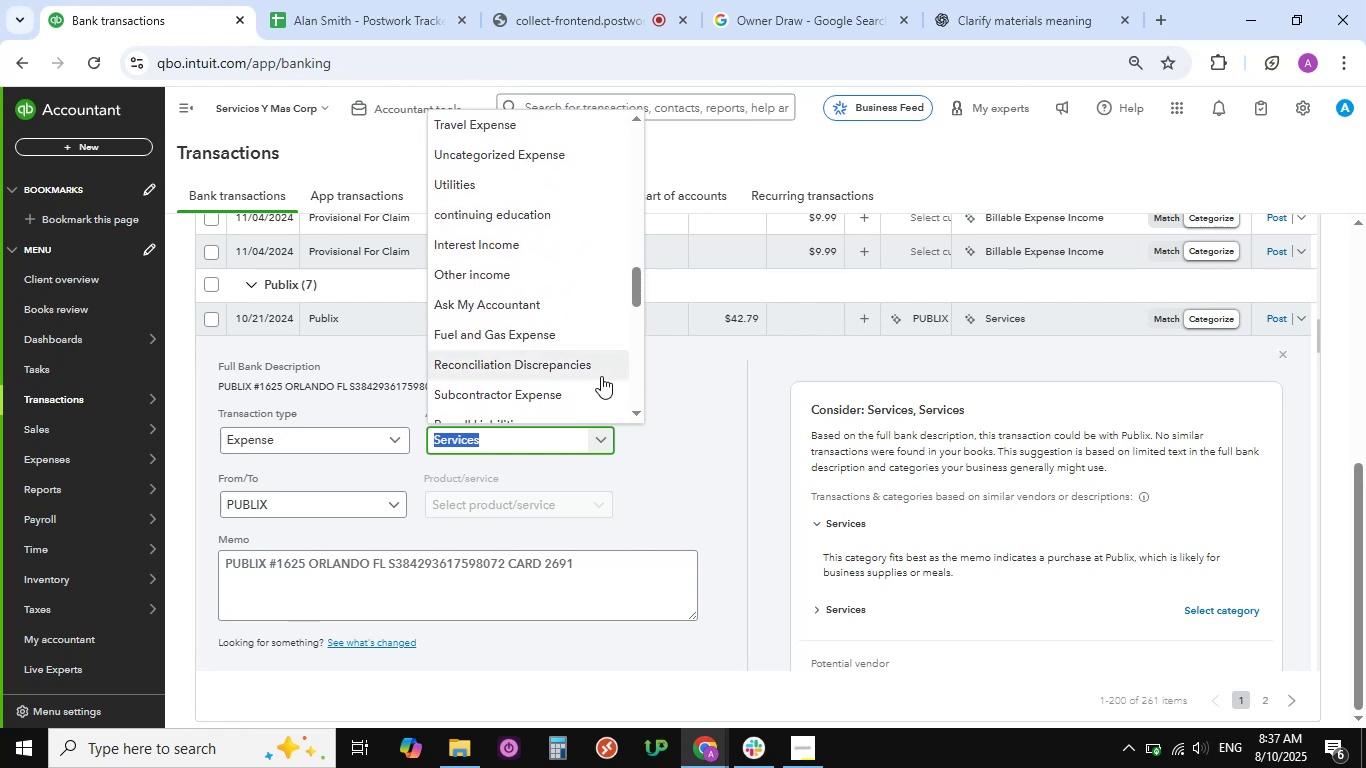 
scroll: coordinate [601, 376], scroll_direction: up, amount: 19.0
 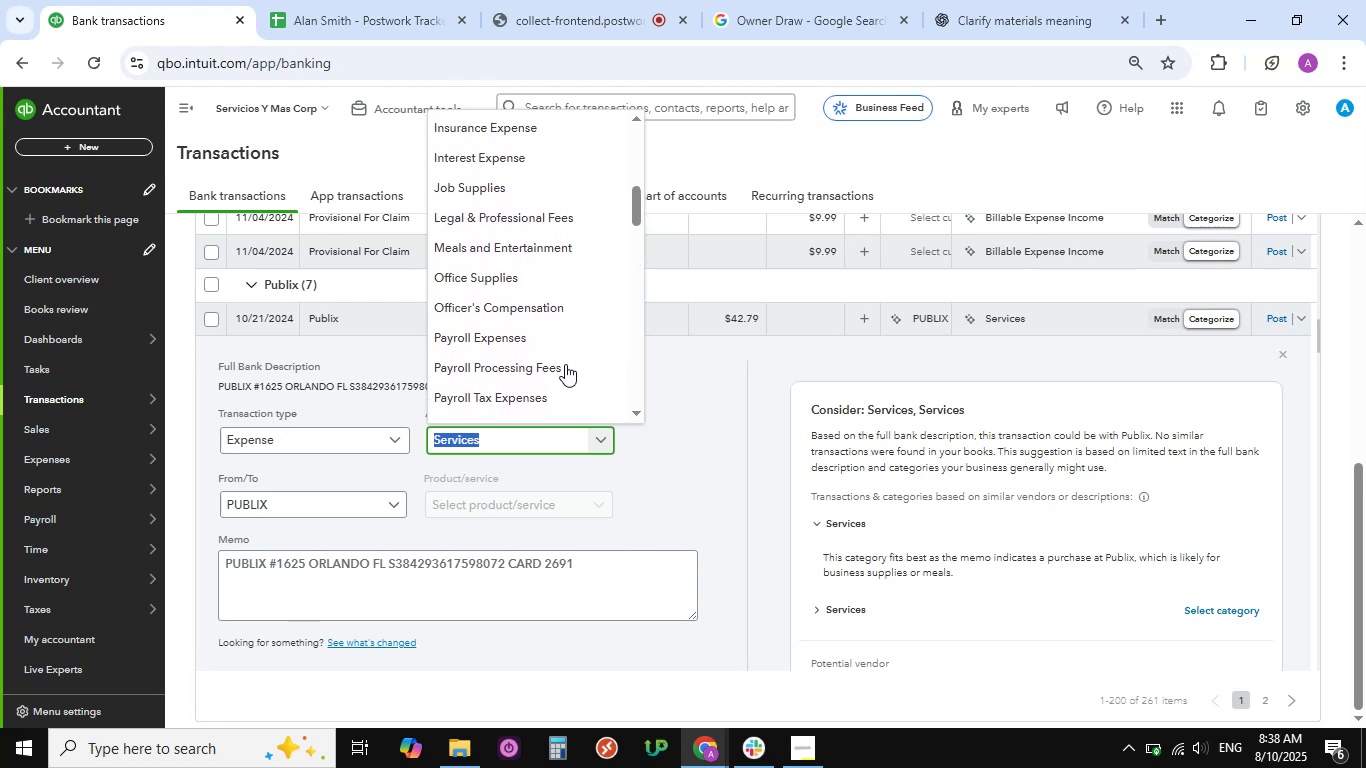 
left_click([462, 280])
 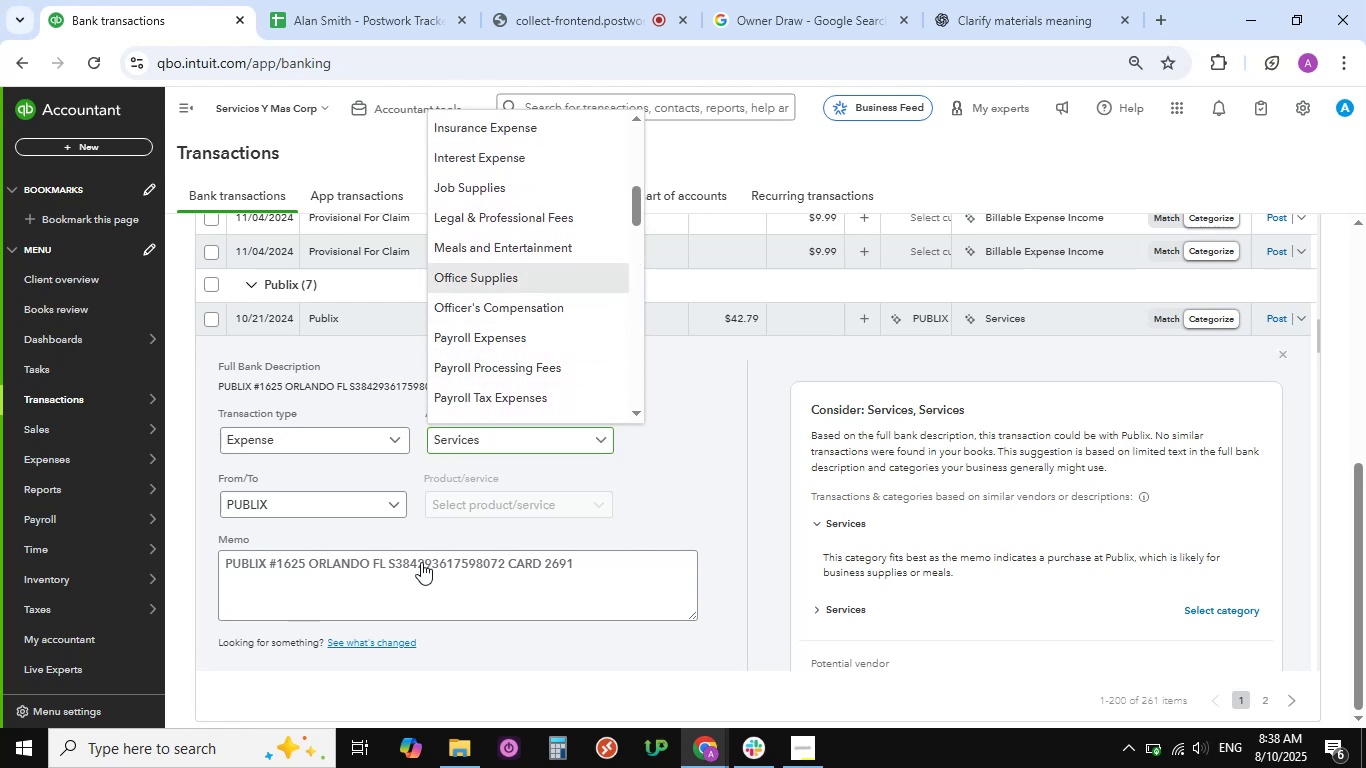 
scroll: coordinate [286, 629], scroll_direction: down, amount: 7.0
 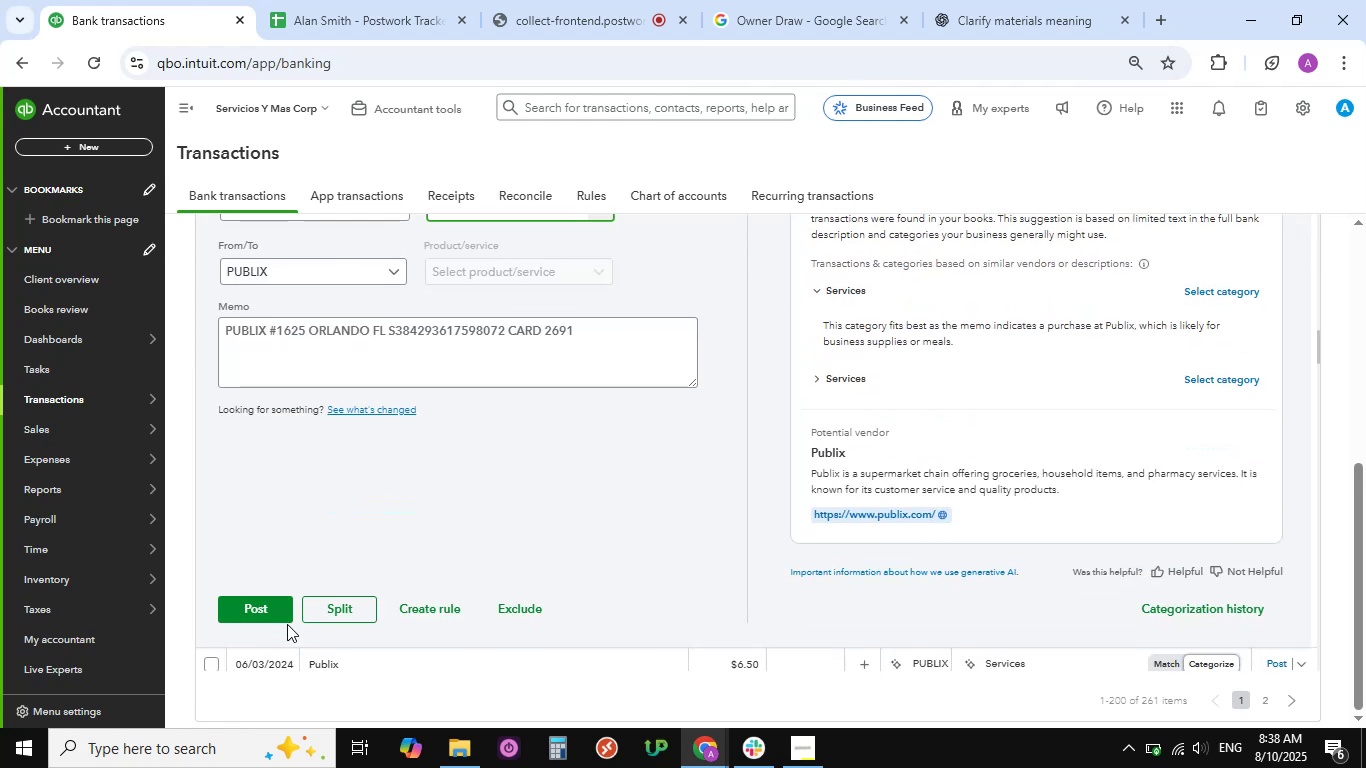 
left_click([266, 602])
 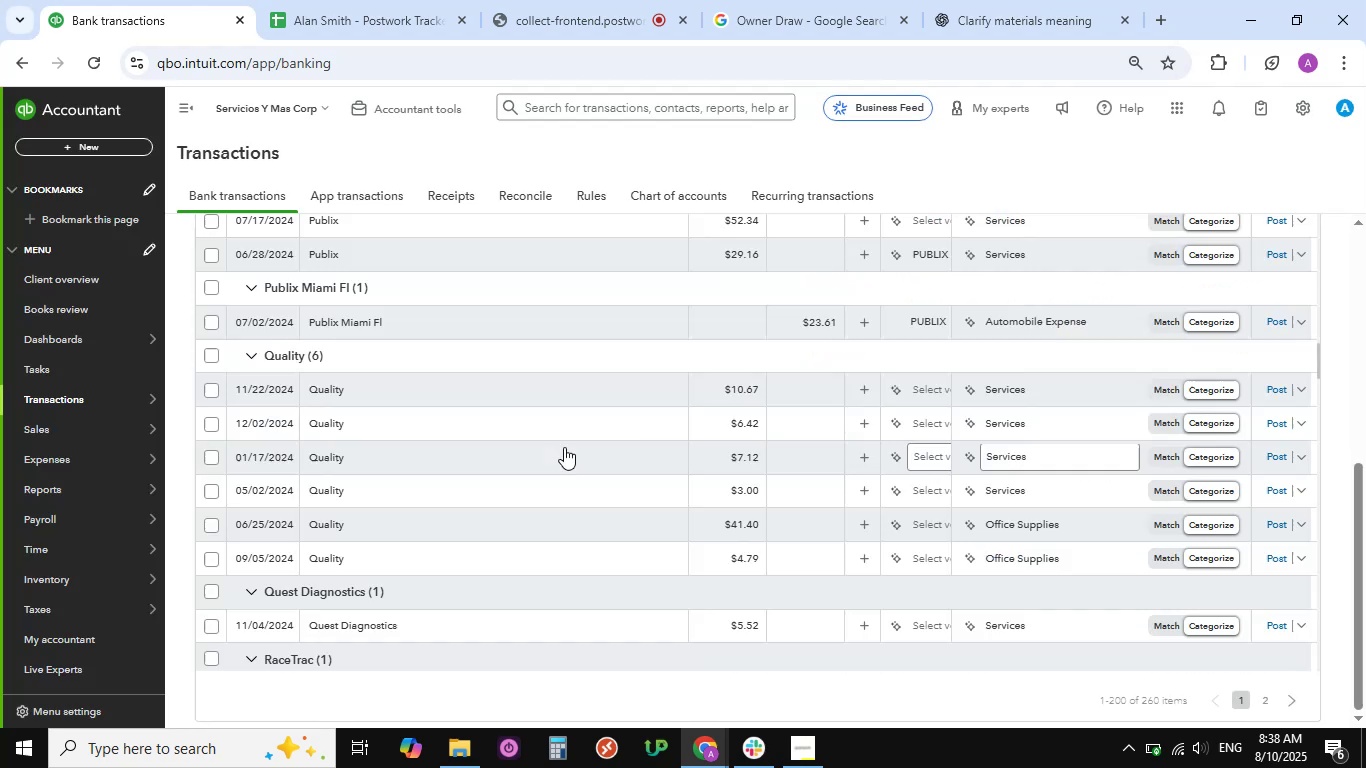 
wait(5.71)
 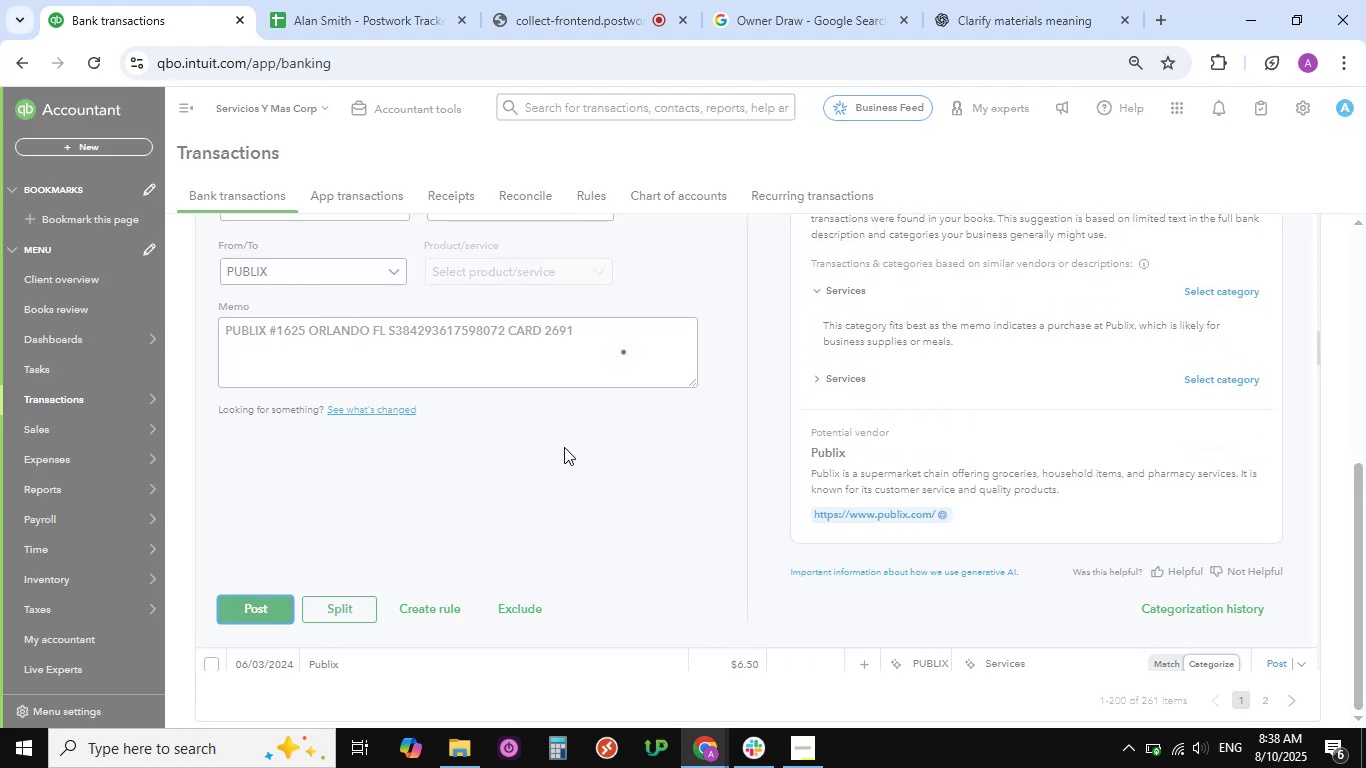 
scroll: coordinate [564, 447], scroll_direction: up, amount: 8.0
 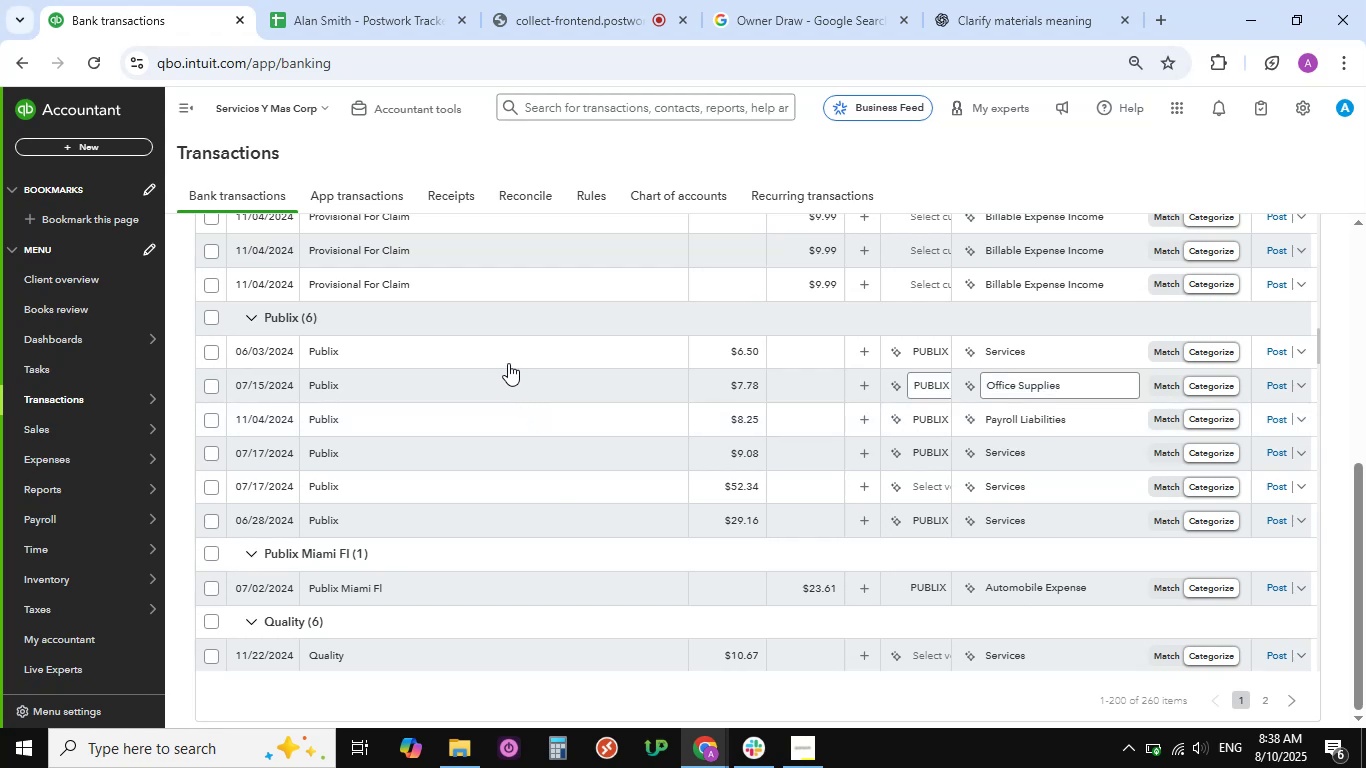 
left_click([631, 352])
 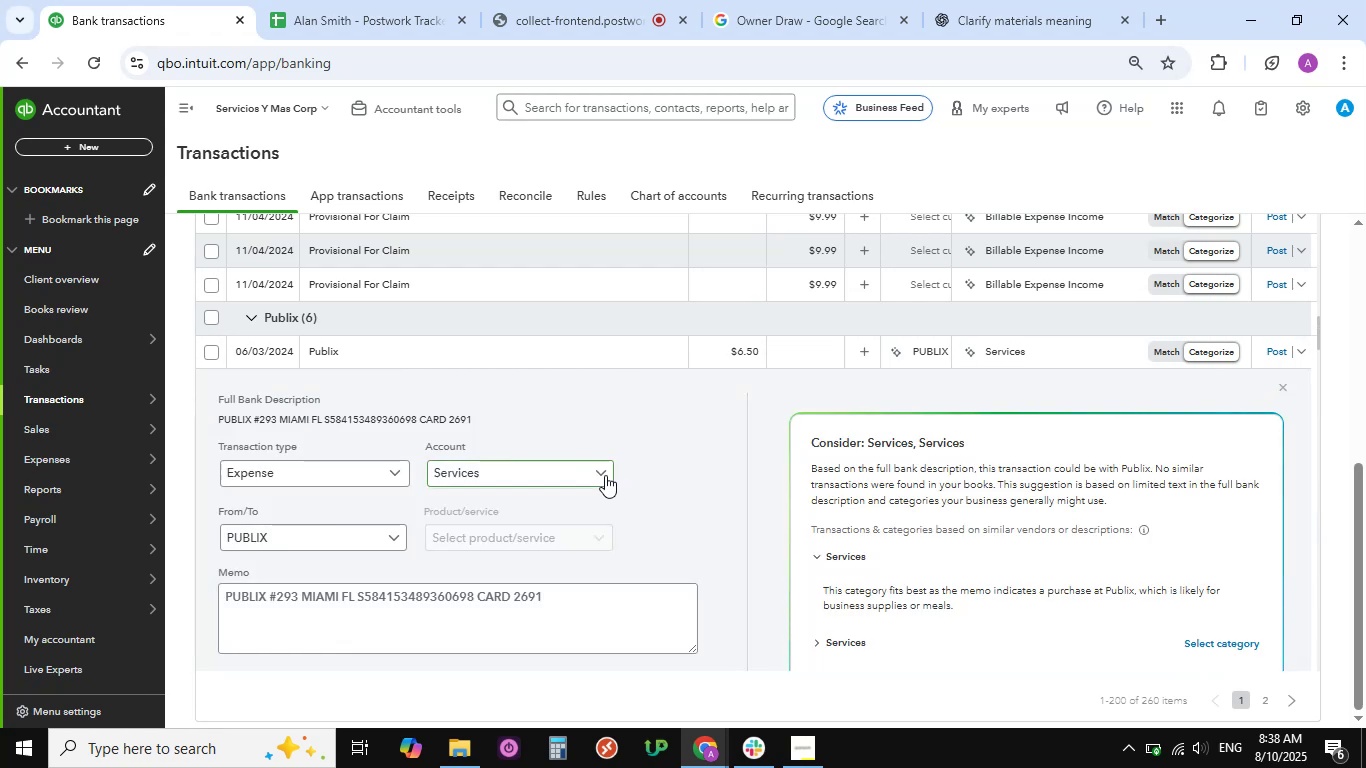 
left_click([603, 474])
 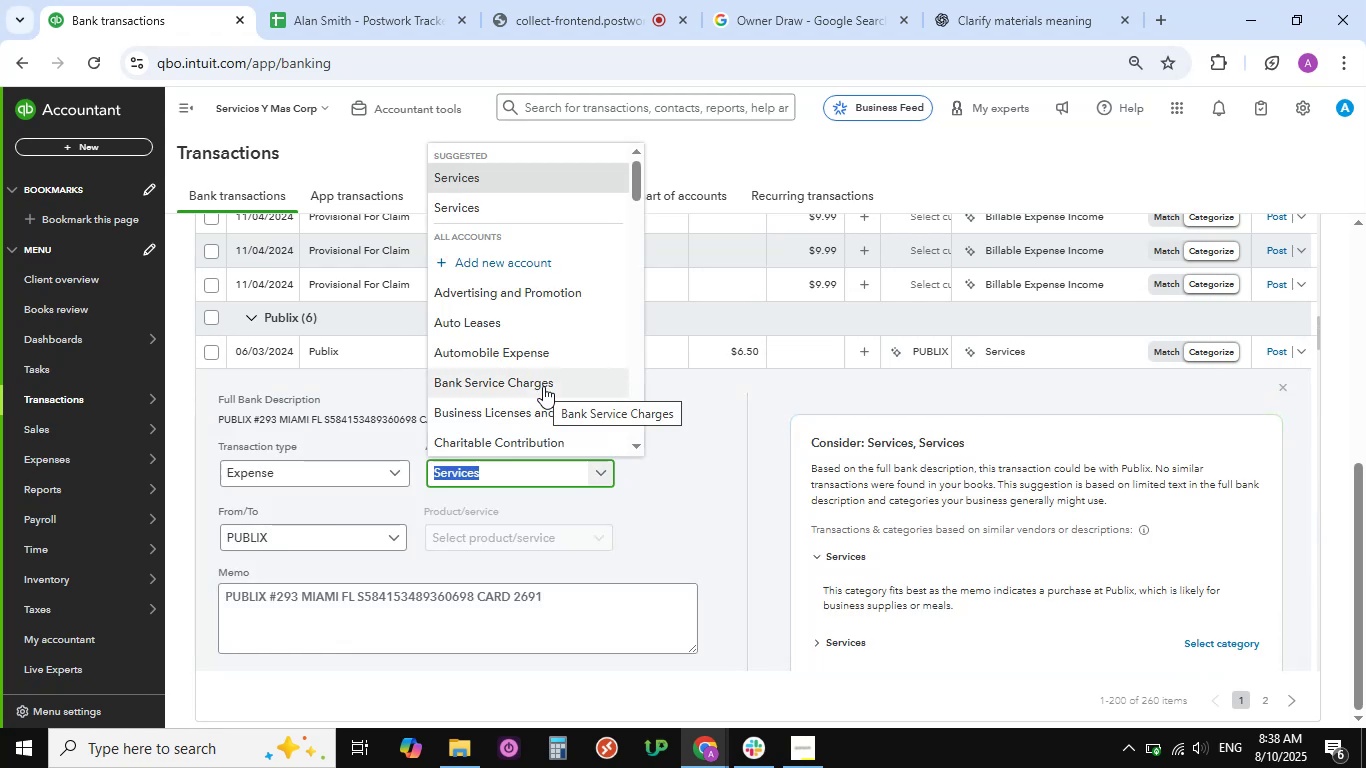 
scroll: coordinate [543, 386], scroll_direction: down, amount: 15.0
 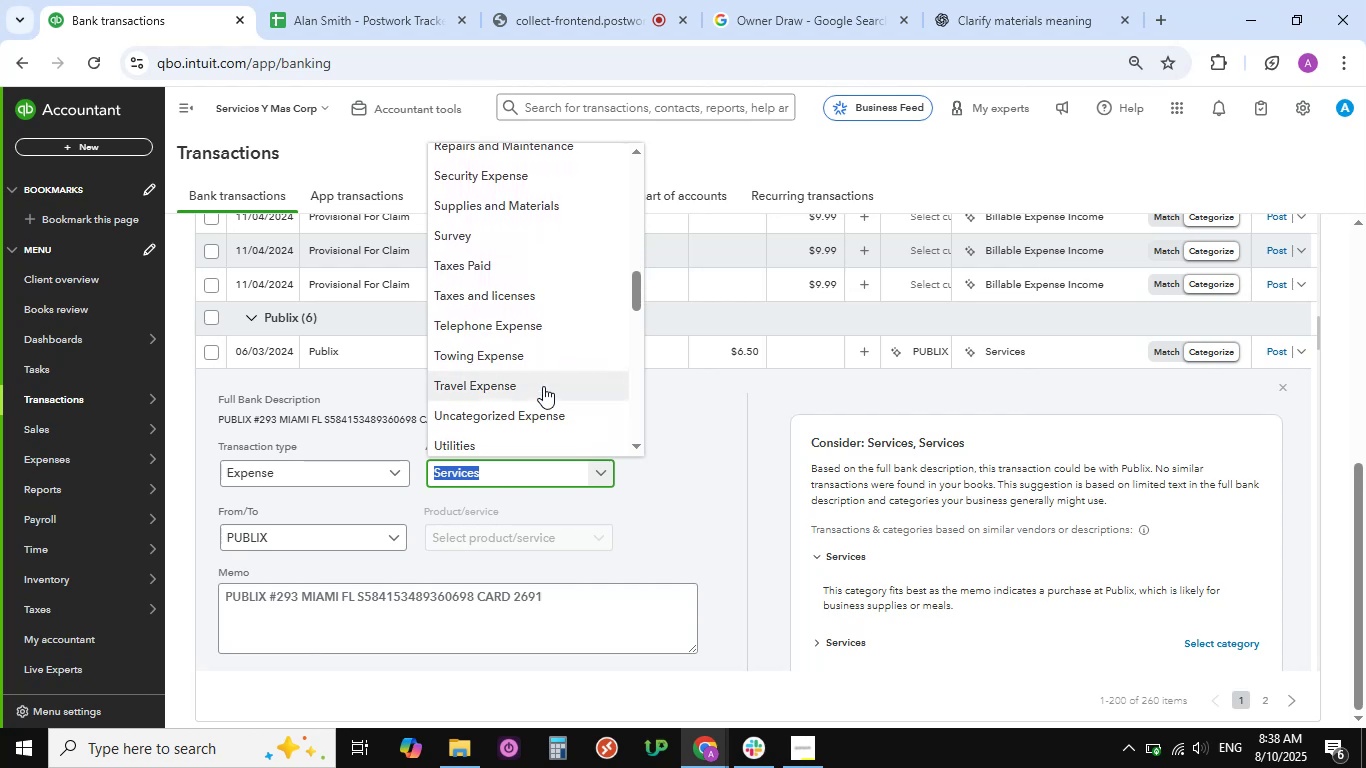 
wait(5.71)
 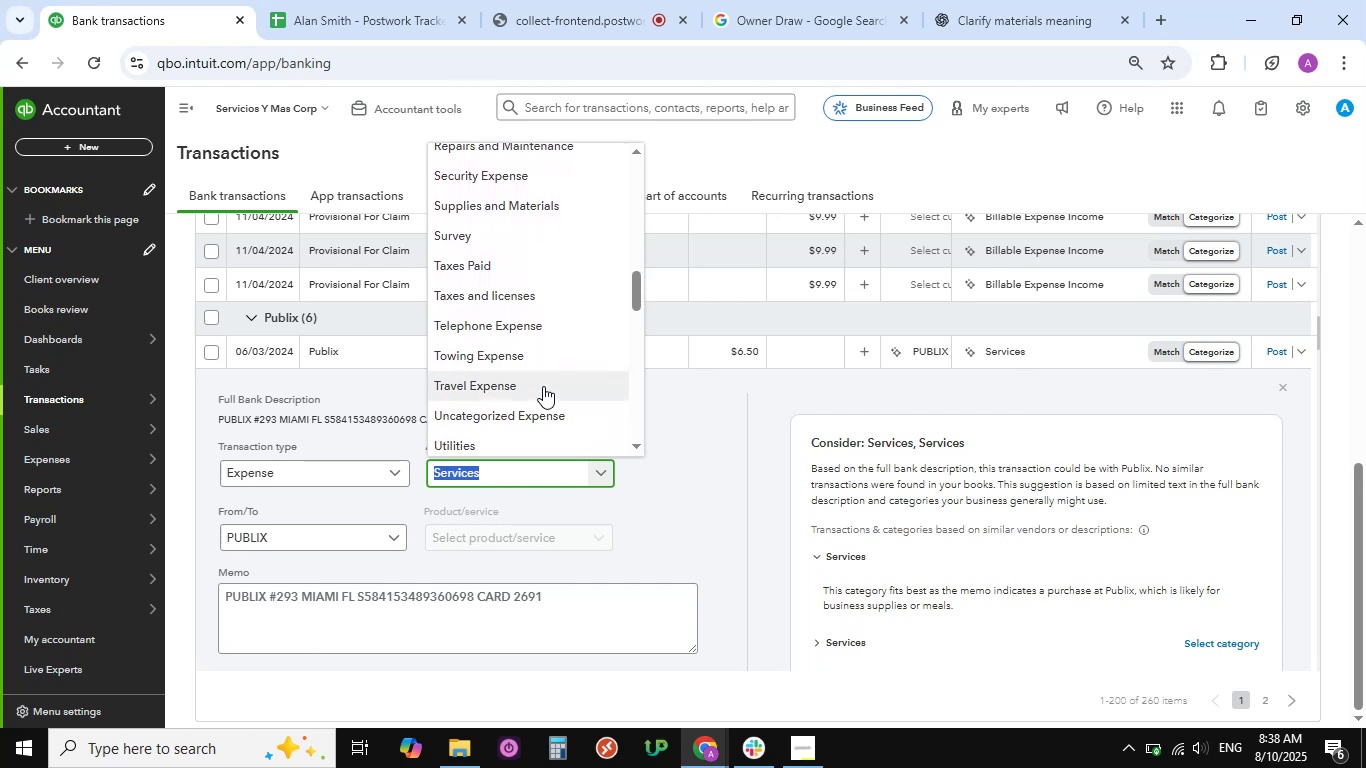 
scroll: coordinate [543, 386], scroll_direction: down, amount: 7.0
 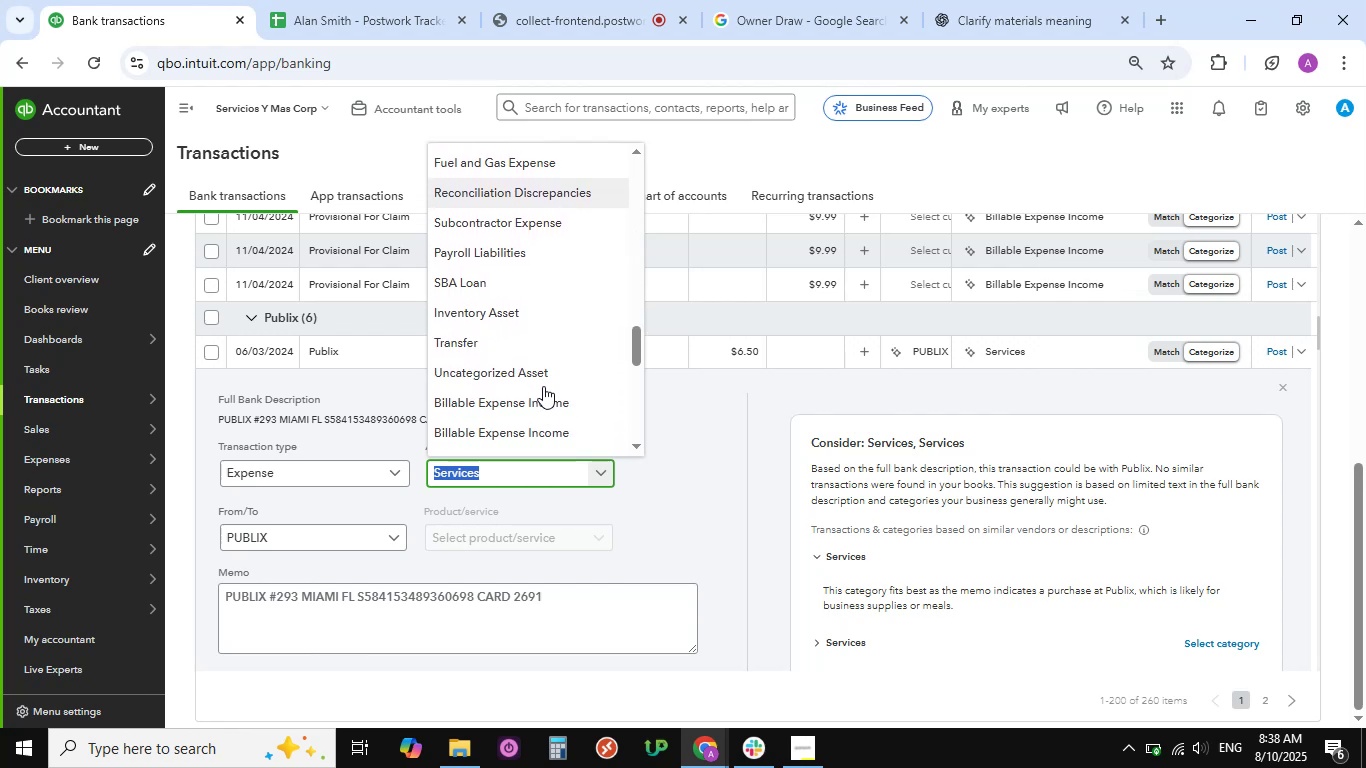 
scroll: coordinate [543, 386], scroll_direction: up, amount: 16.0
 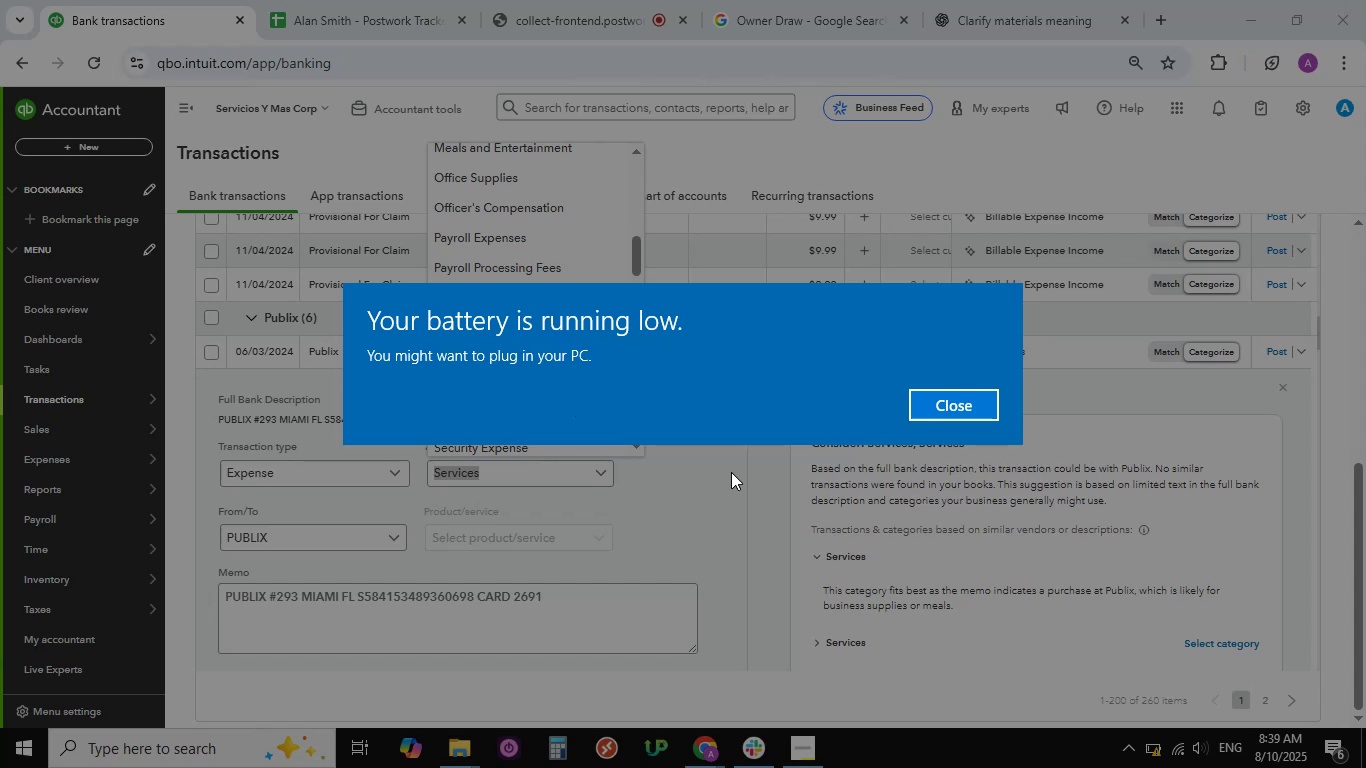 
wait(28.88)
 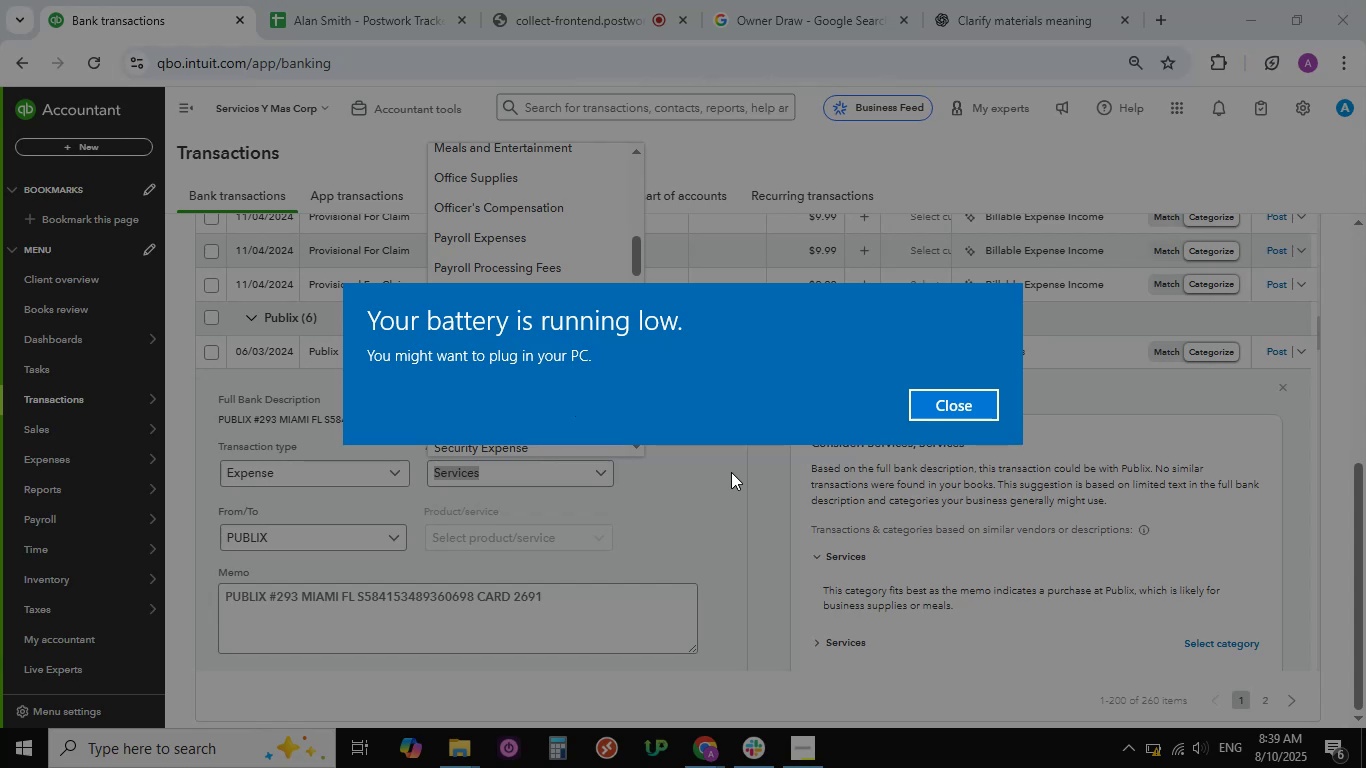 
scroll: coordinate [585, 342], scroll_direction: up, amount: 1.0
 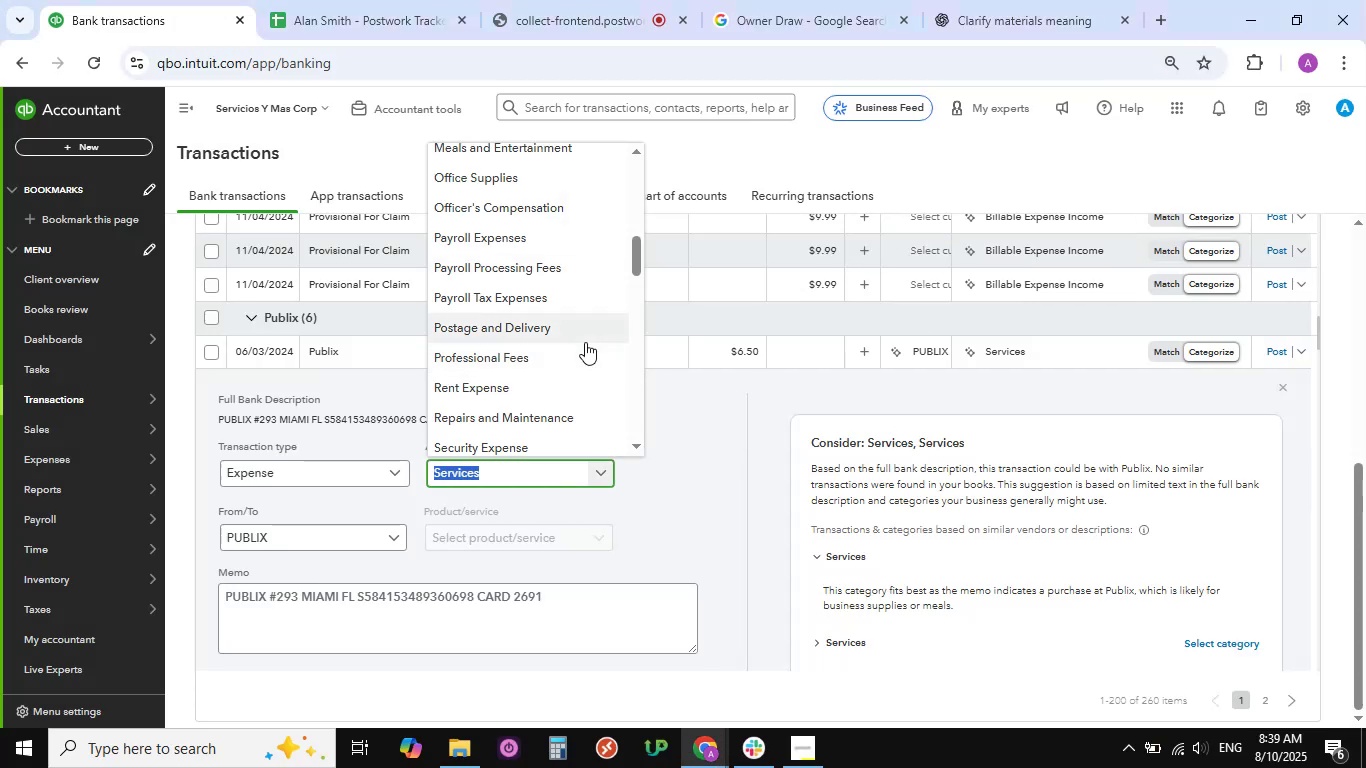 
scroll: coordinate [533, 322], scroll_direction: down, amount: 55.0
 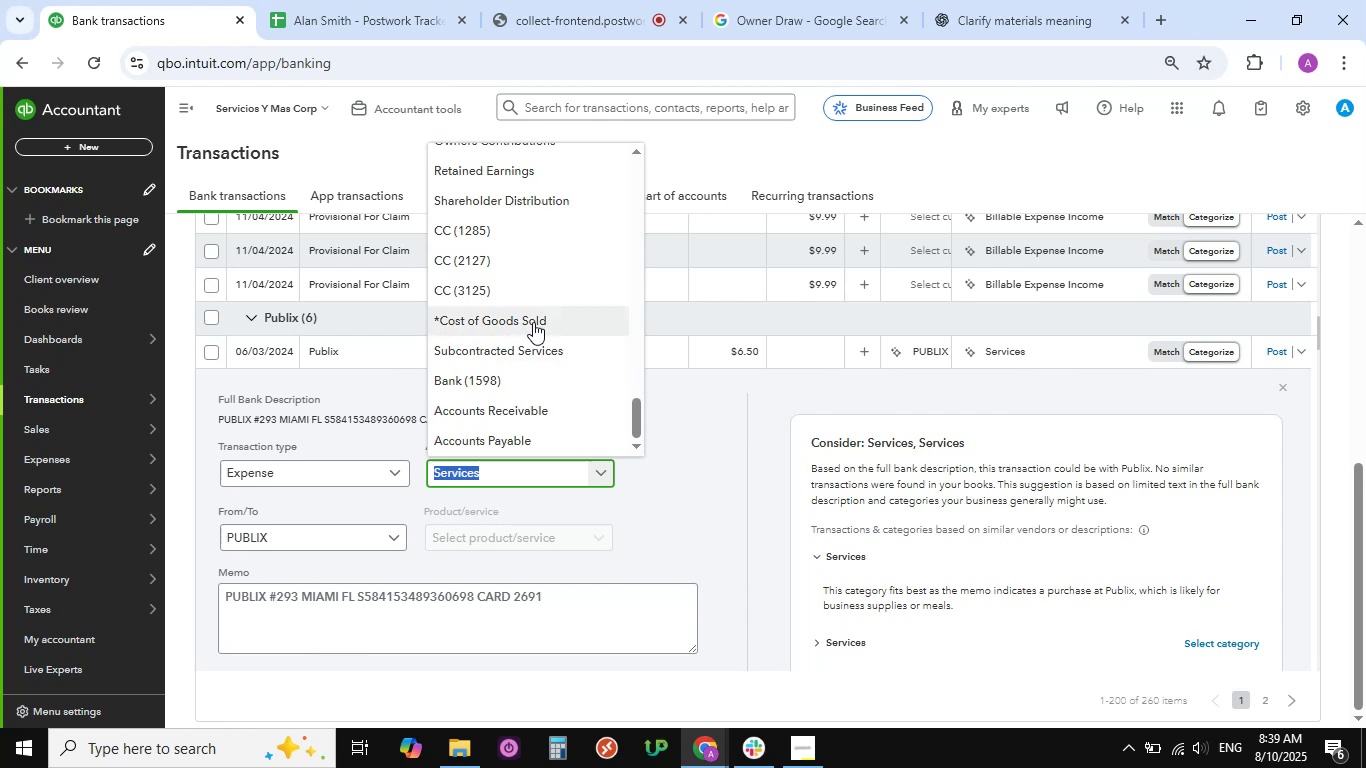 
scroll: coordinate [559, 359], scroll_direction: up, amount: 3.0
 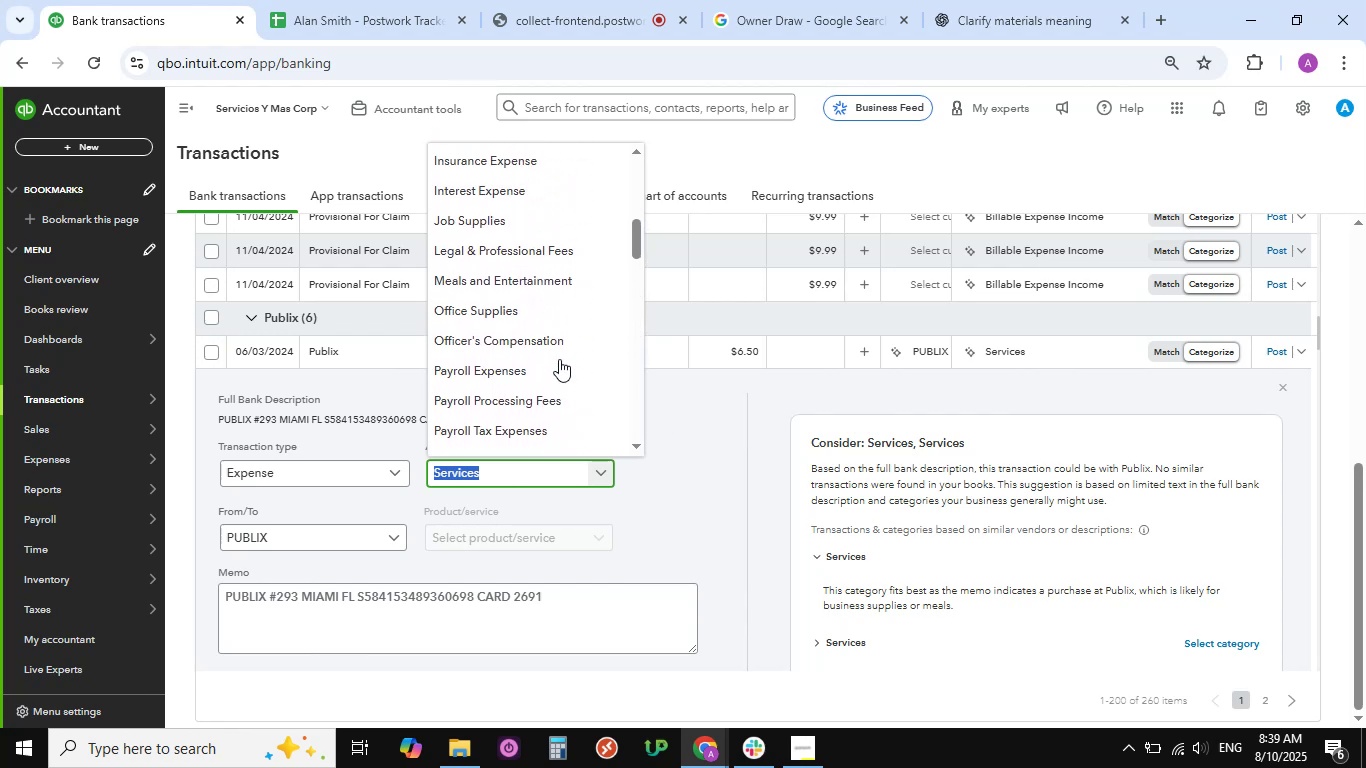 
left_click([518, 310])
 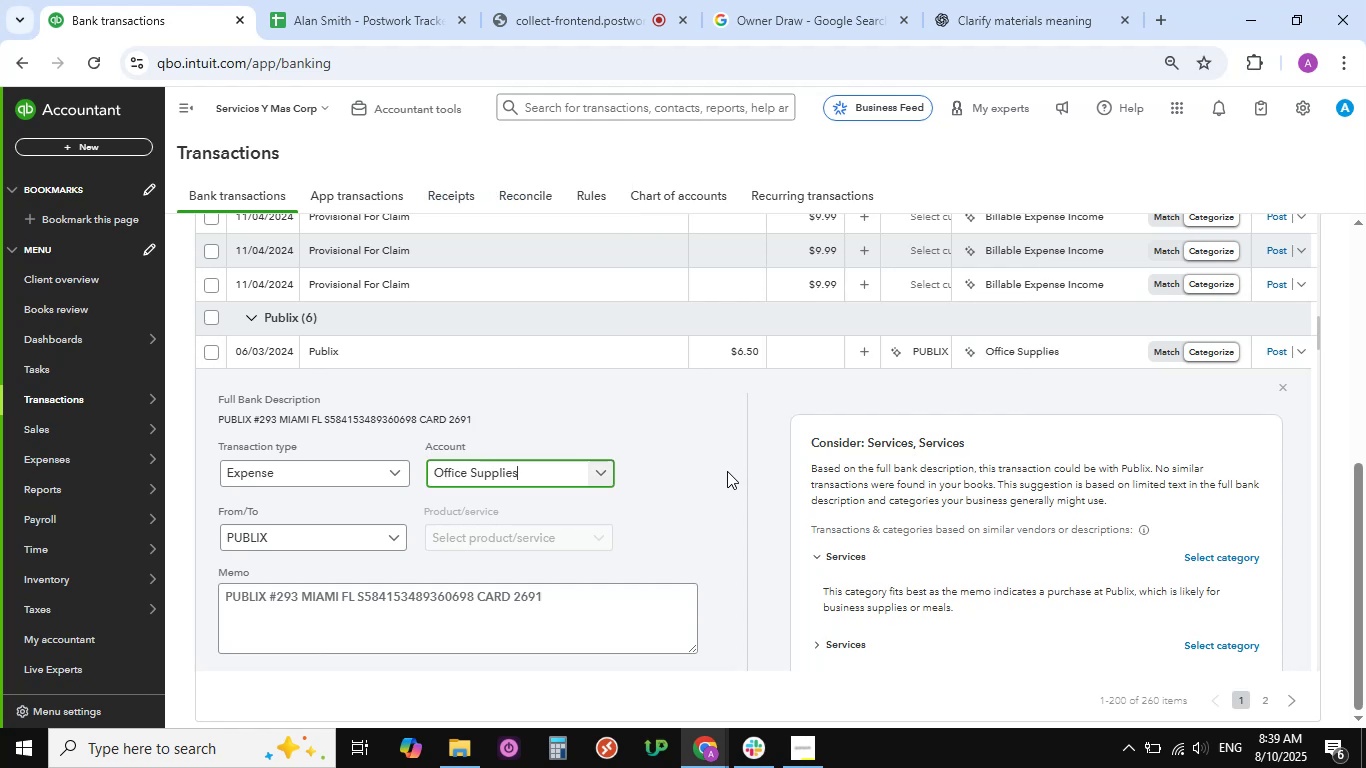 
scroll: coordinate [729, 570], scroll_direction: down, amount: 18.0
 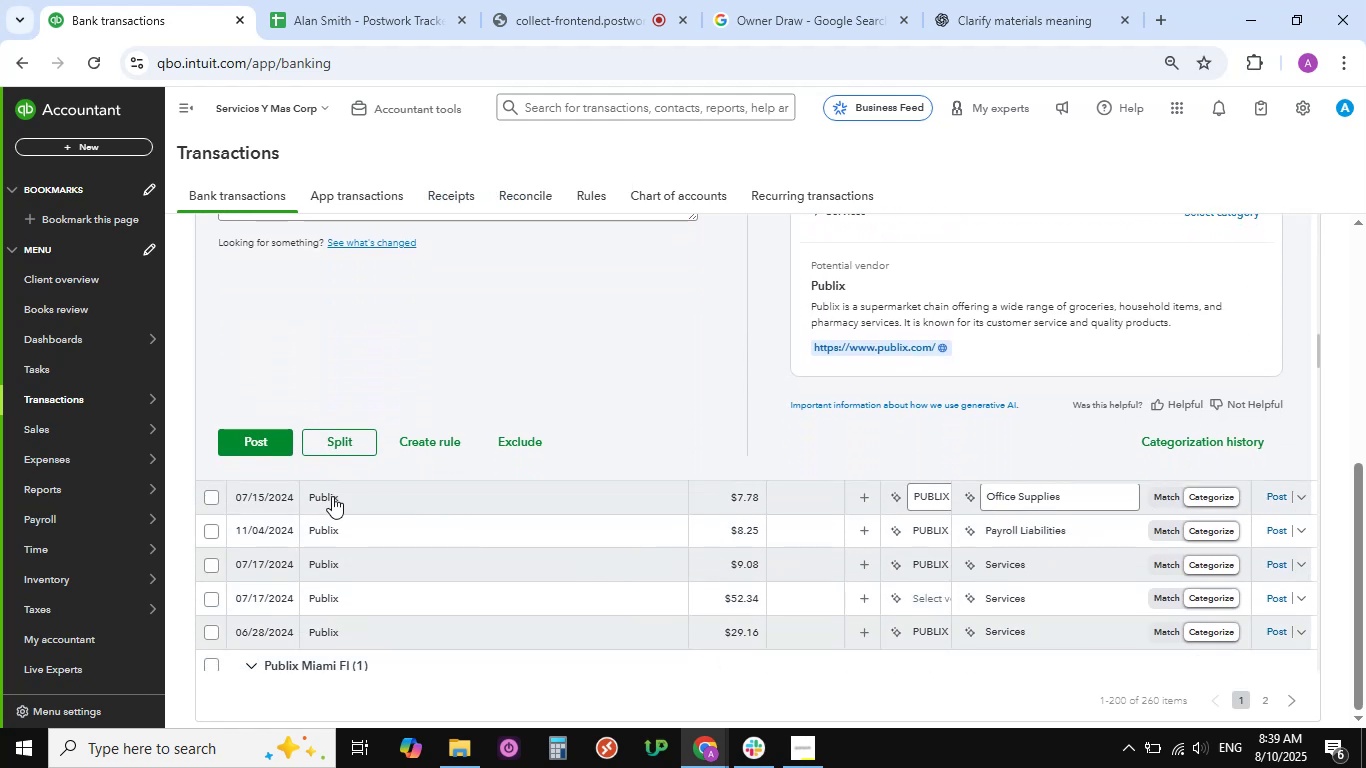 
left_click([269, 445])
 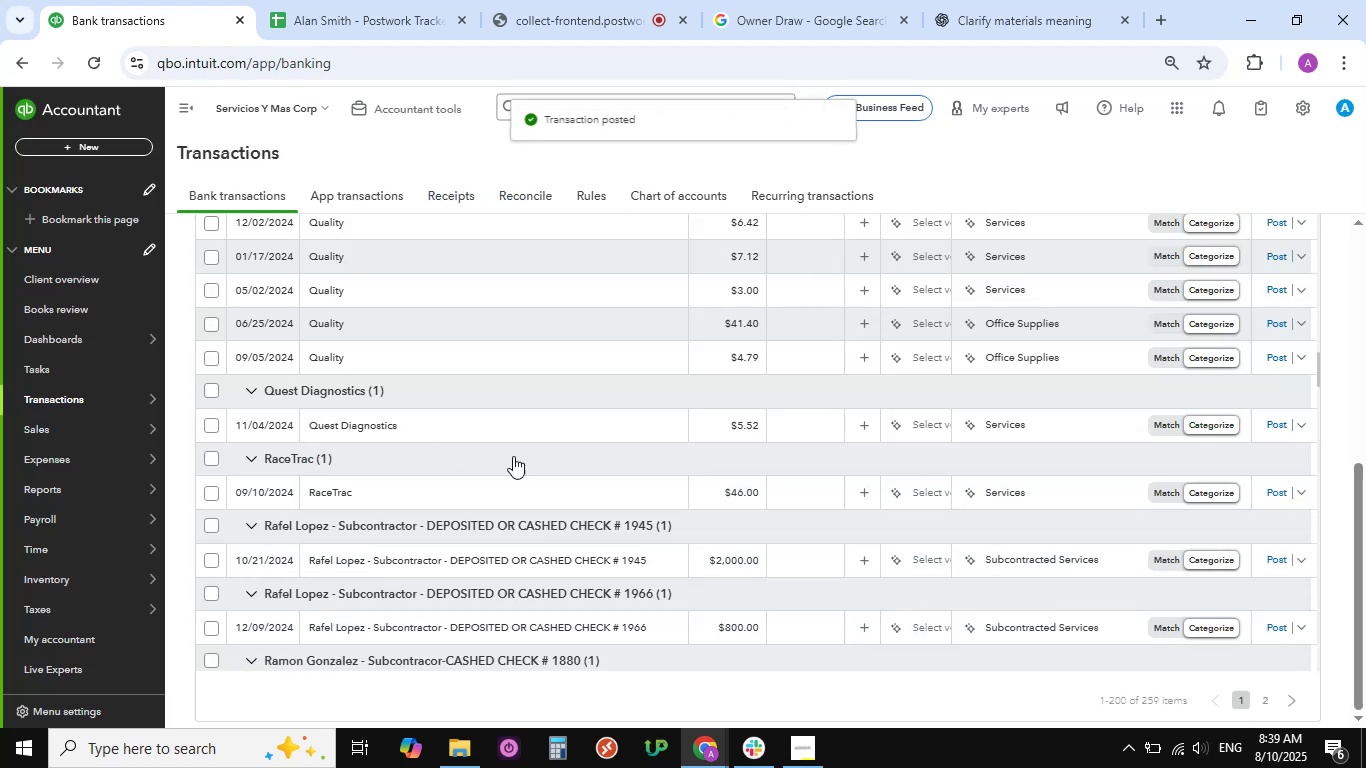 
wait(5.63)
 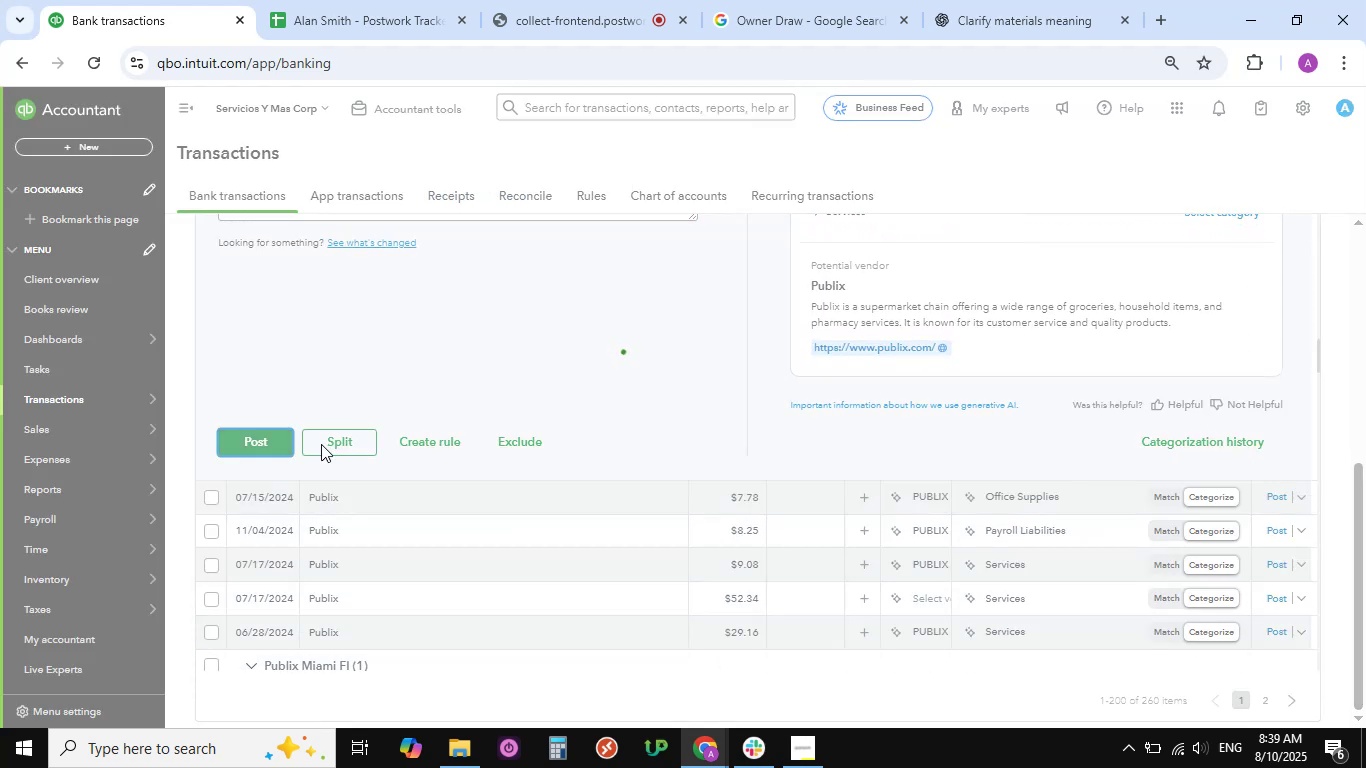 
scroll: coordinate [507, 428], scroll_direction: up, amount: 11.0
 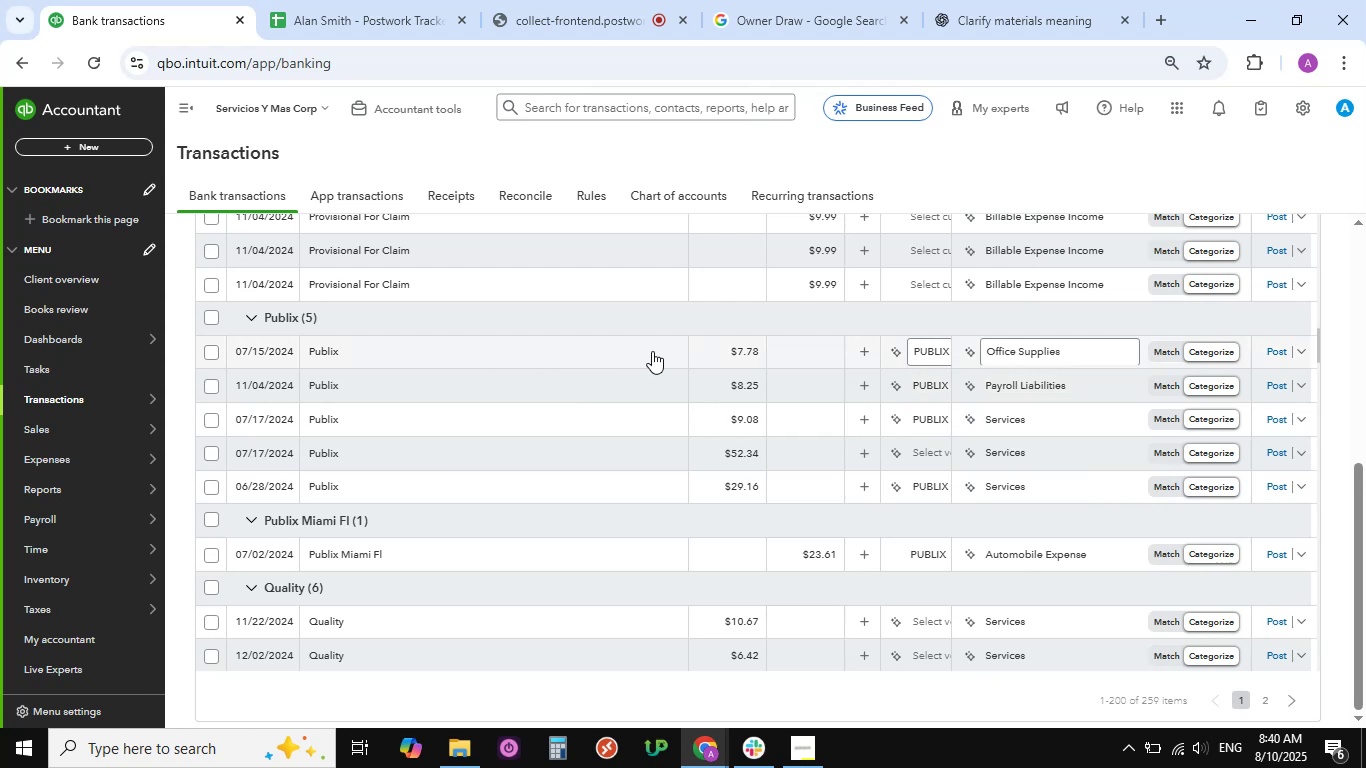 
left_click([660, 352])
 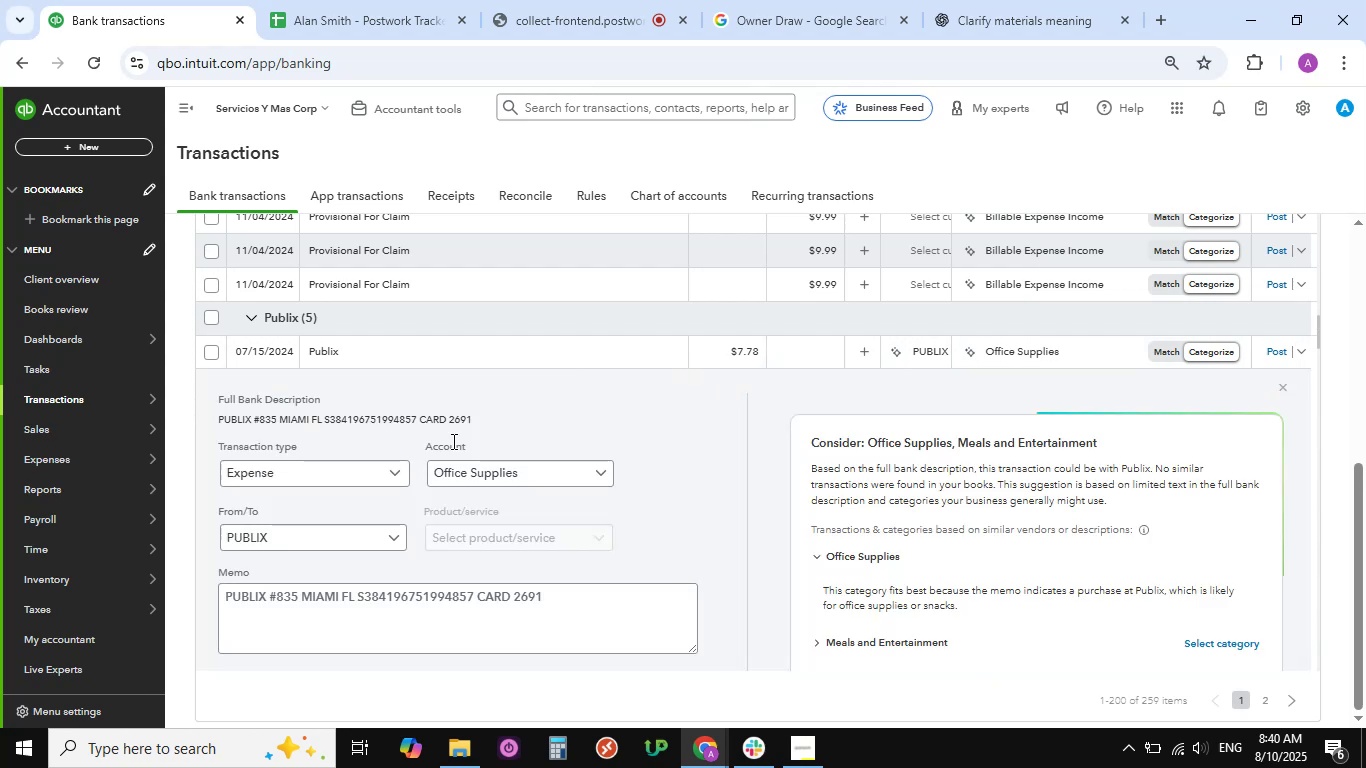 
scroll: coordinate [707, 493], scroll_direction: down, amount: 11.0
 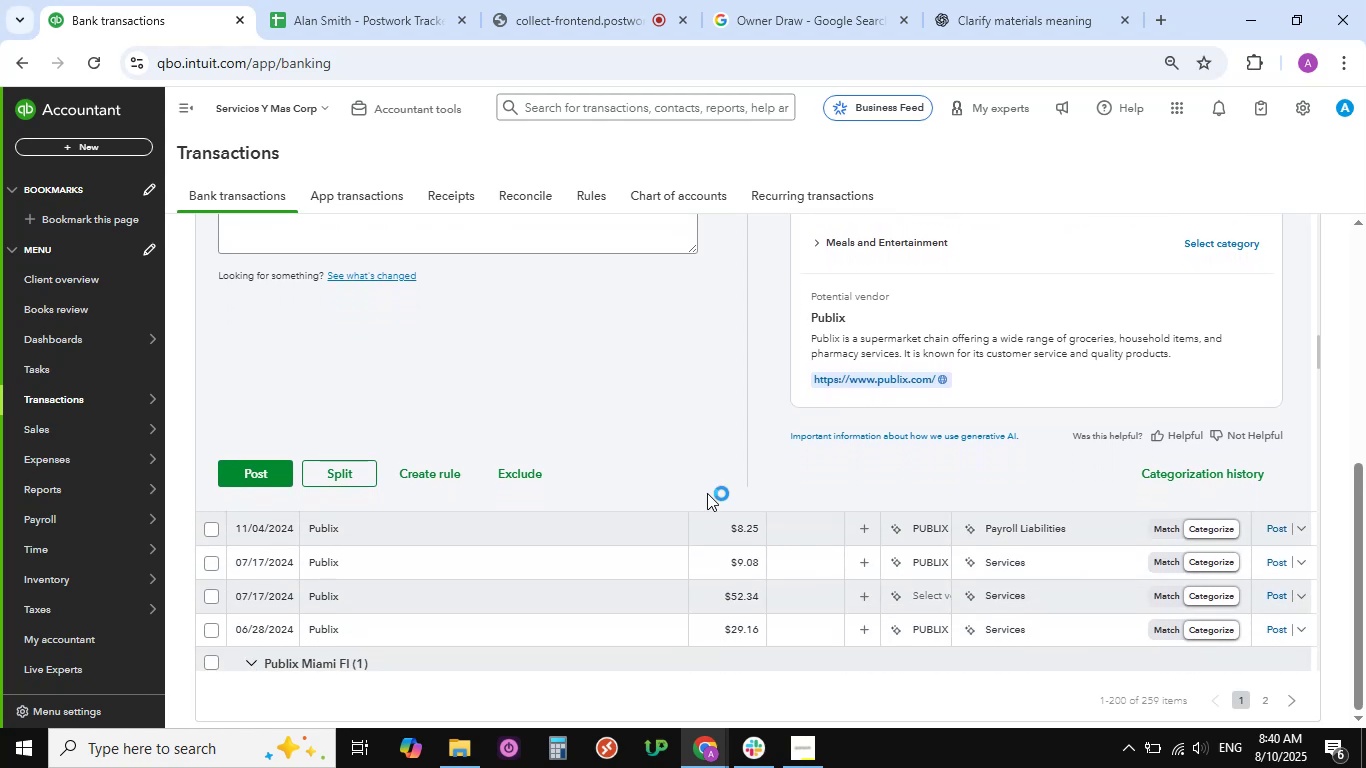 
scroll: coordinate [611, 410], scroll_direction: up, amount: 4.0
 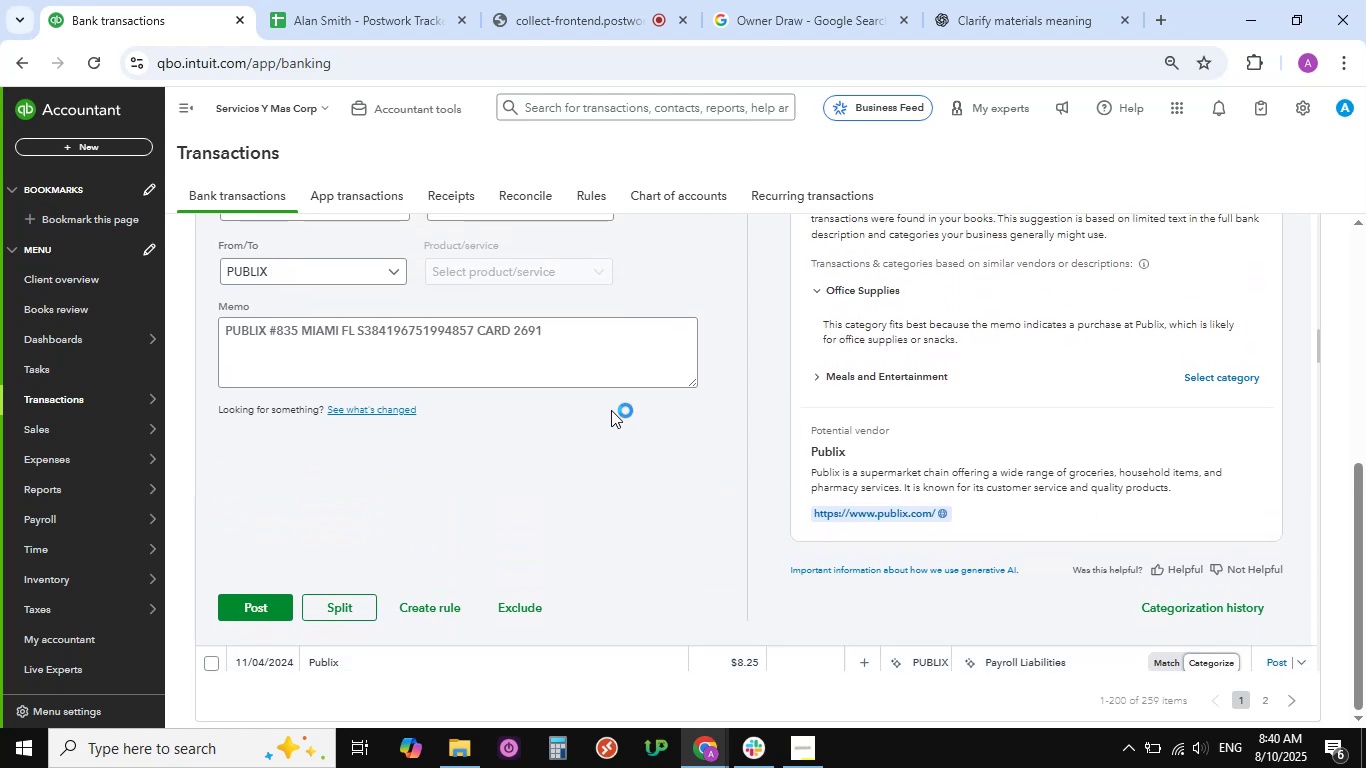 
scroll: coordinate [611, 410], scroll_direction: down, amount: 3.0
 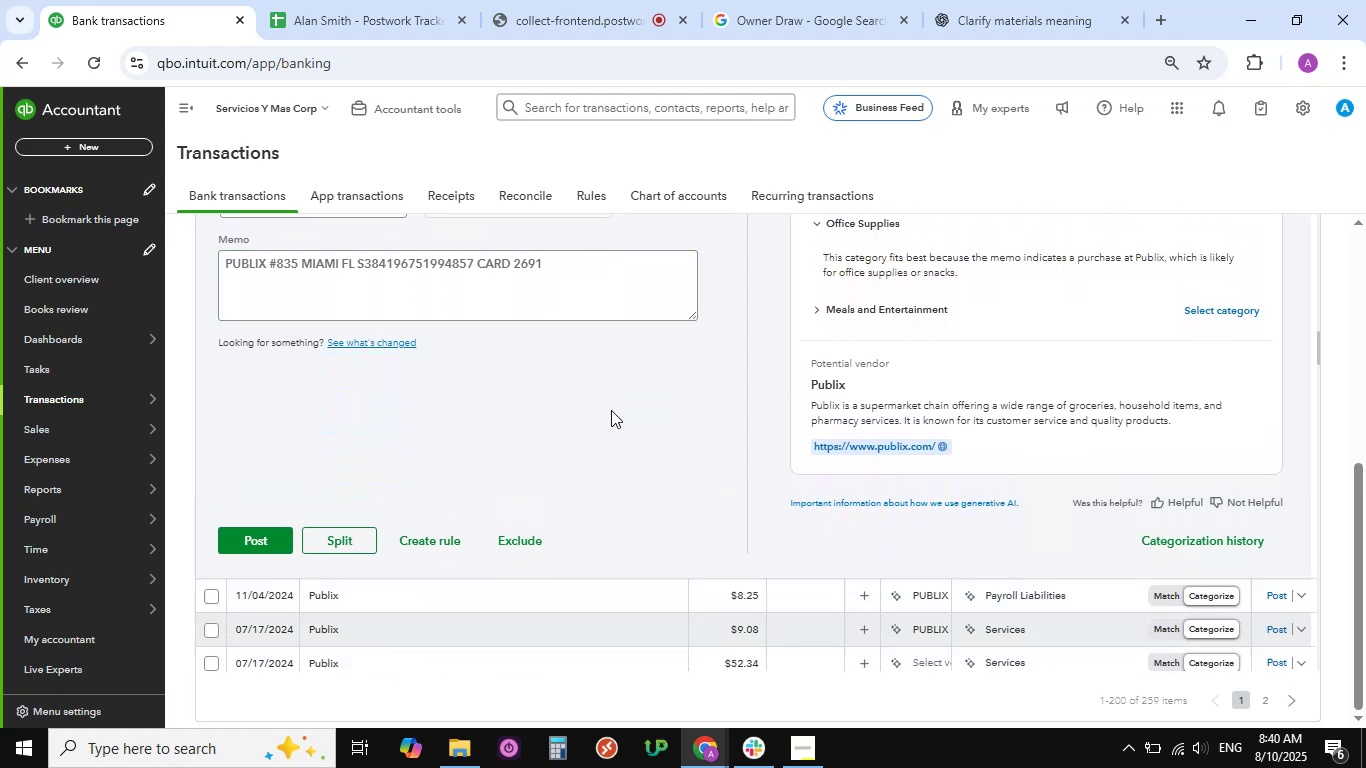 
scroll: coordinate [611, 410], scroll_direction: up, amount: 2.0
 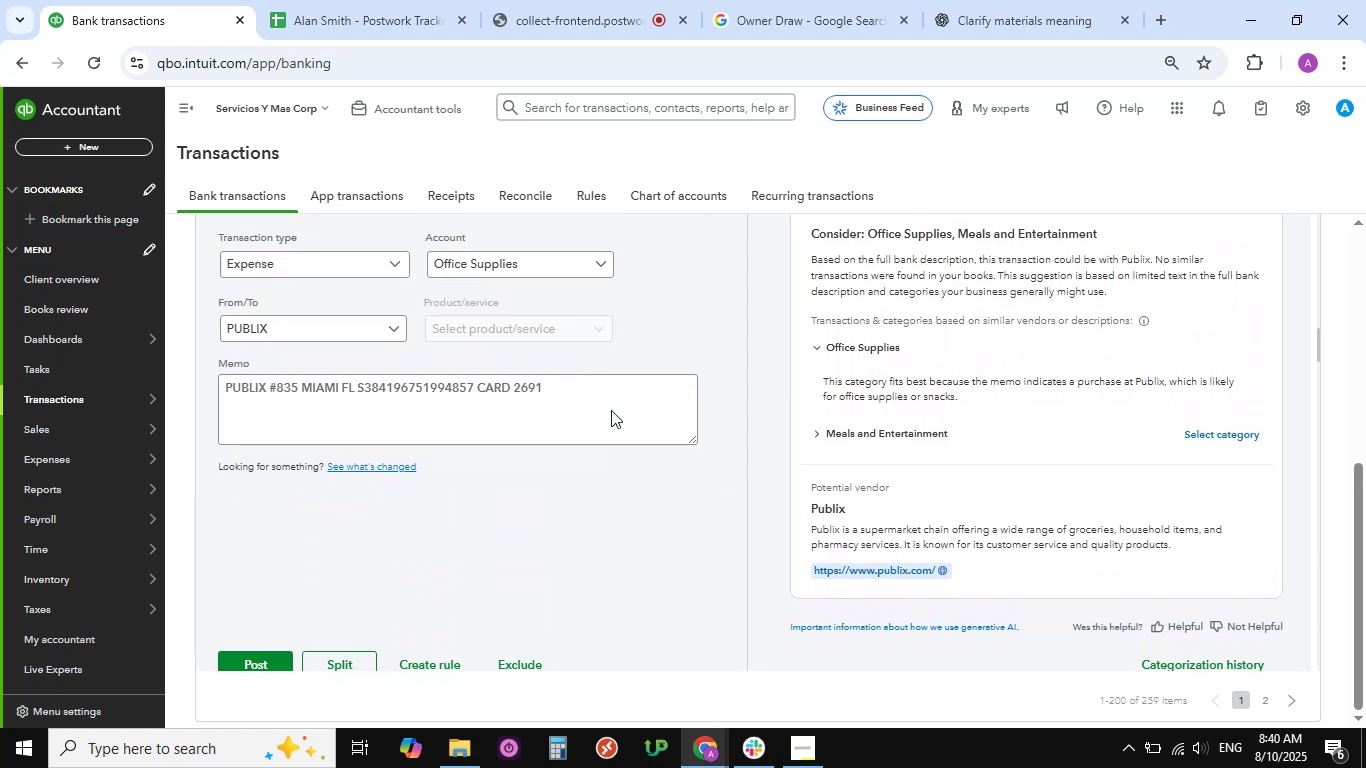 
scroll: coordinate [411, 519], scroll_direction: down, amount: 3.0
 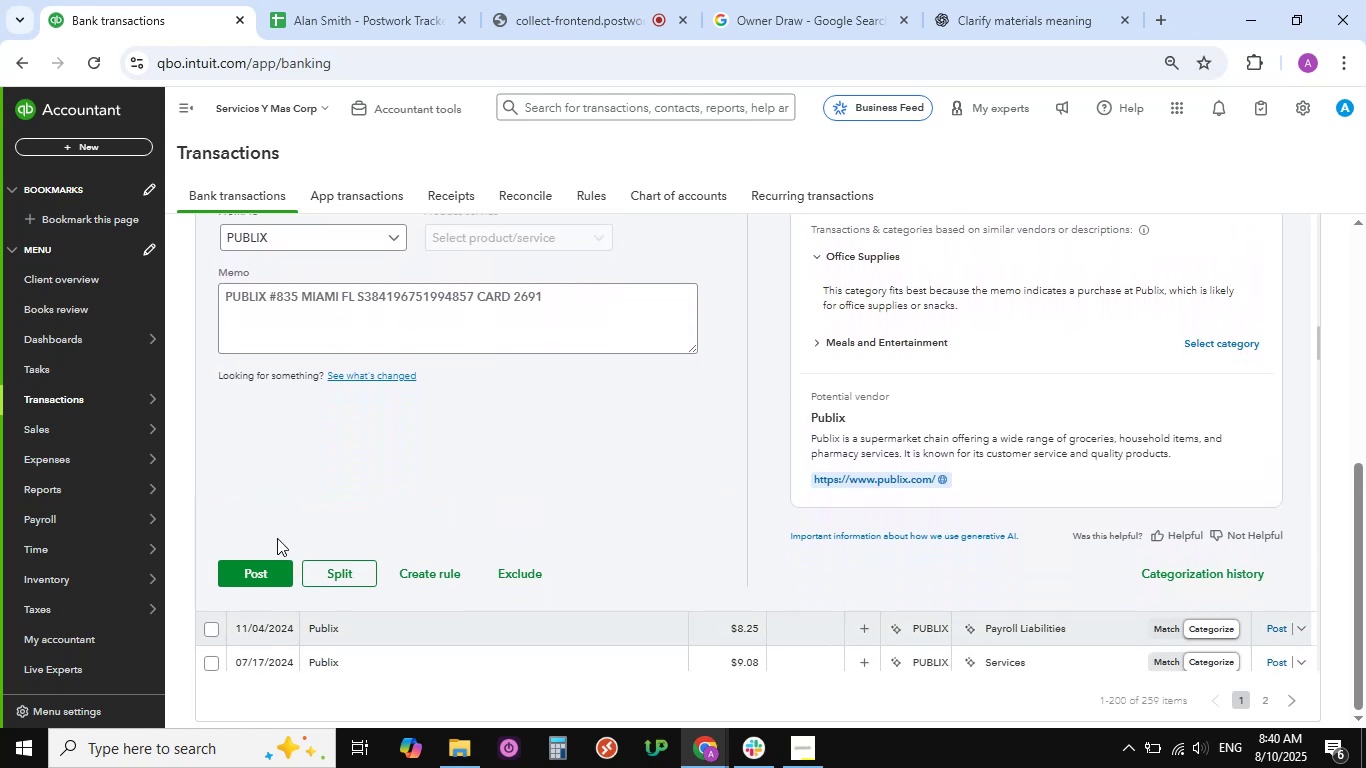 
left_click([253, 571])
 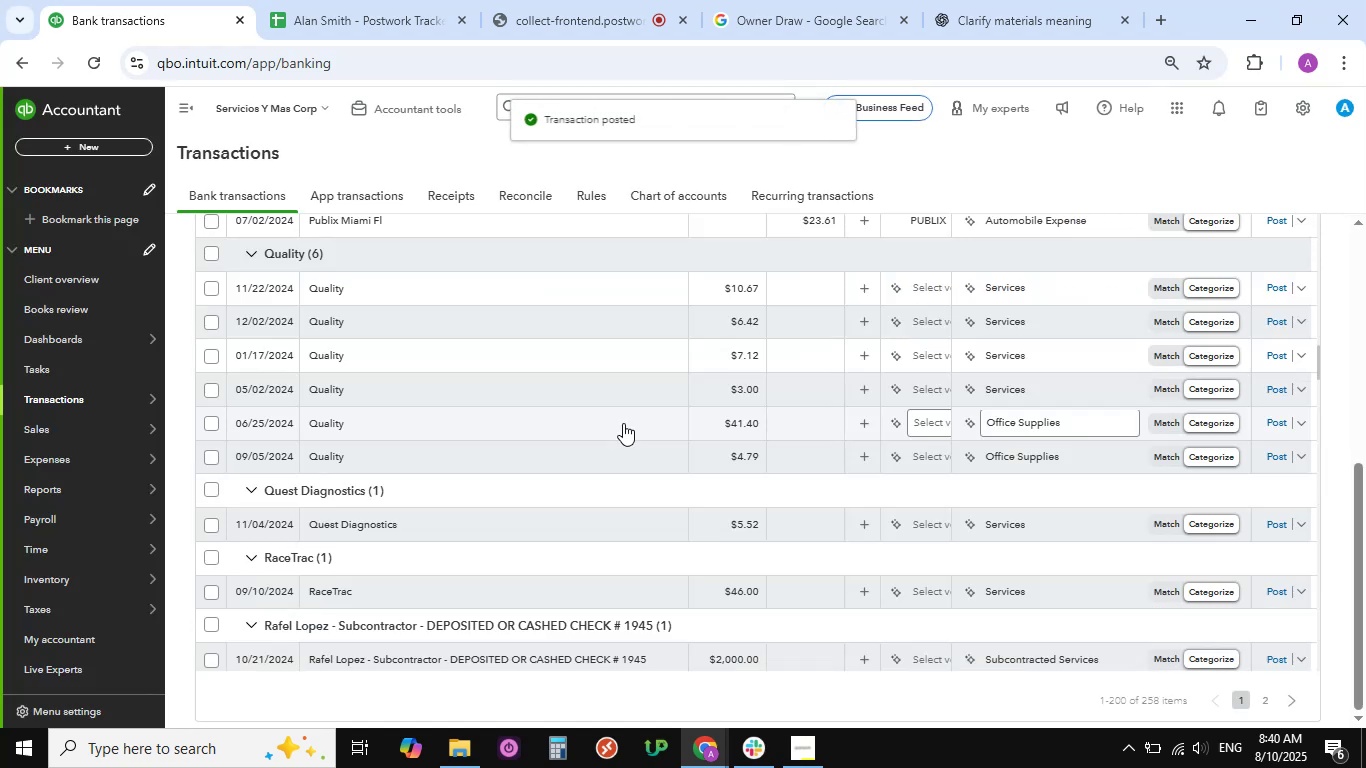 
wait(6.45)
 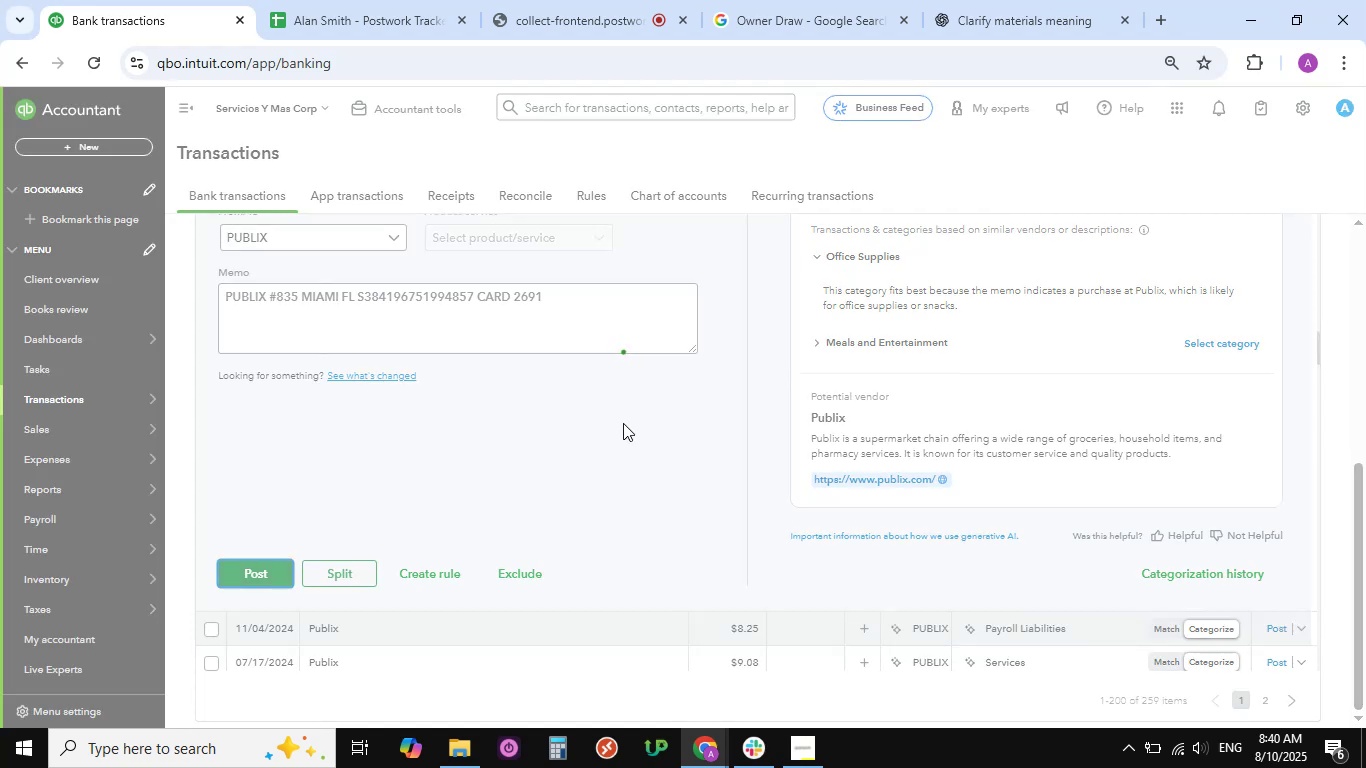 
scroll: coordinate [623, 423], scroll_direction: up, amount: 4.0
 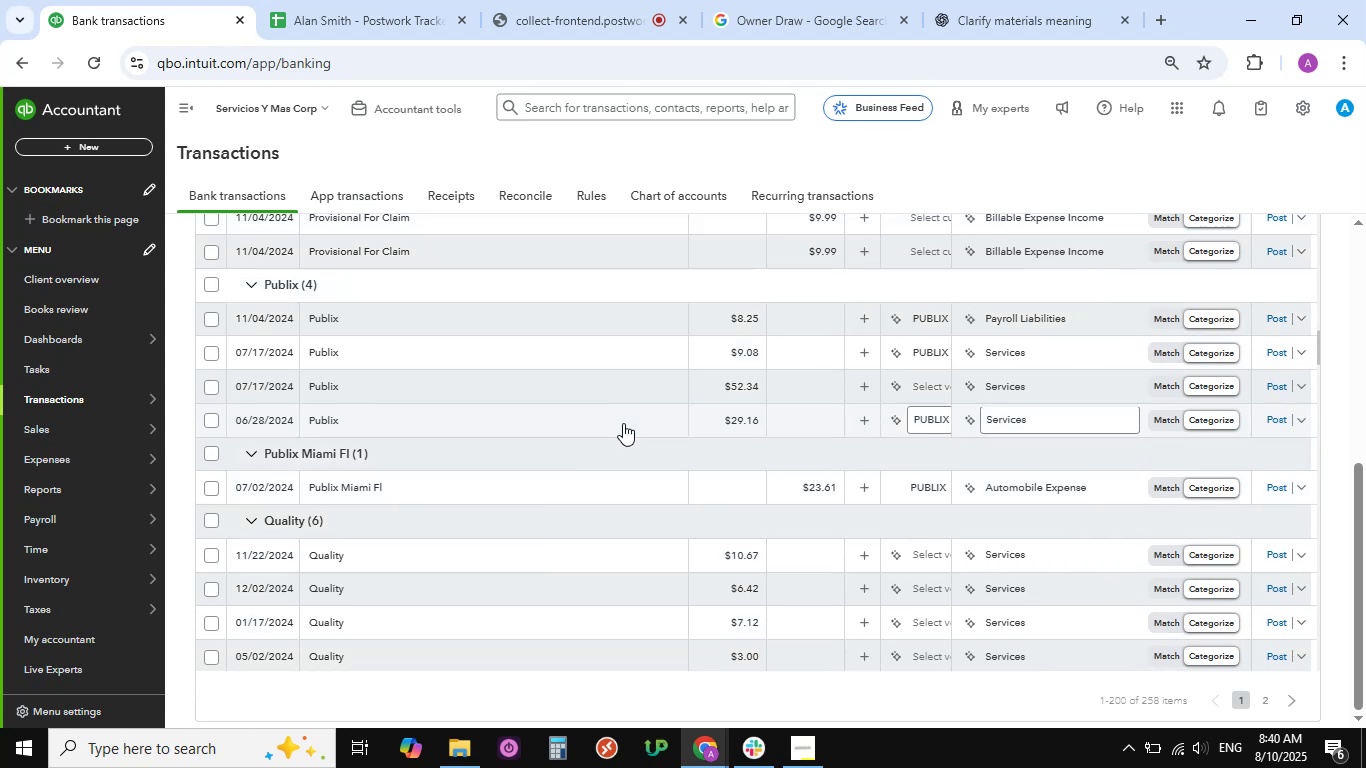 
wait(6.04)
 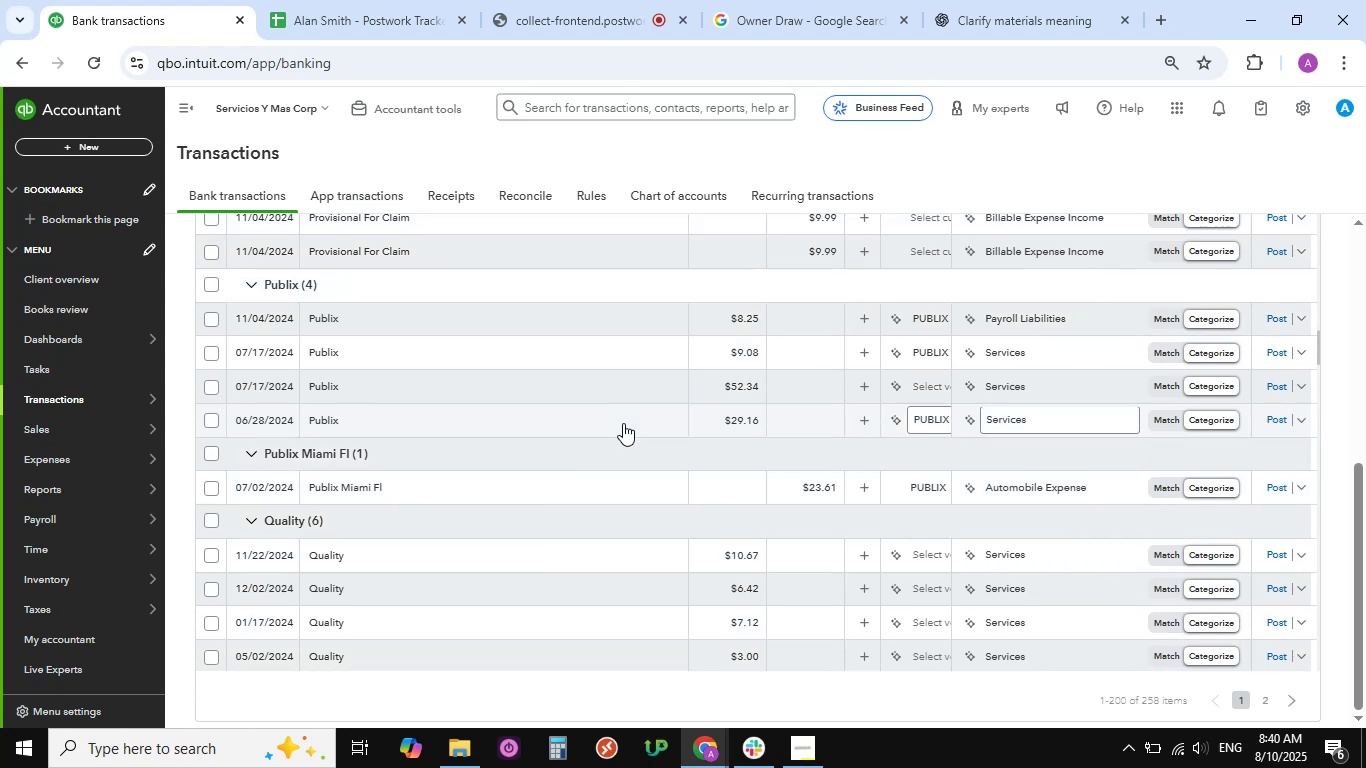 
scroll: coordinate [623, 423], scroll_direction: up, amount: 2.0
 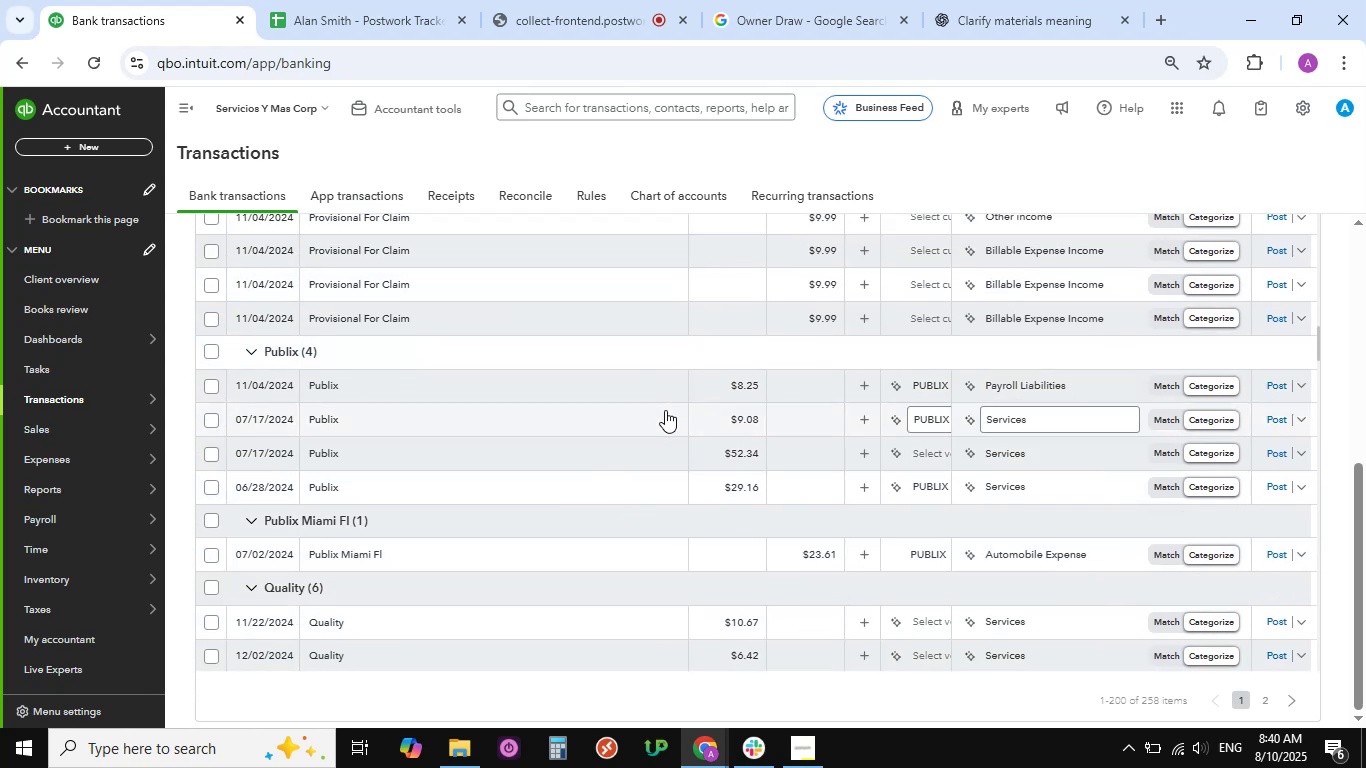 
left_click([667, 380])
 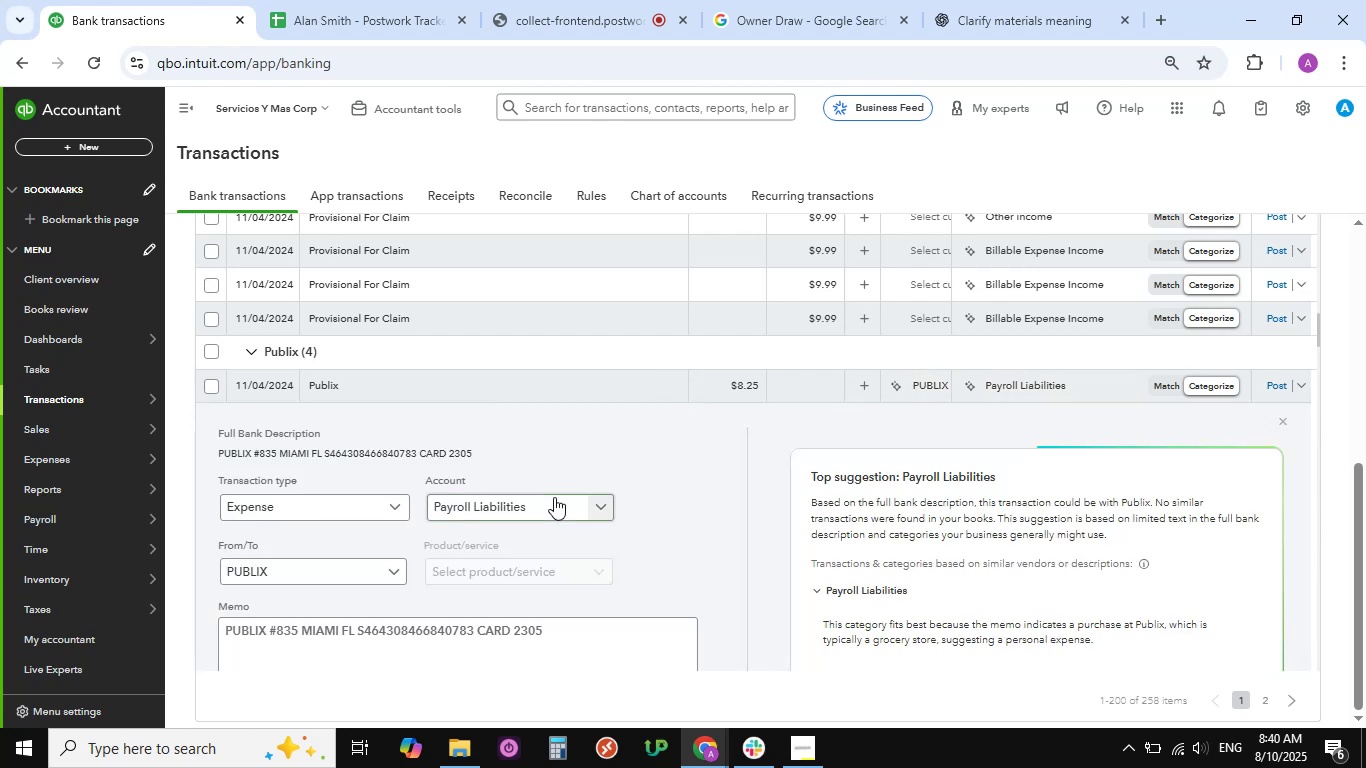 
left_click([597, 509])
 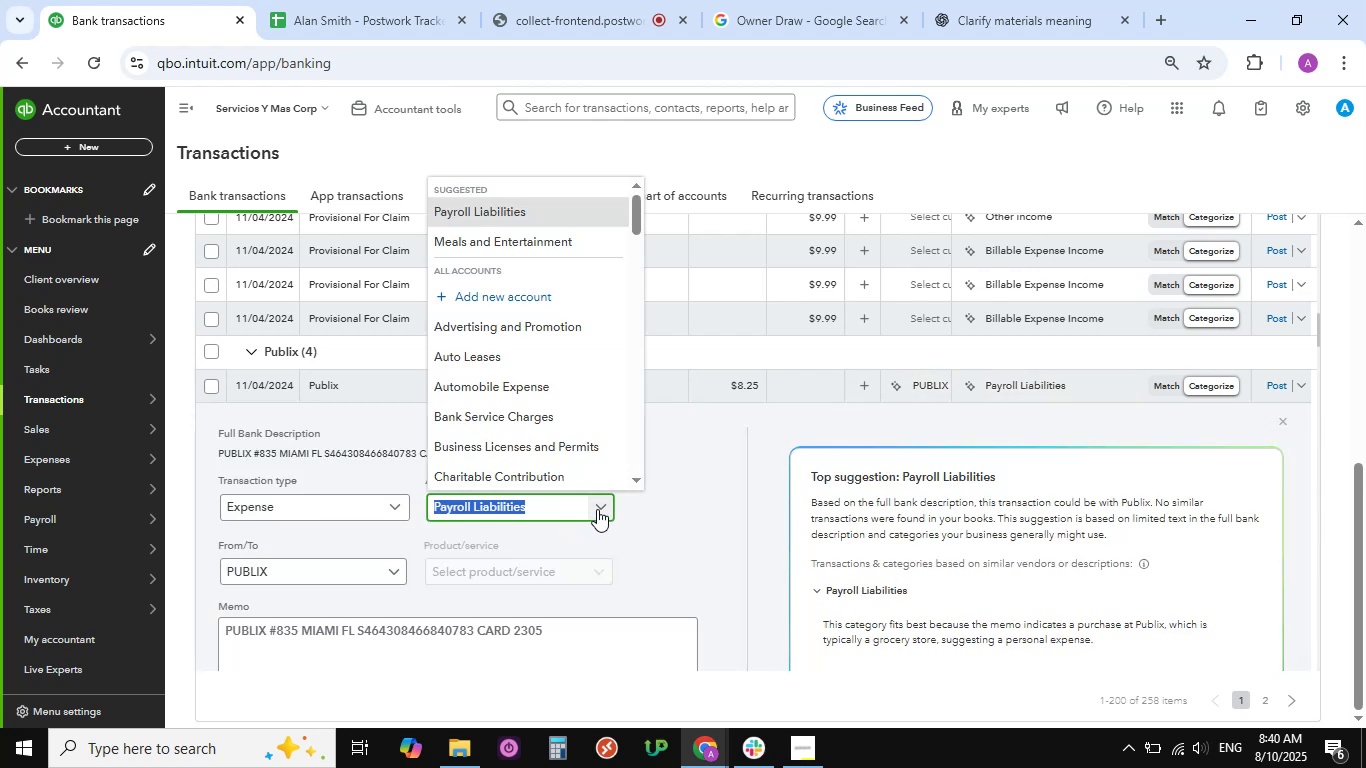 
mouse_move([569, 406])
 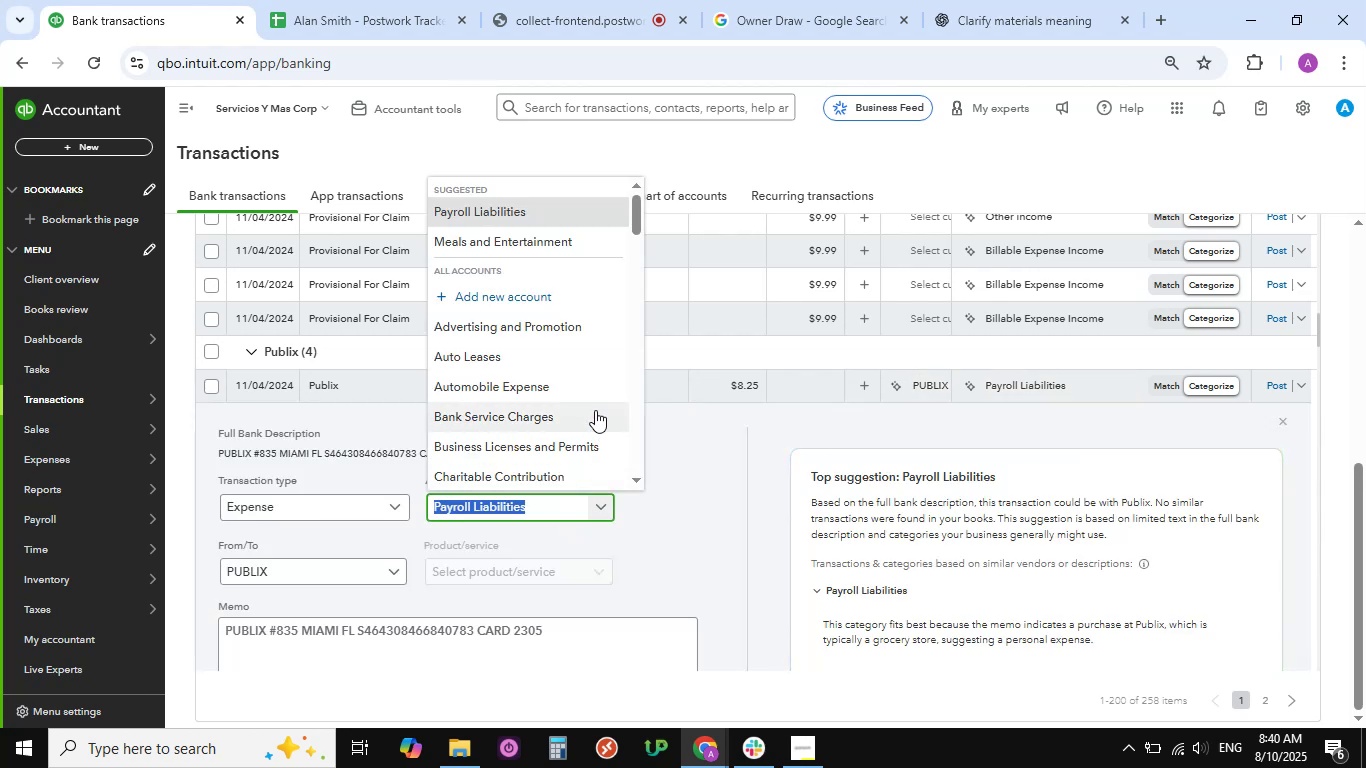 
scroll: coordinate [484, 403], scroll_direction: down, amount: 10.0
 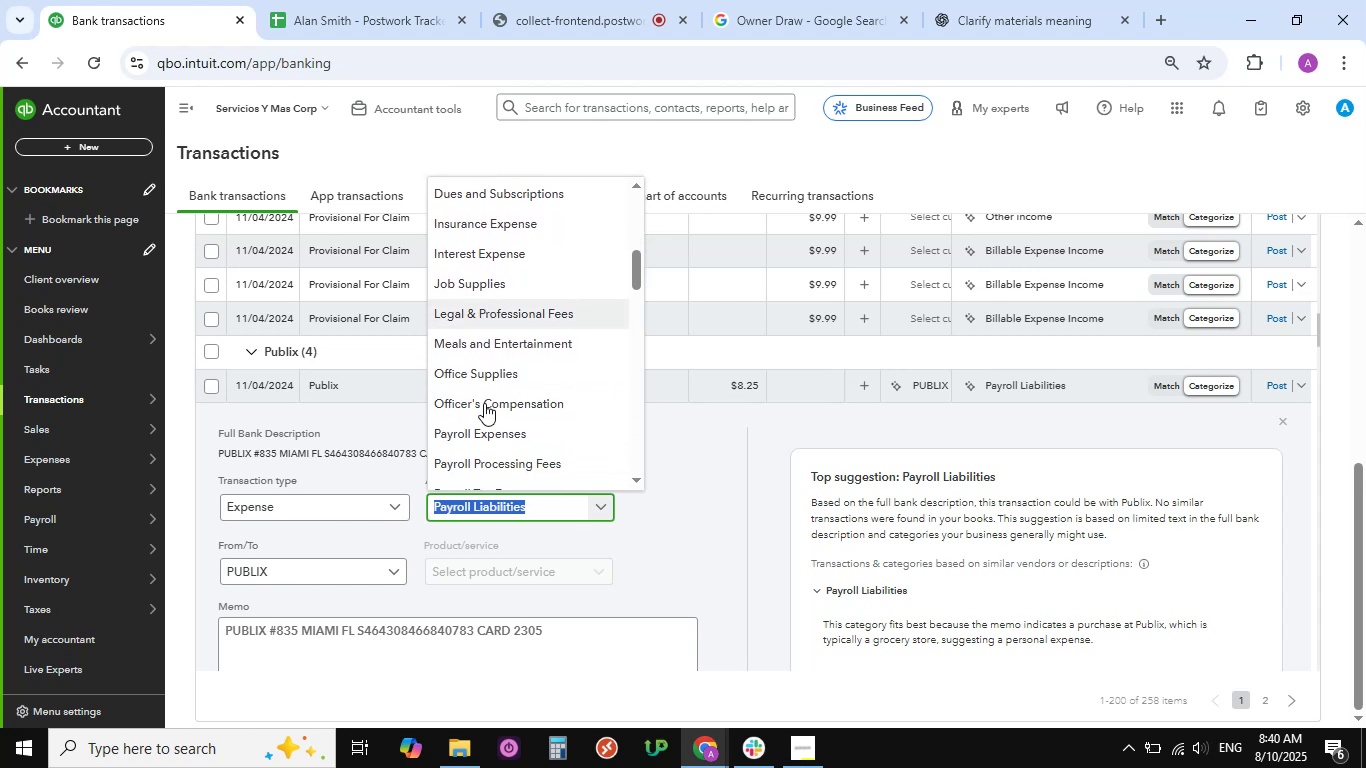 
left_click([487, 381])
 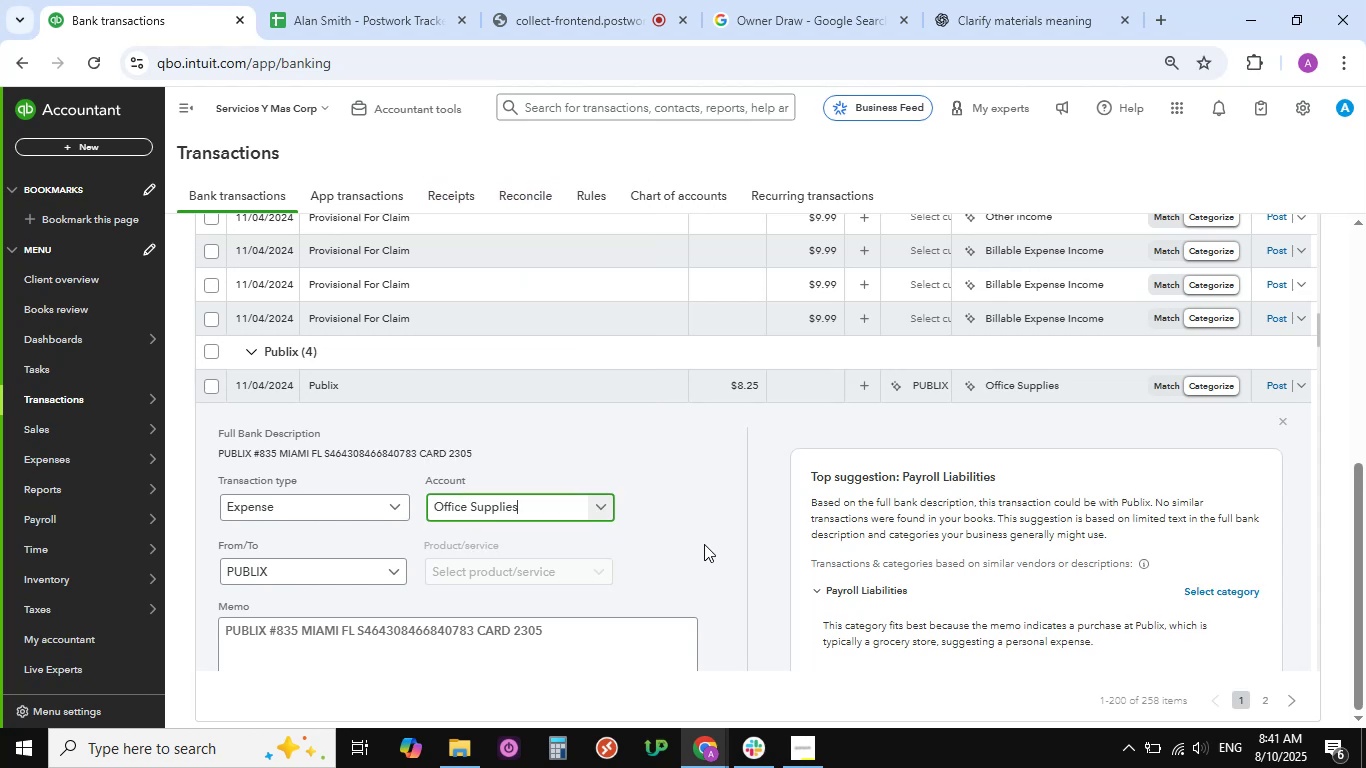 
wait(6.05)
 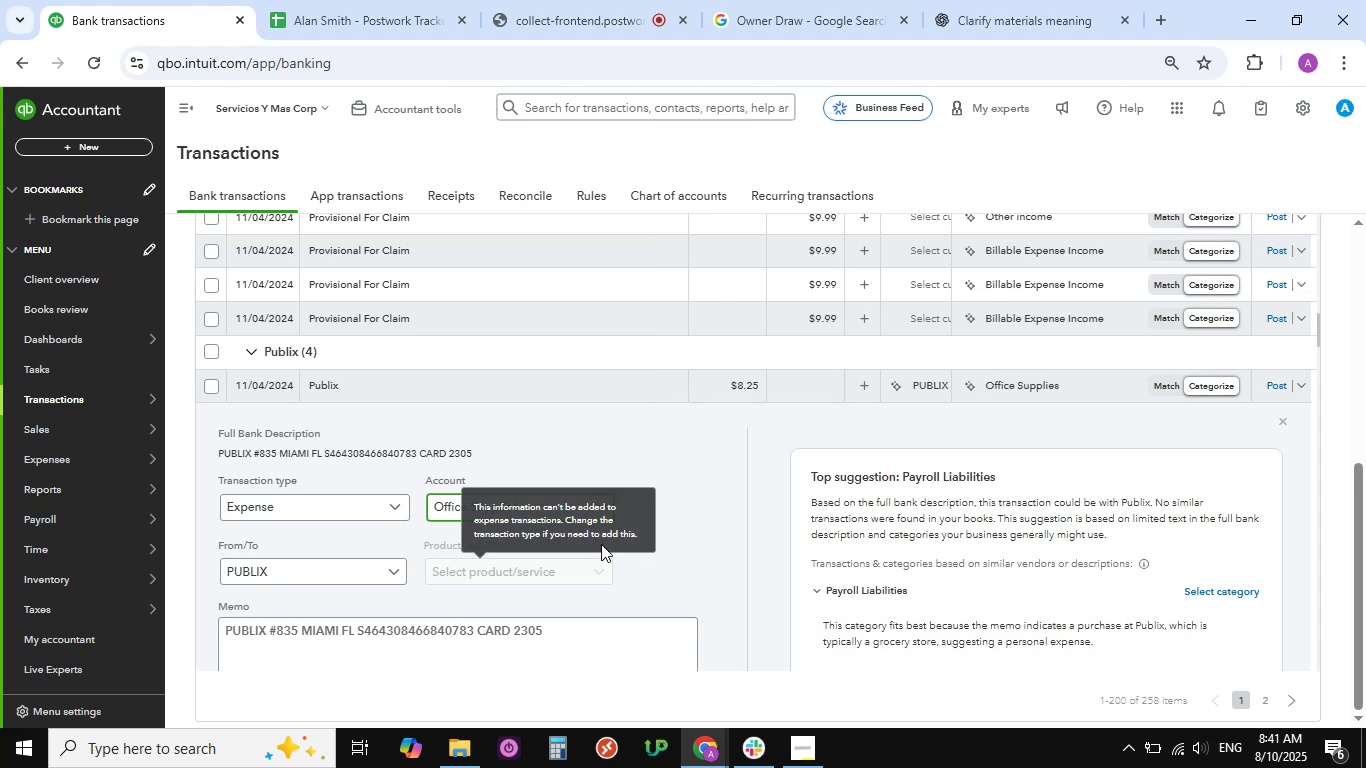 
left_click([821, 18])
 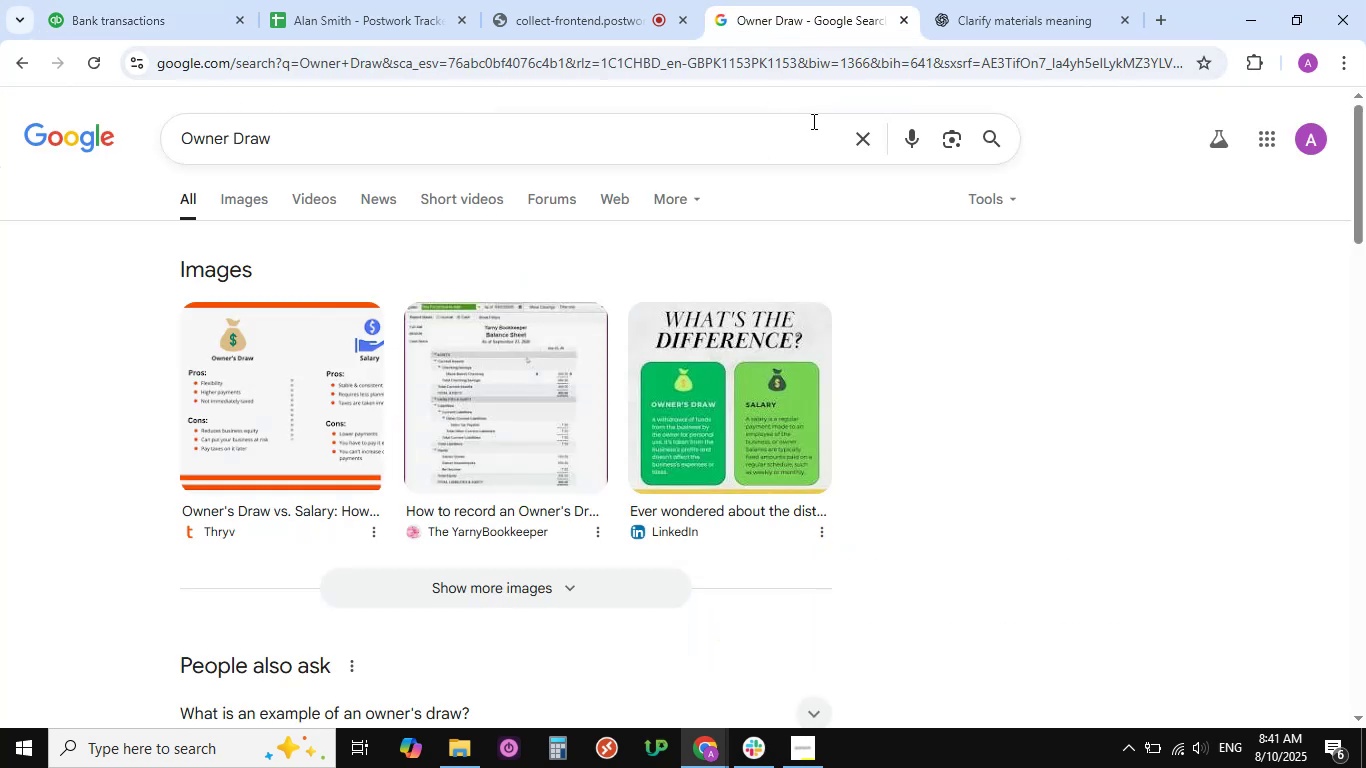 
left_click([860, 143])
 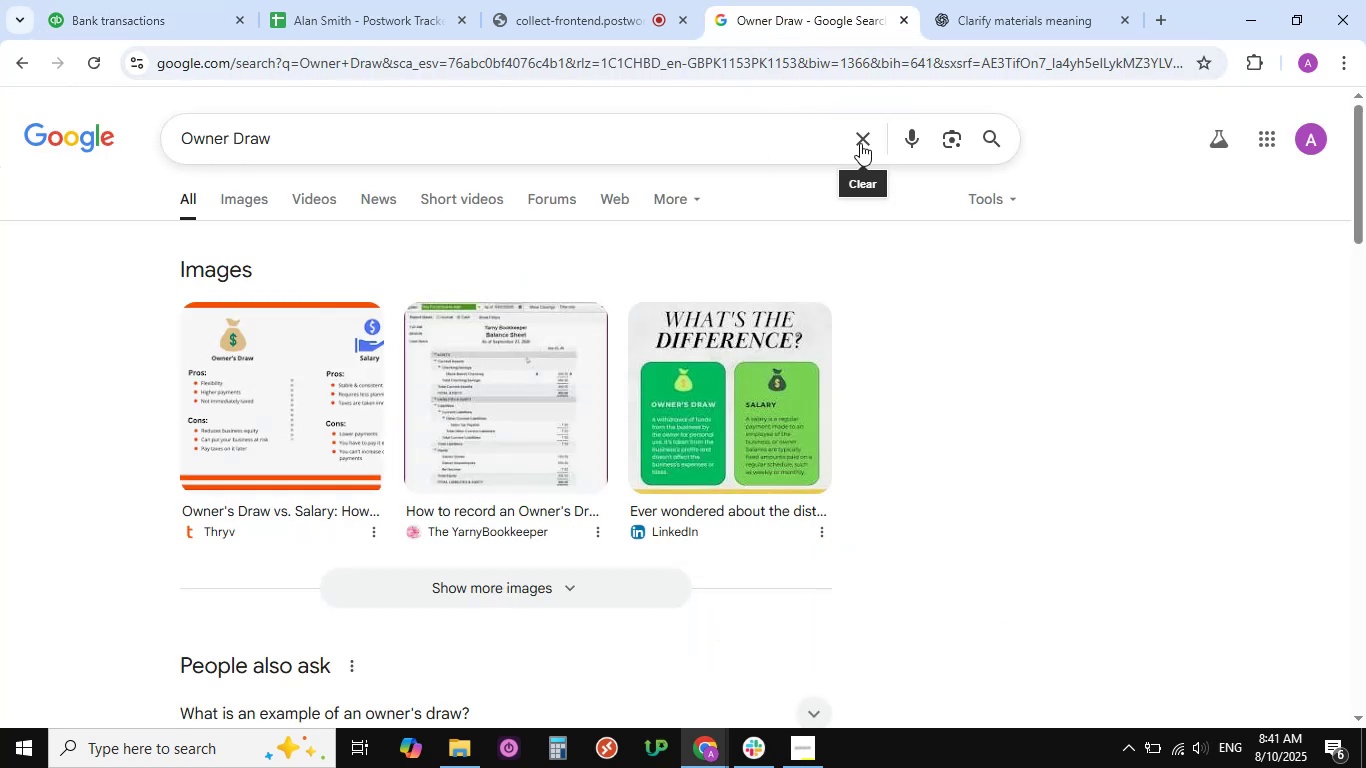 
left_click([770, 132])
 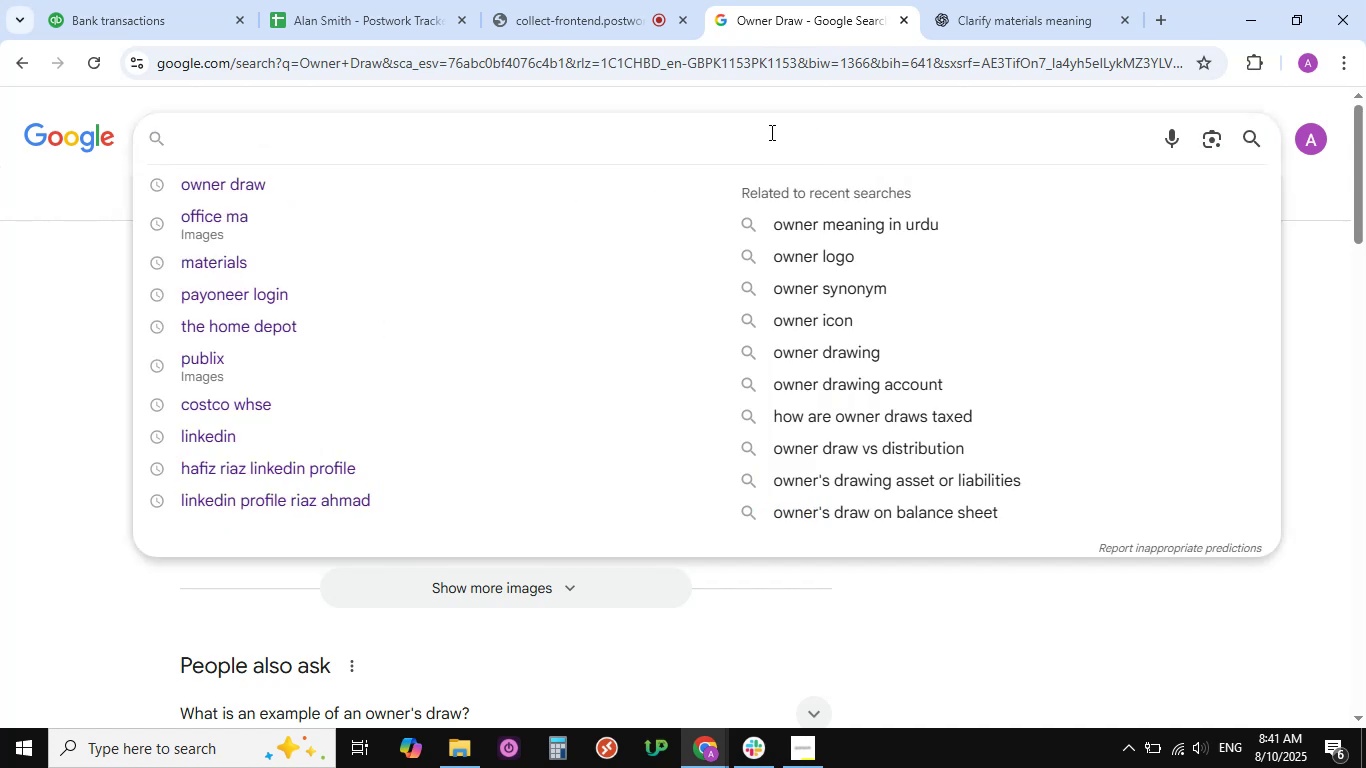 
key(Control+V)
 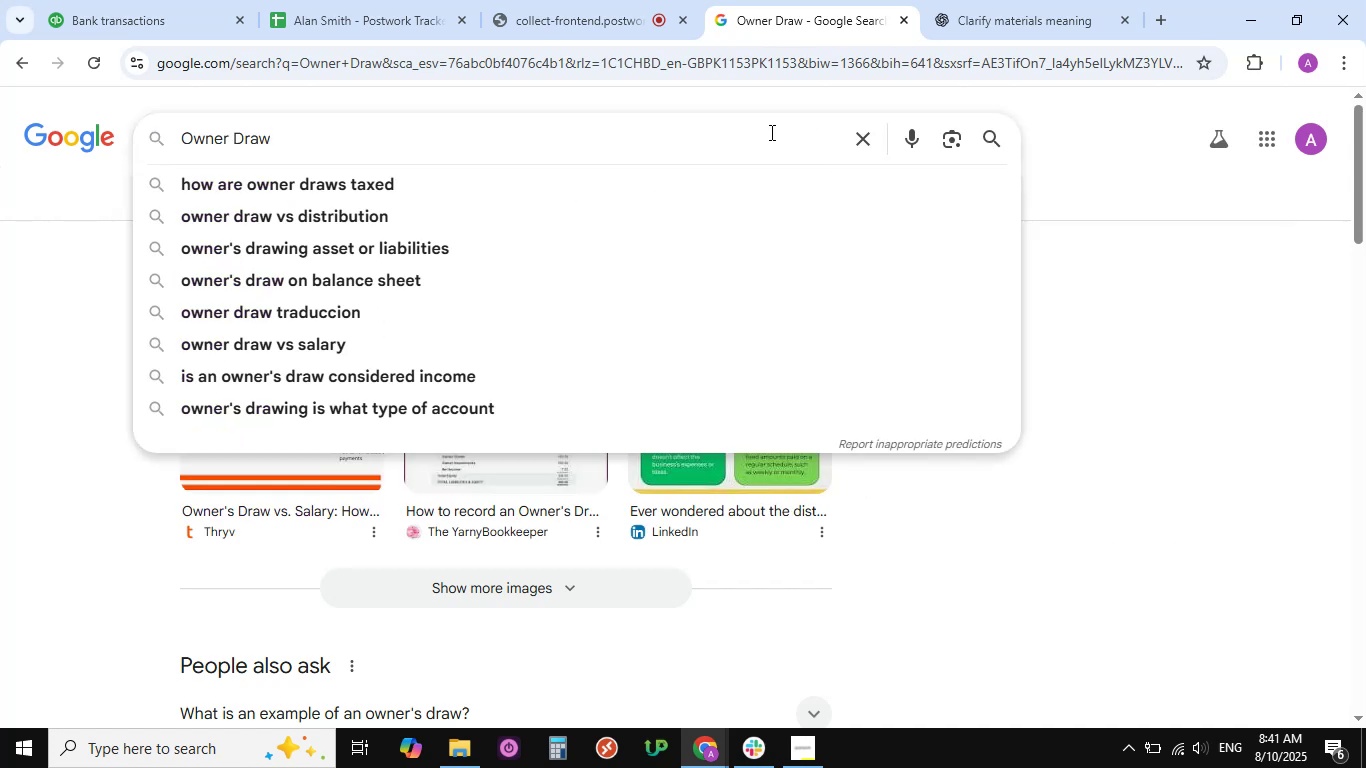 
left_click_drag(start_coordinate=[280, 139], to_coordinate=[140, 148])
 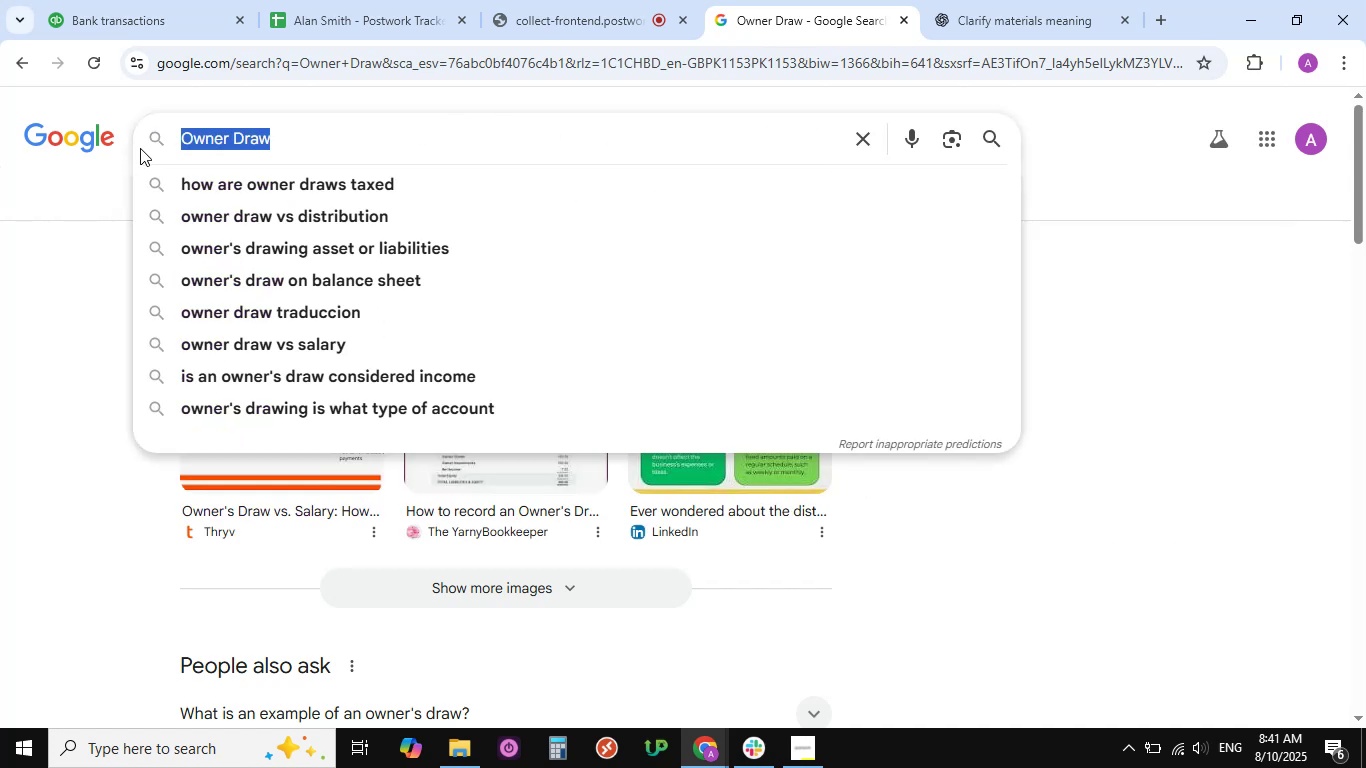 
key(Backspace)
 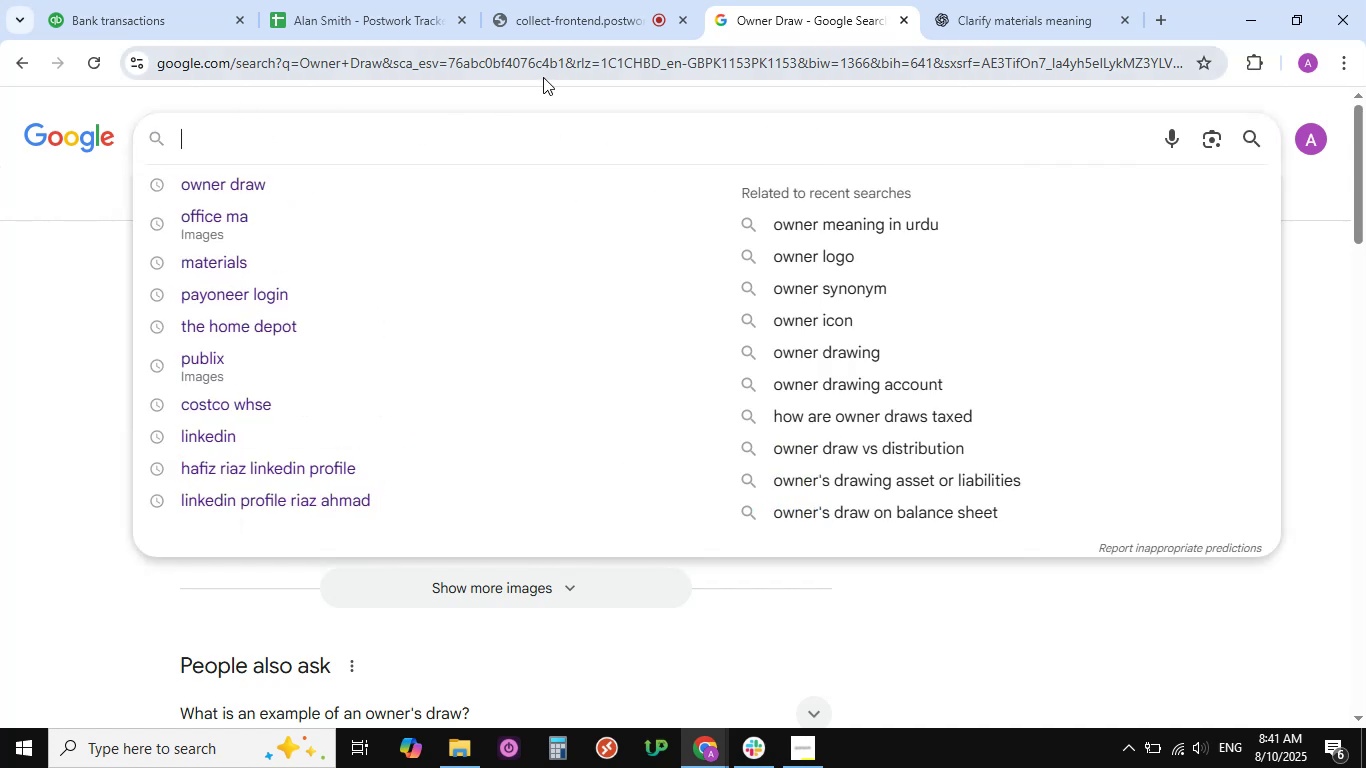 
left_click([154, 18])
 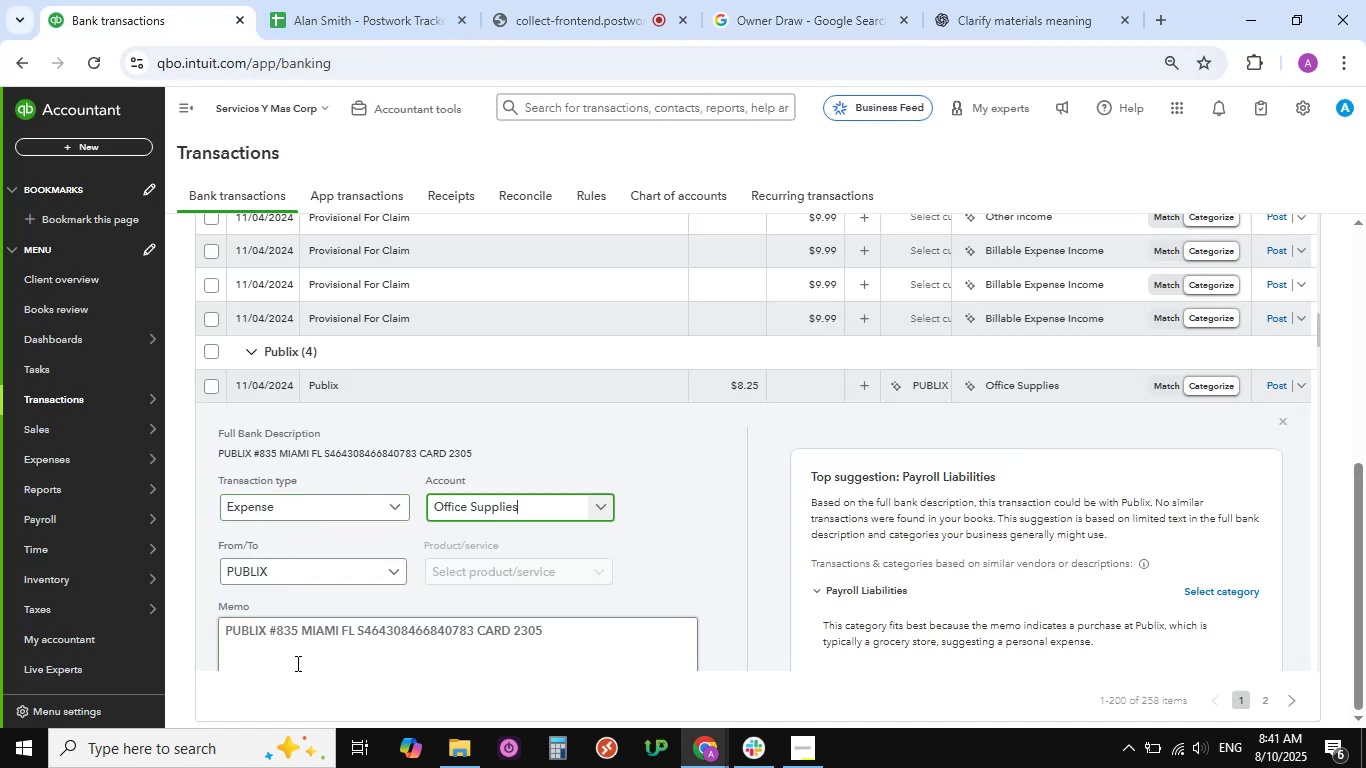 
left_click_drag(start_coordinate=[268, 629], to_coordinate=[163, 634])
 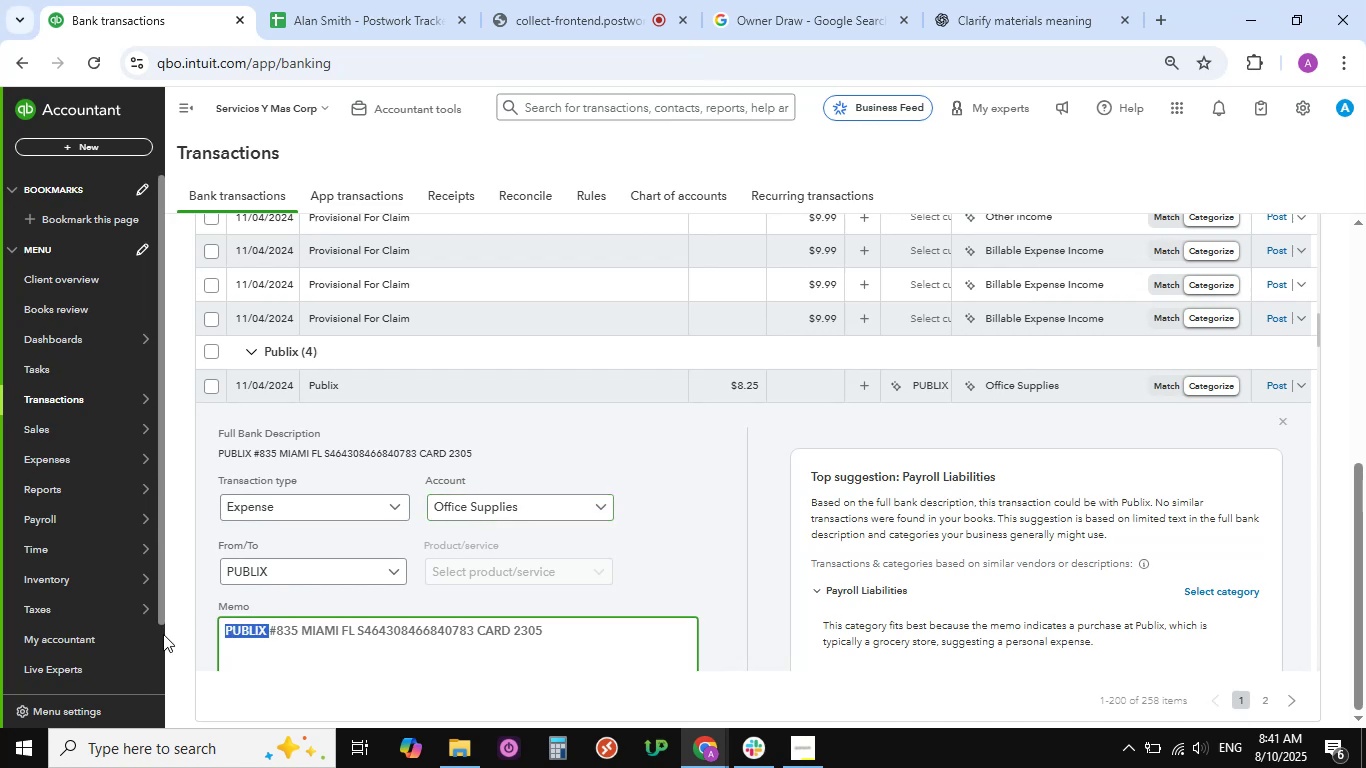 
key(Control+C)
 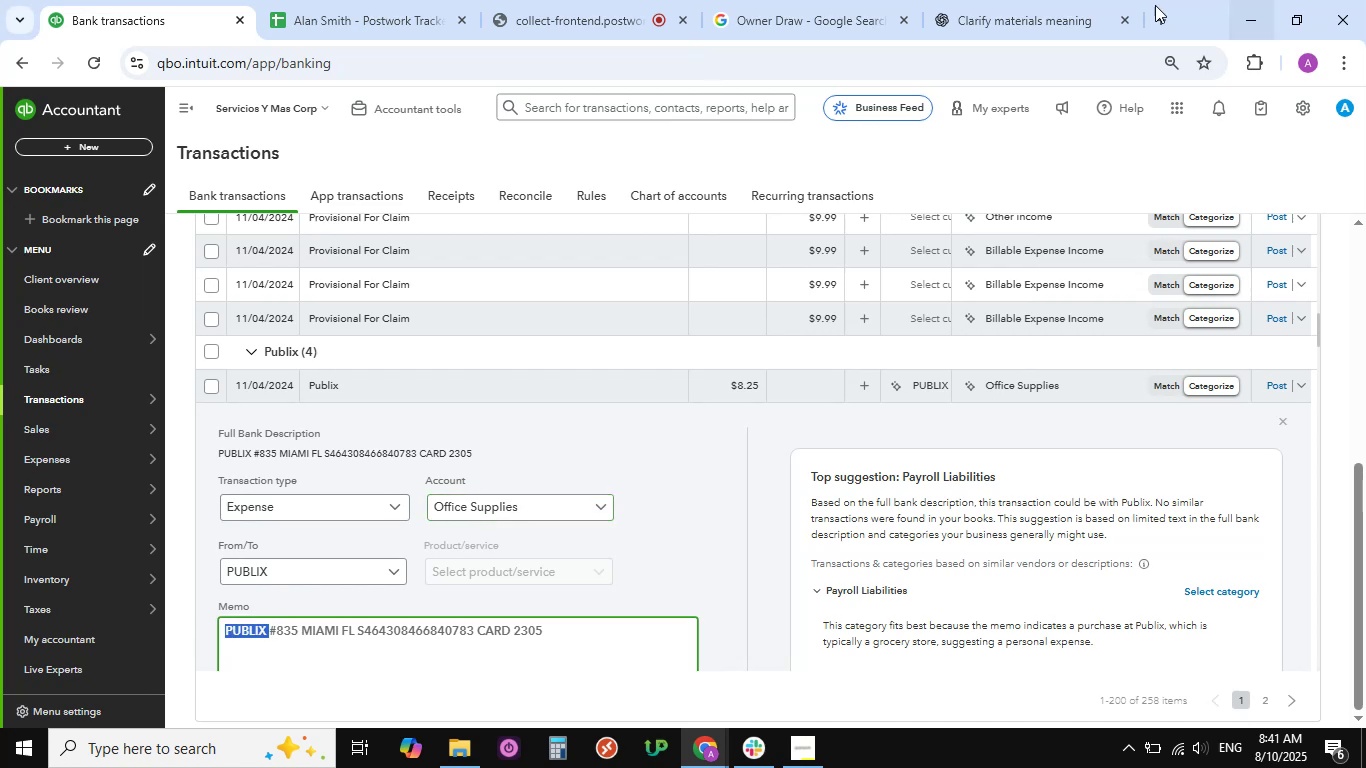 
left_click([803, 15])
 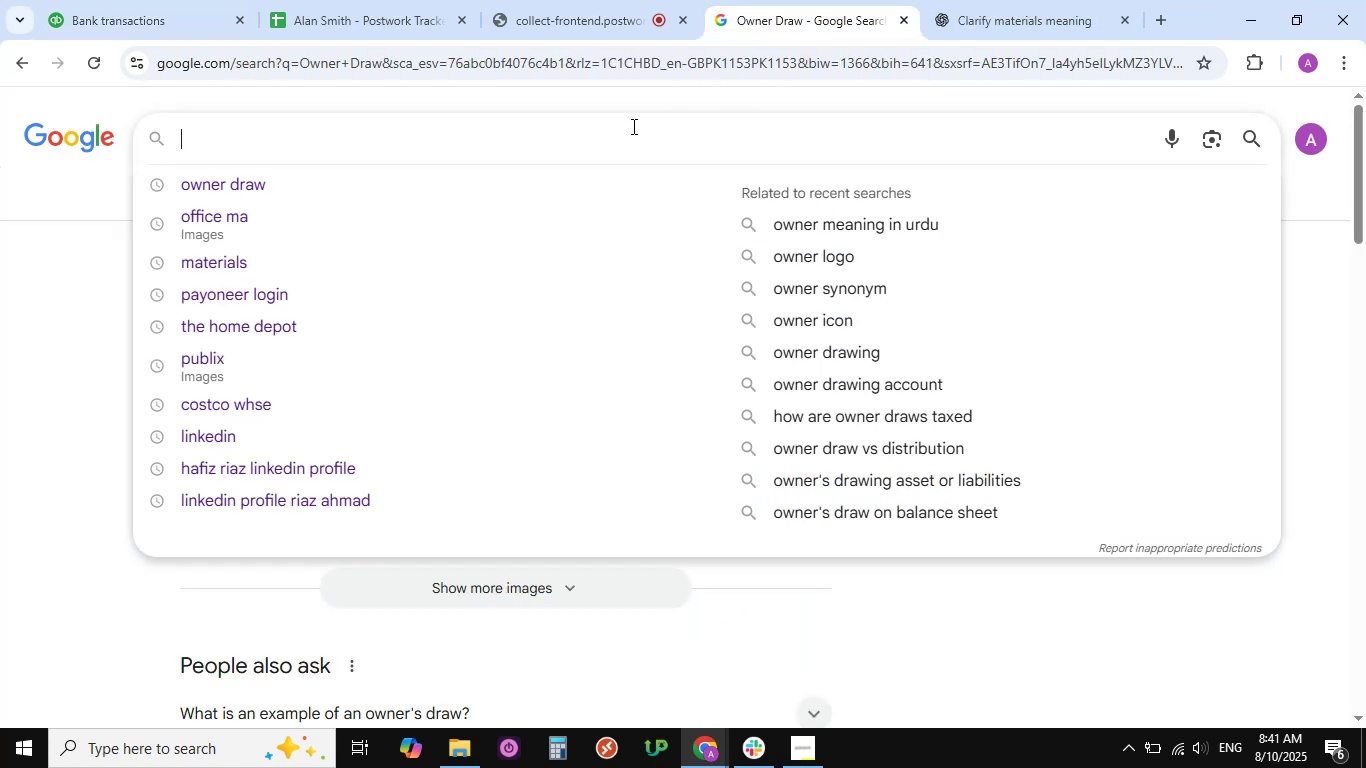 
left_click([643, 137])
 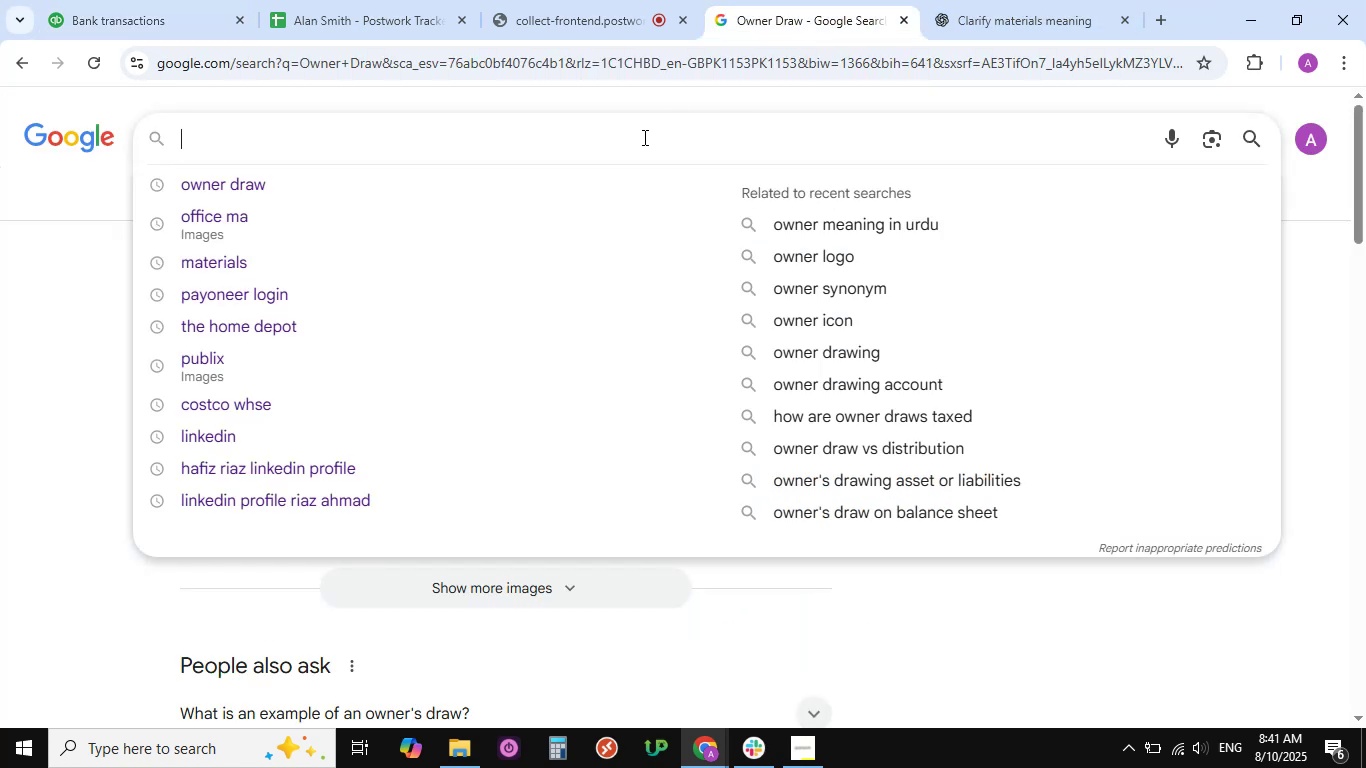 
key(Control+V)
 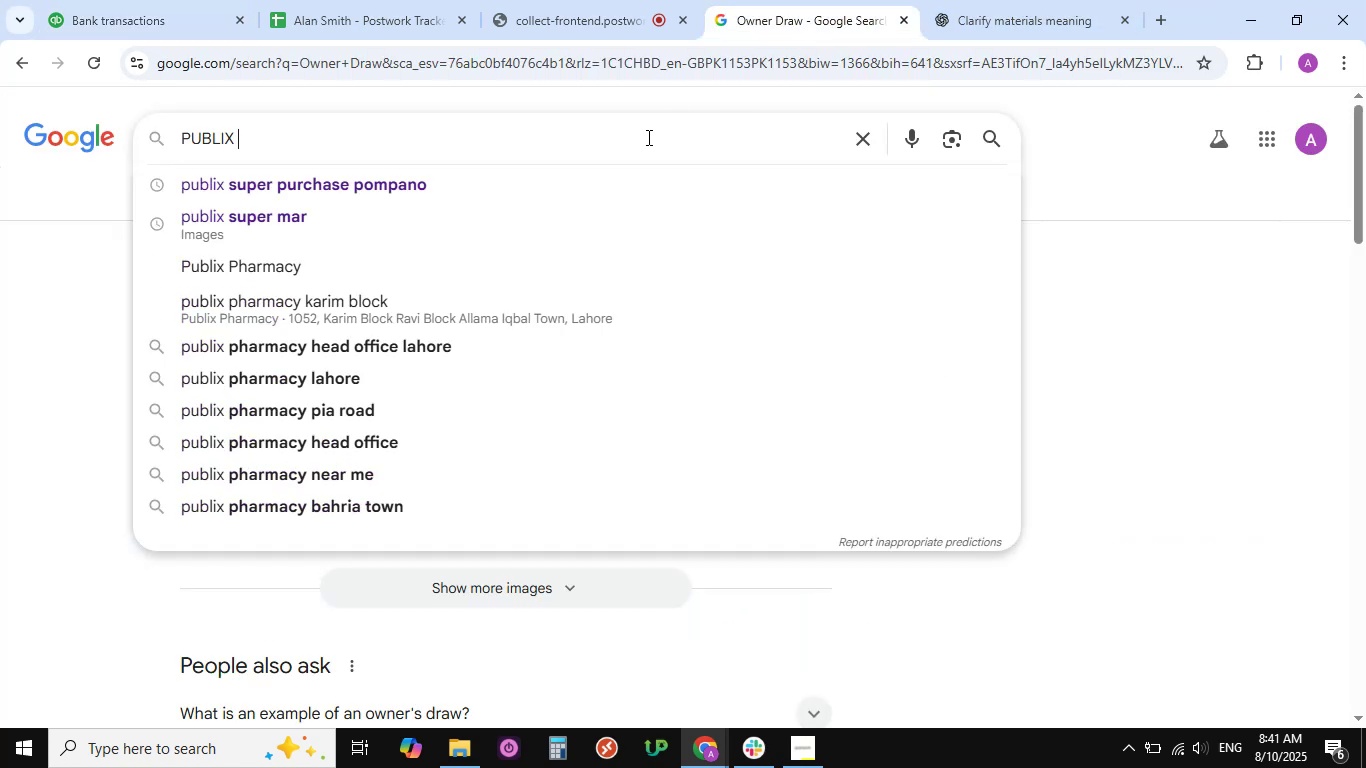 
key(NumpadEnter)
 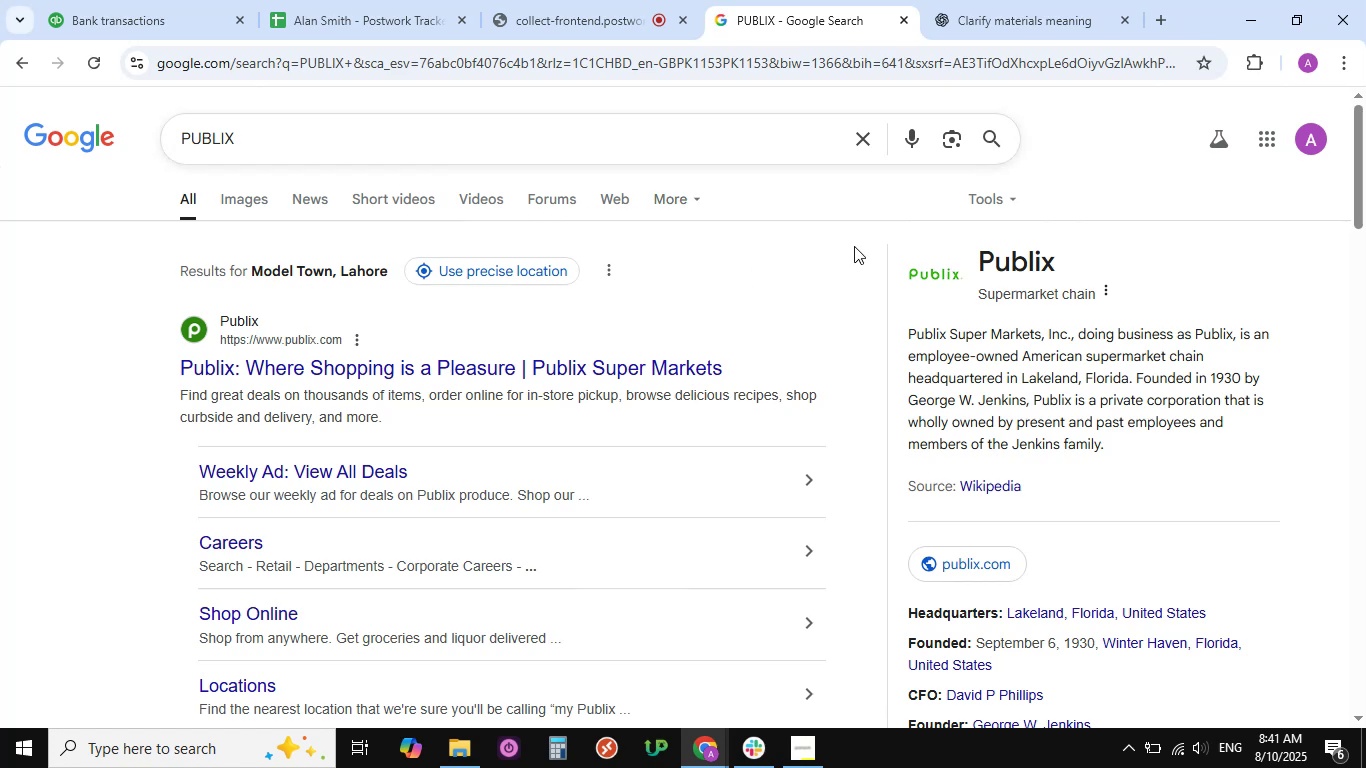 
scroll: coordinate [764, 343], scroll_direction: down, amount: 1.0
 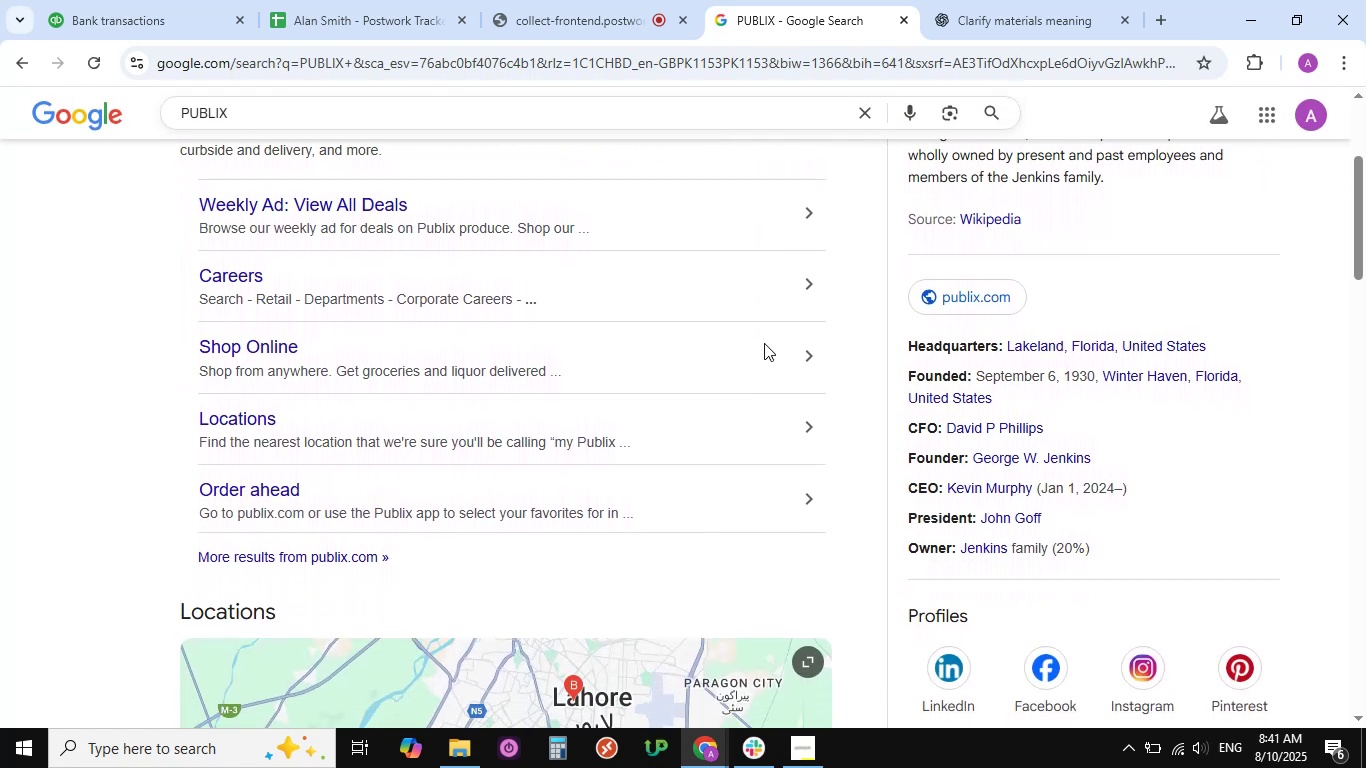 
scroll: coordinate [764, 343], scroll_direction: up, amount: 14.0
 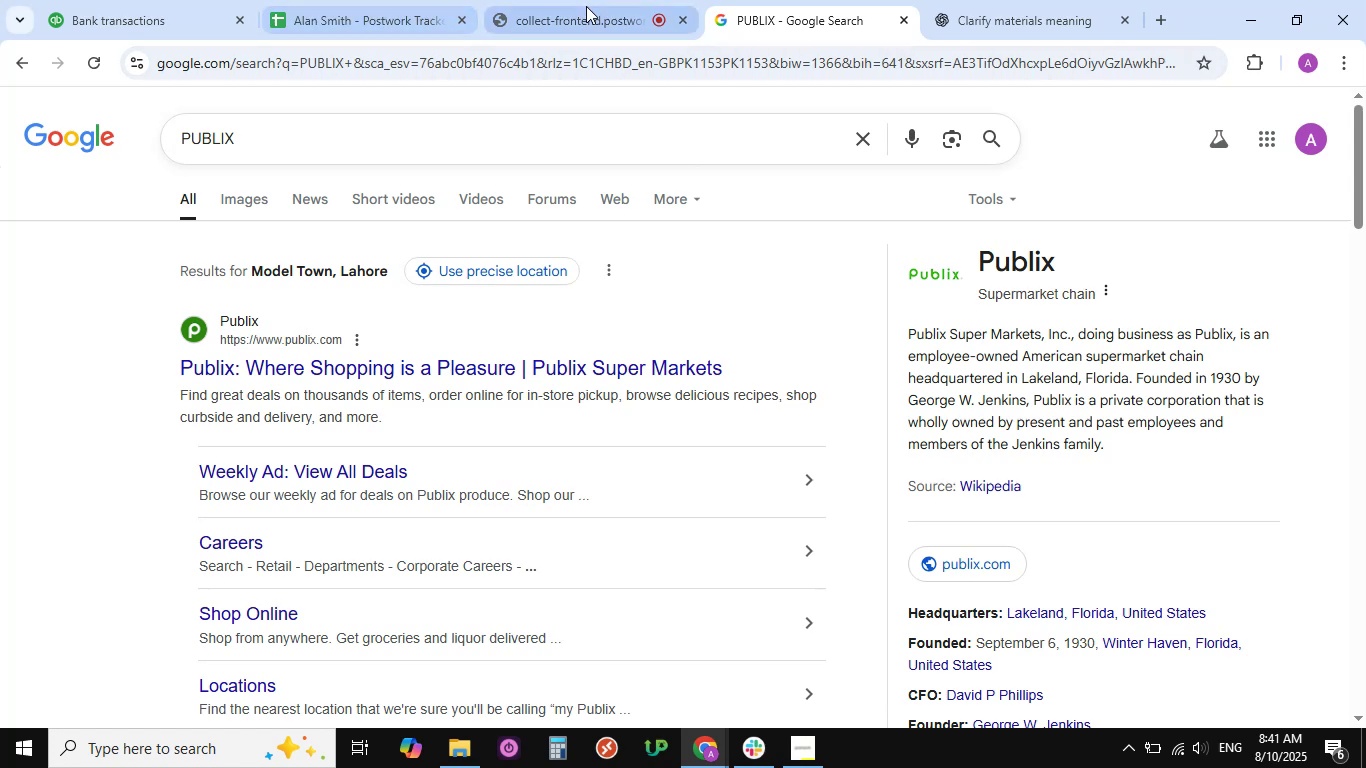 
left_click([90, 15])
 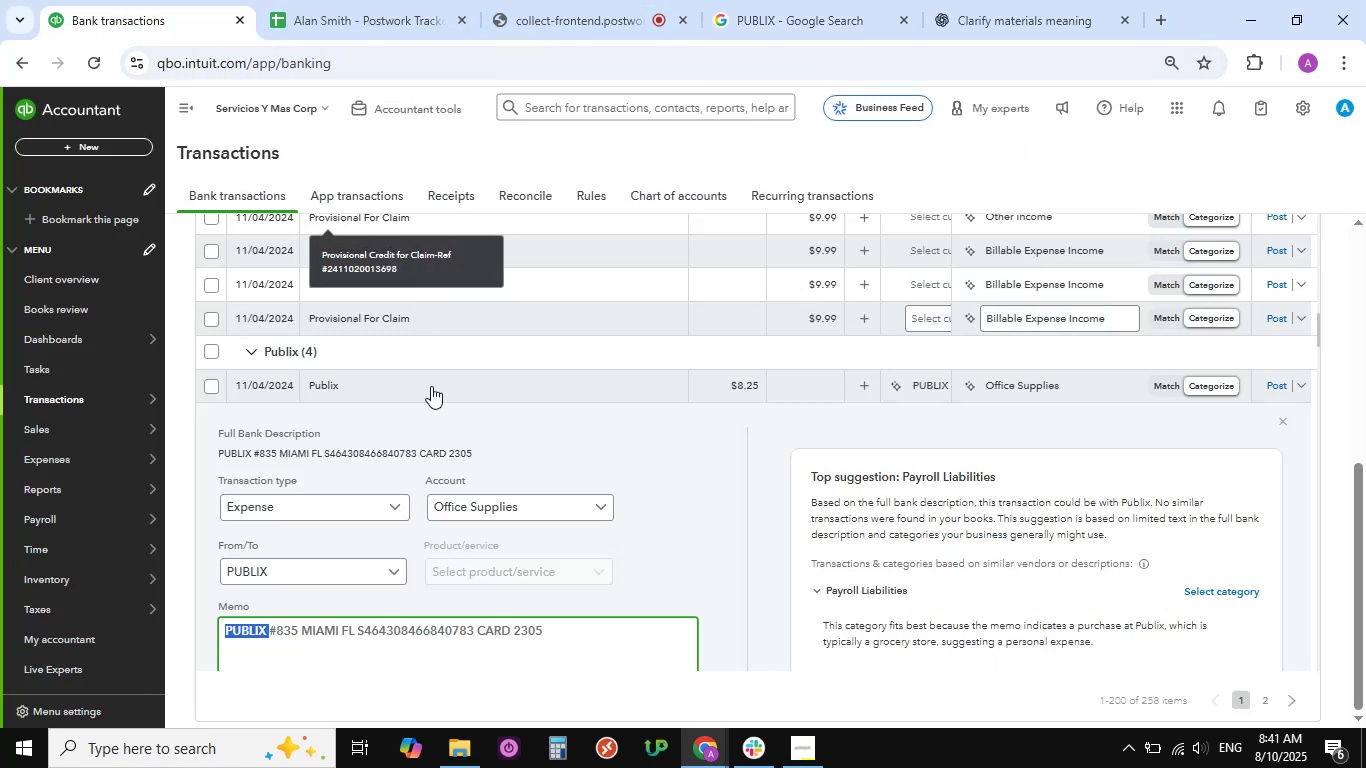 
scroll: coordinate [422, 465], scroll_direction: down, amount: 13.0
 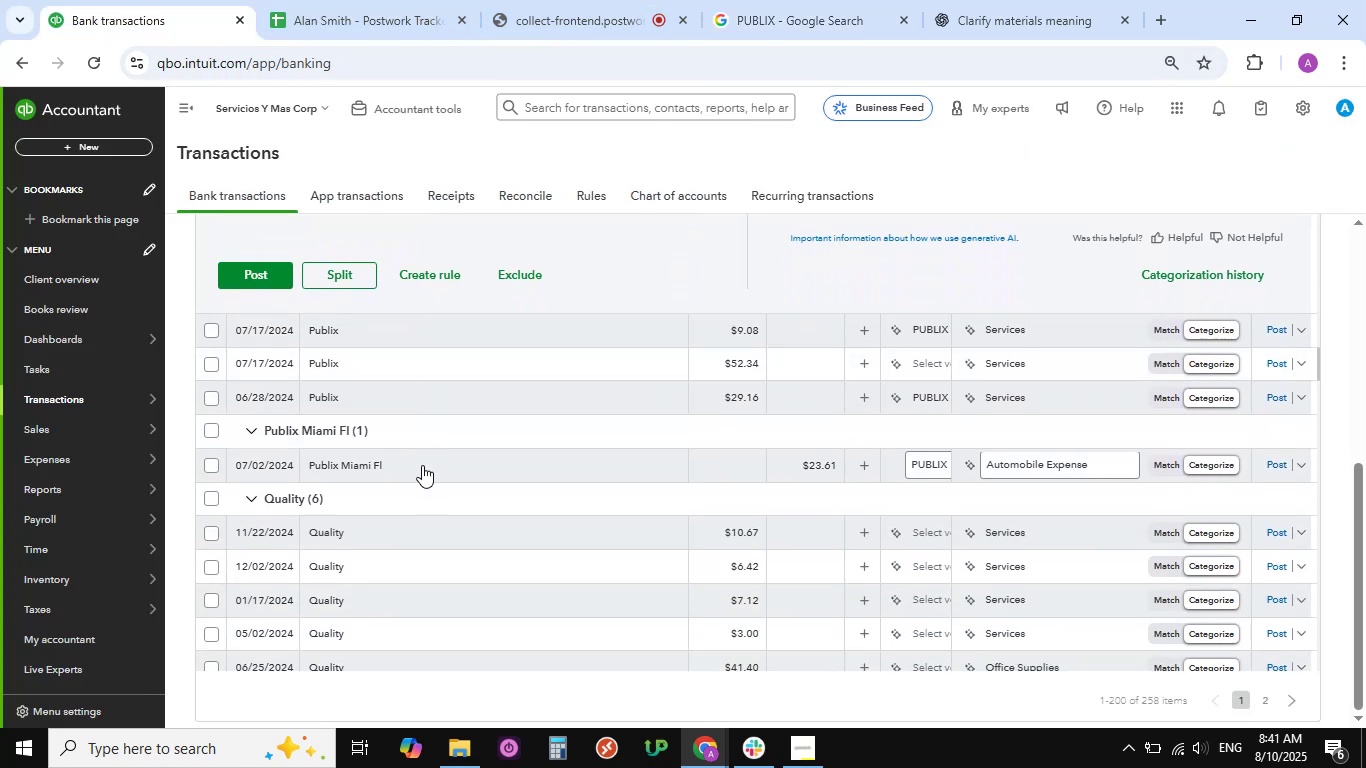 
scroll: coordinate [422, 465], scroll_direction: up, amount: 6.0
 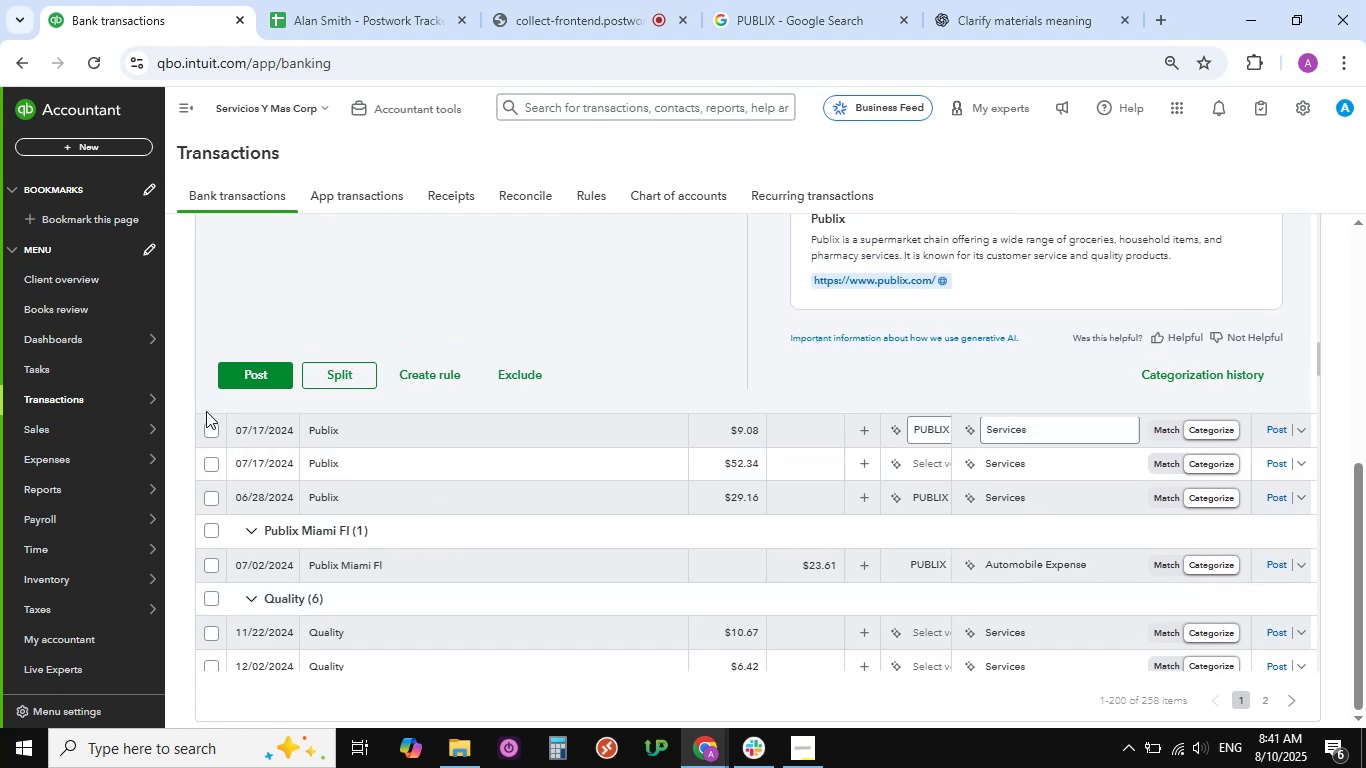 
left_click([249, 375])
 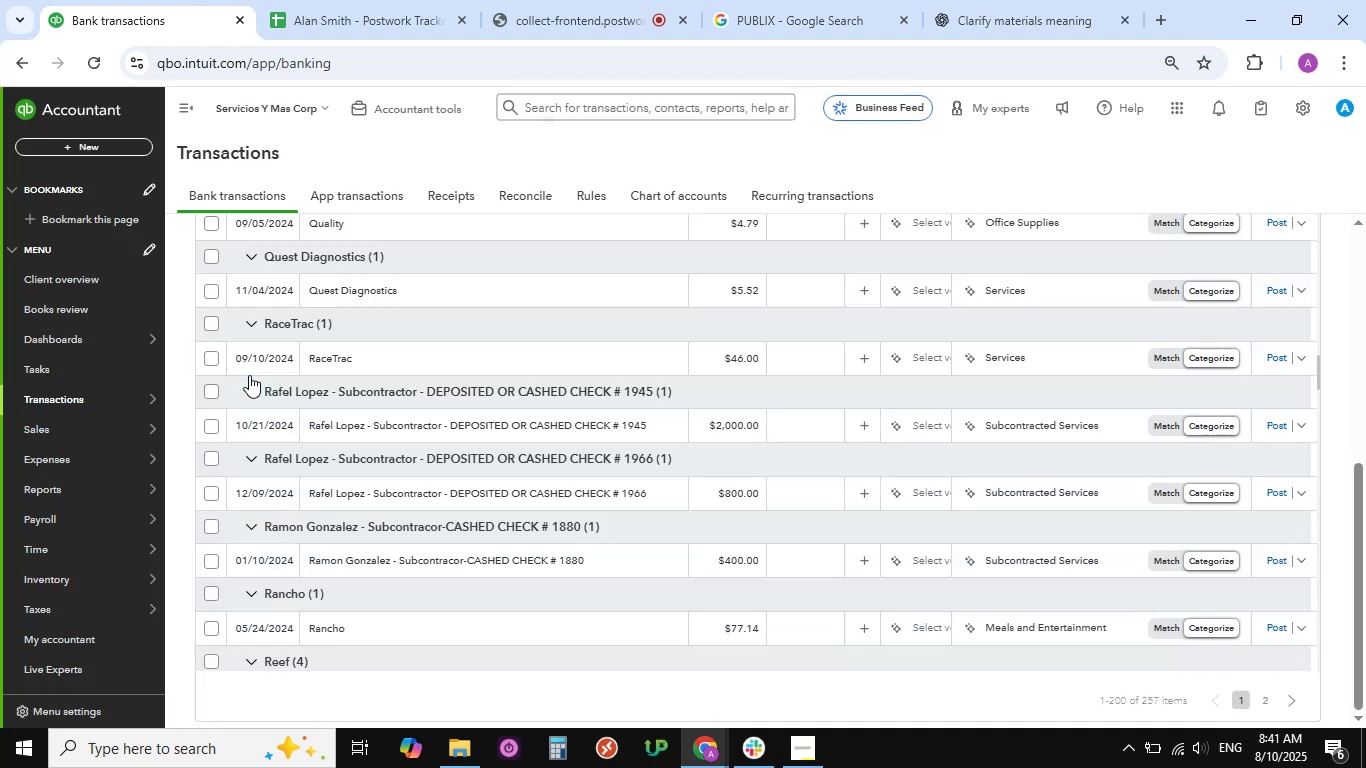 
wait(6.55)
 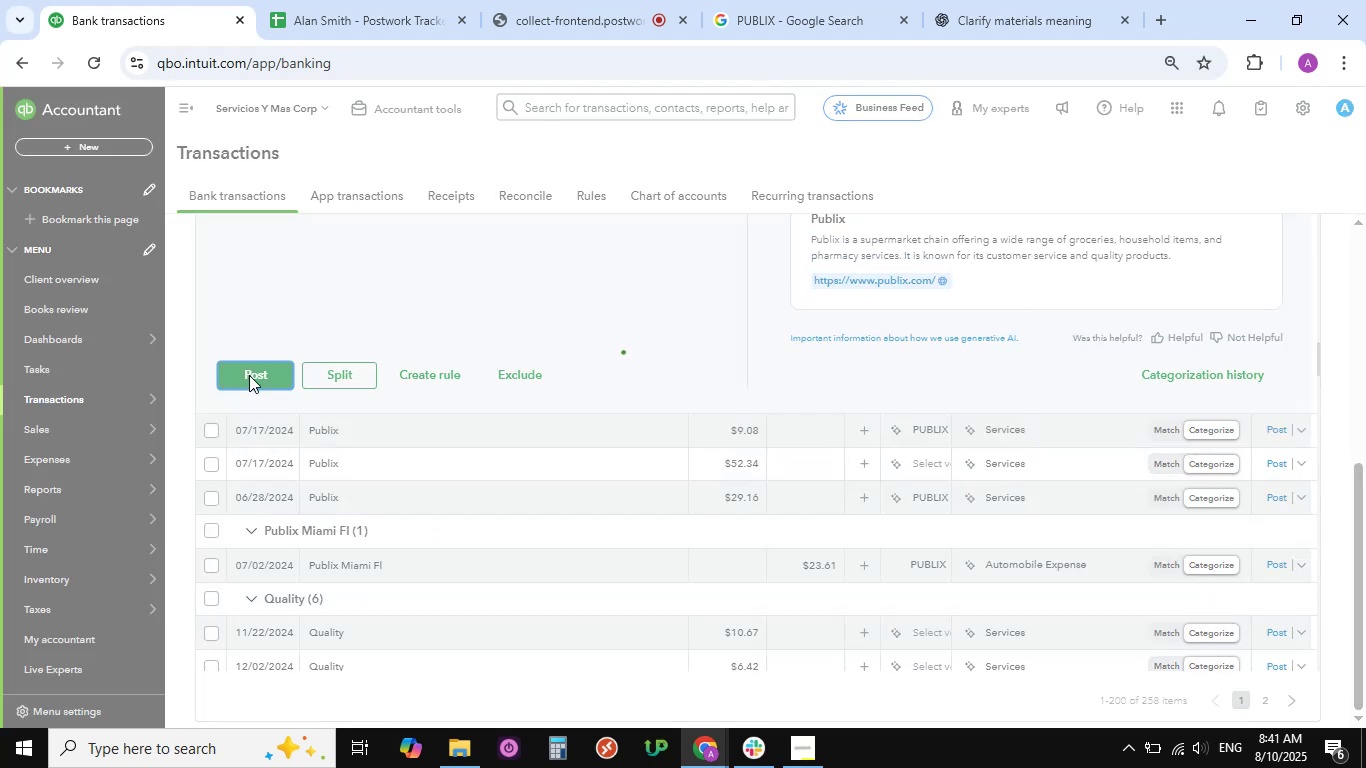 
scroll: coordinate [304, 336], scroll_direction: up, amount: 11.0
 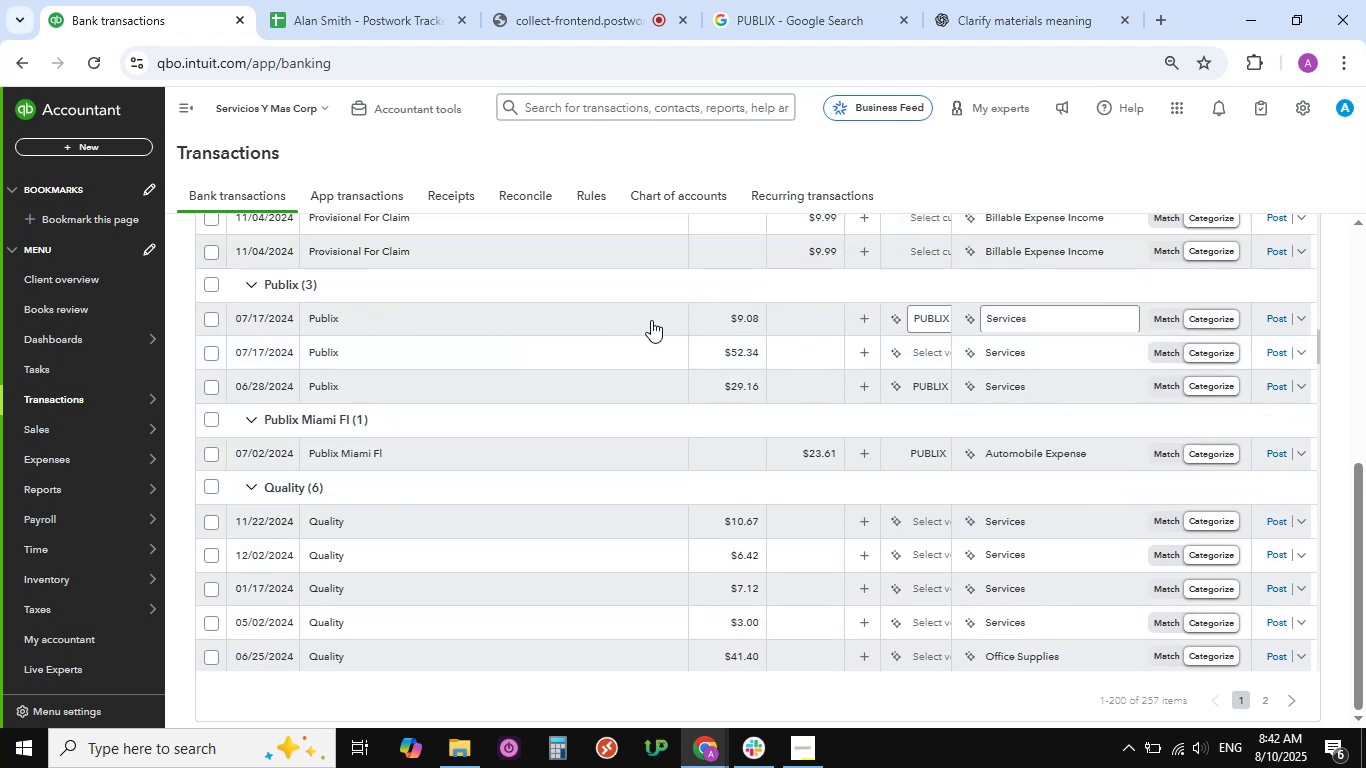 
wait(5.69)
 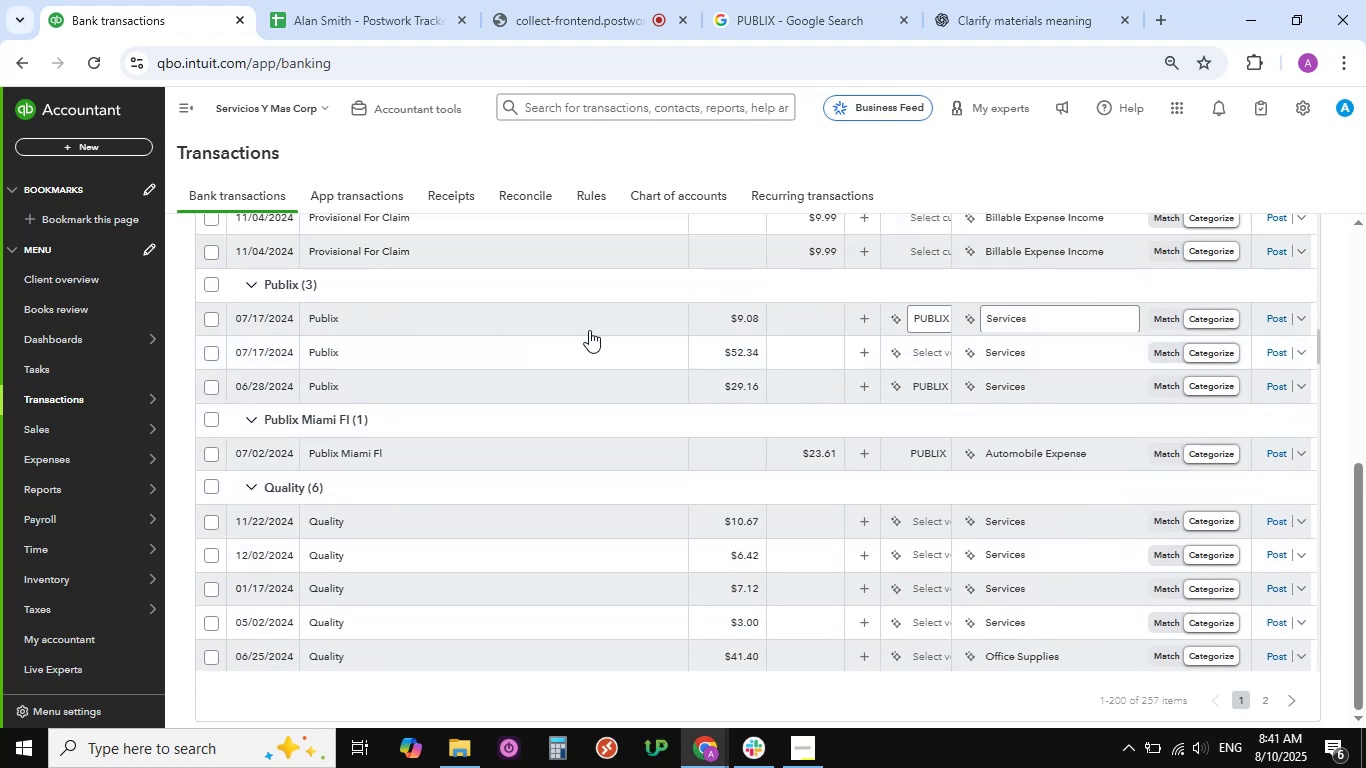 
left_click([651, 320])
 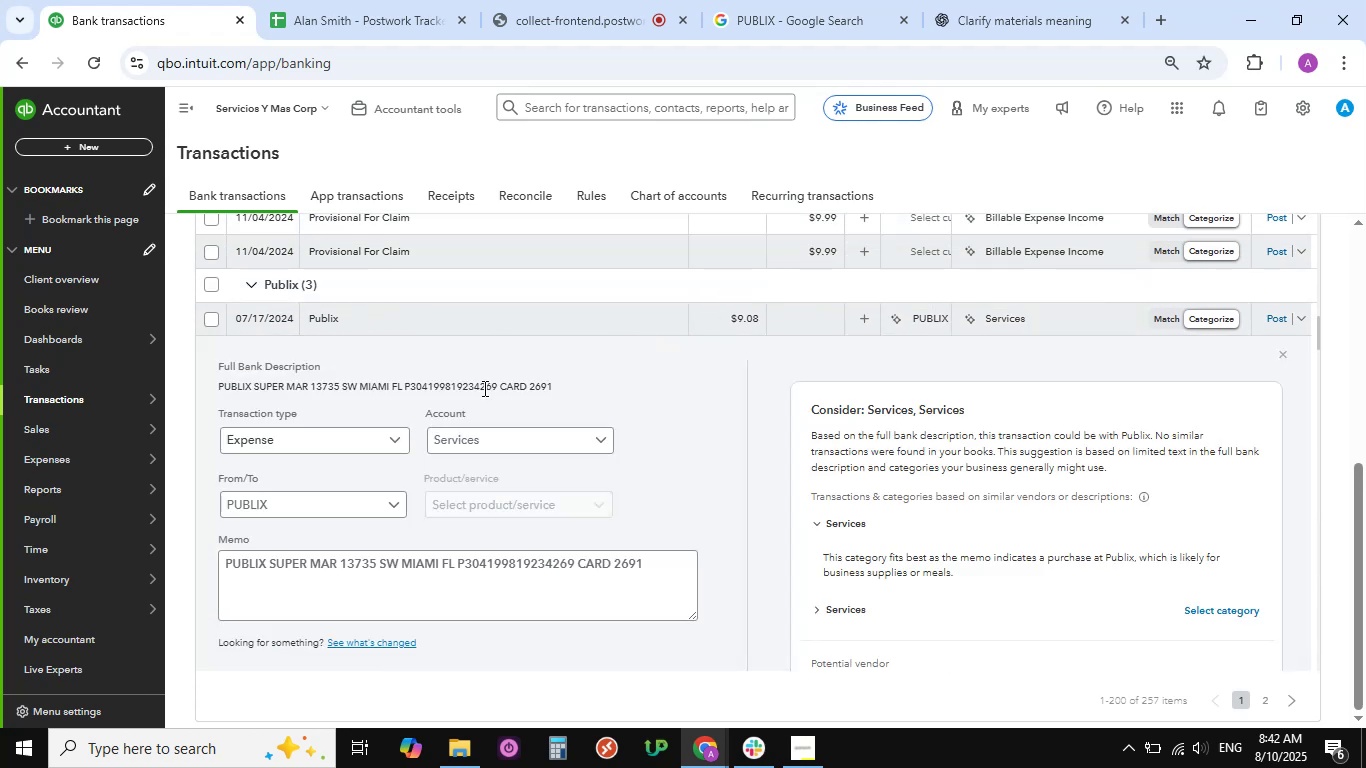 
scroll: coordinate [613, 406], scroll_direction: down, amount: 1.0
 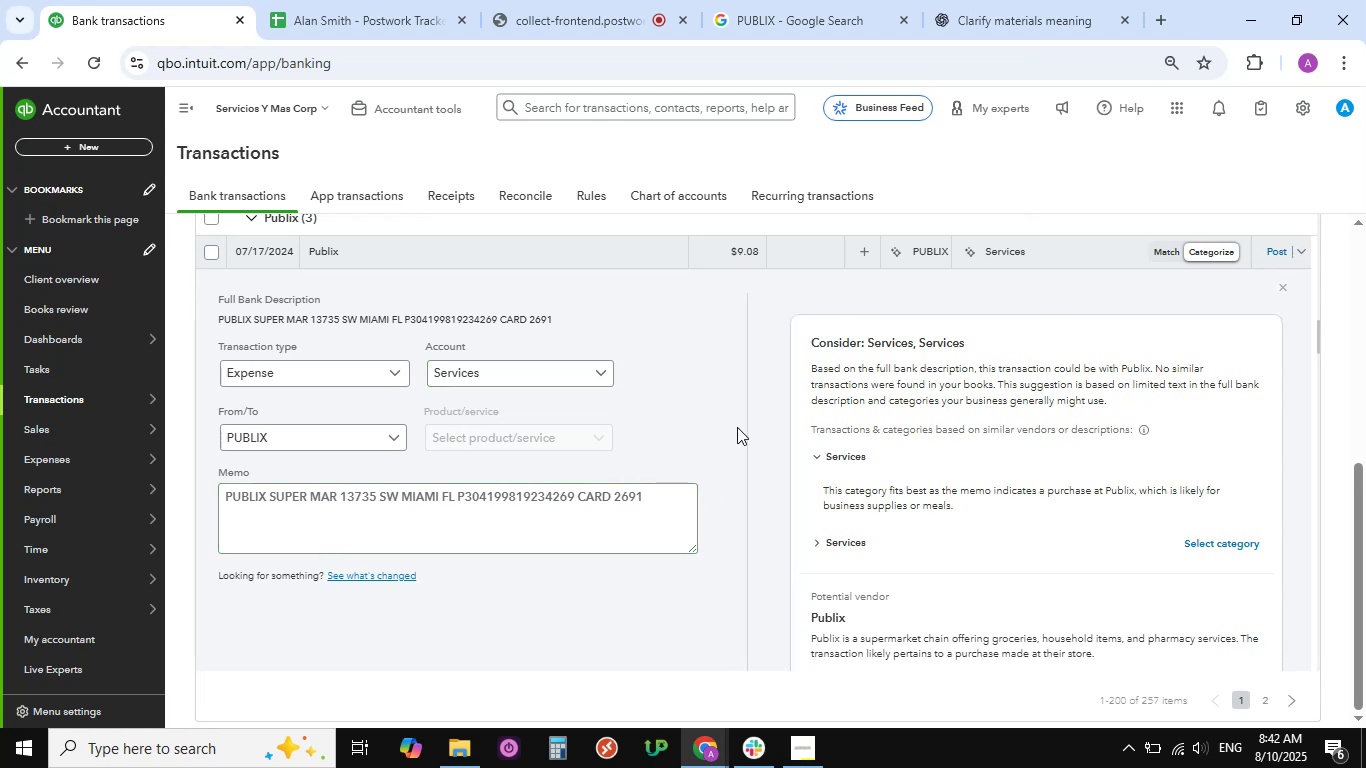 
left_click([602, 374])
 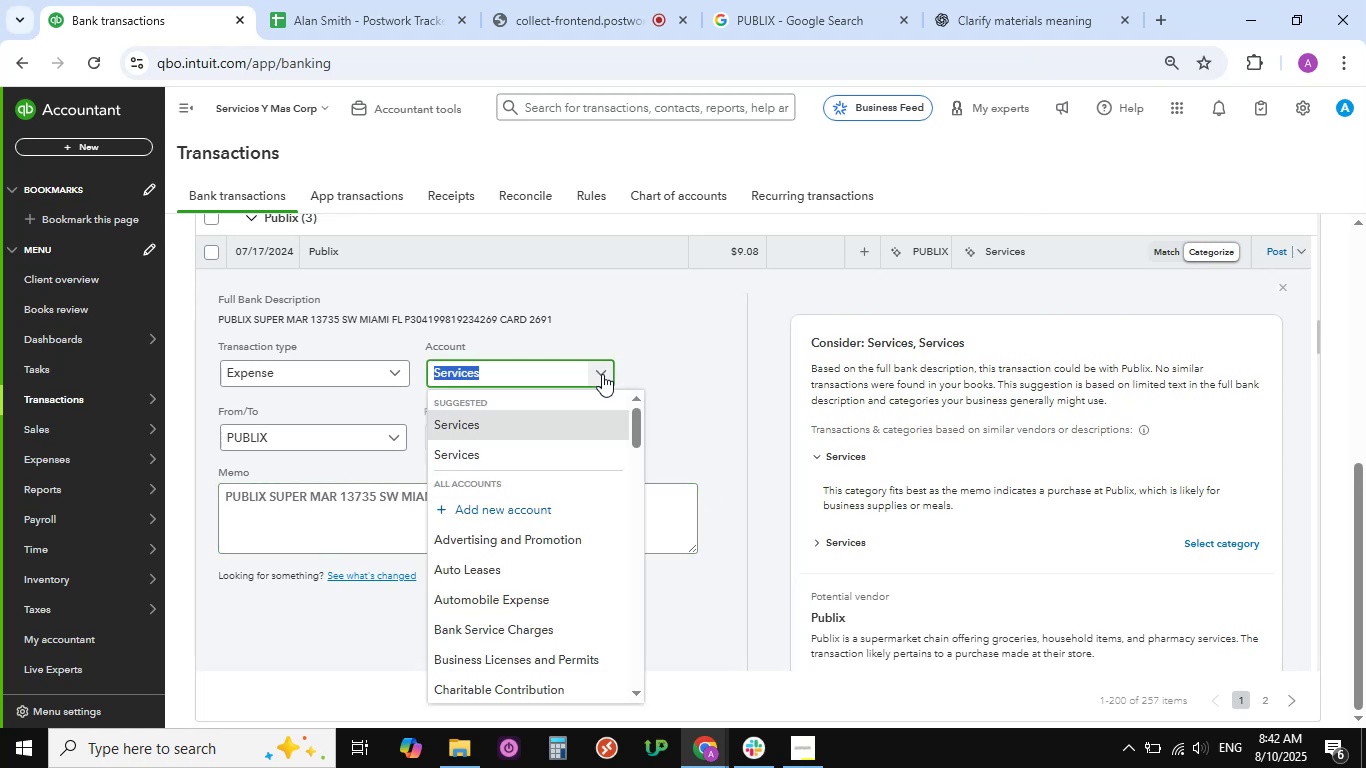 
scroll: coordinate [530, 532], scroll_direction: down, amount: 13.0
 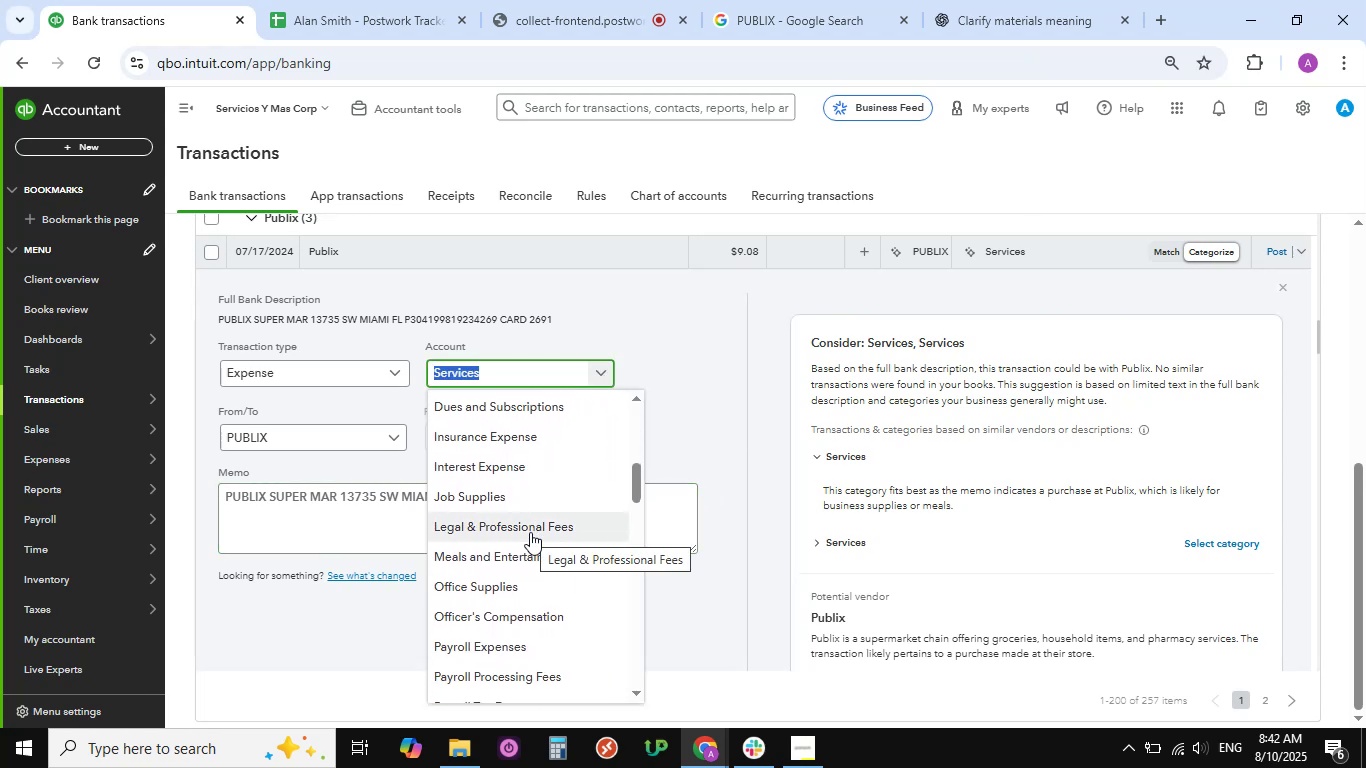 
wait(9.53)
 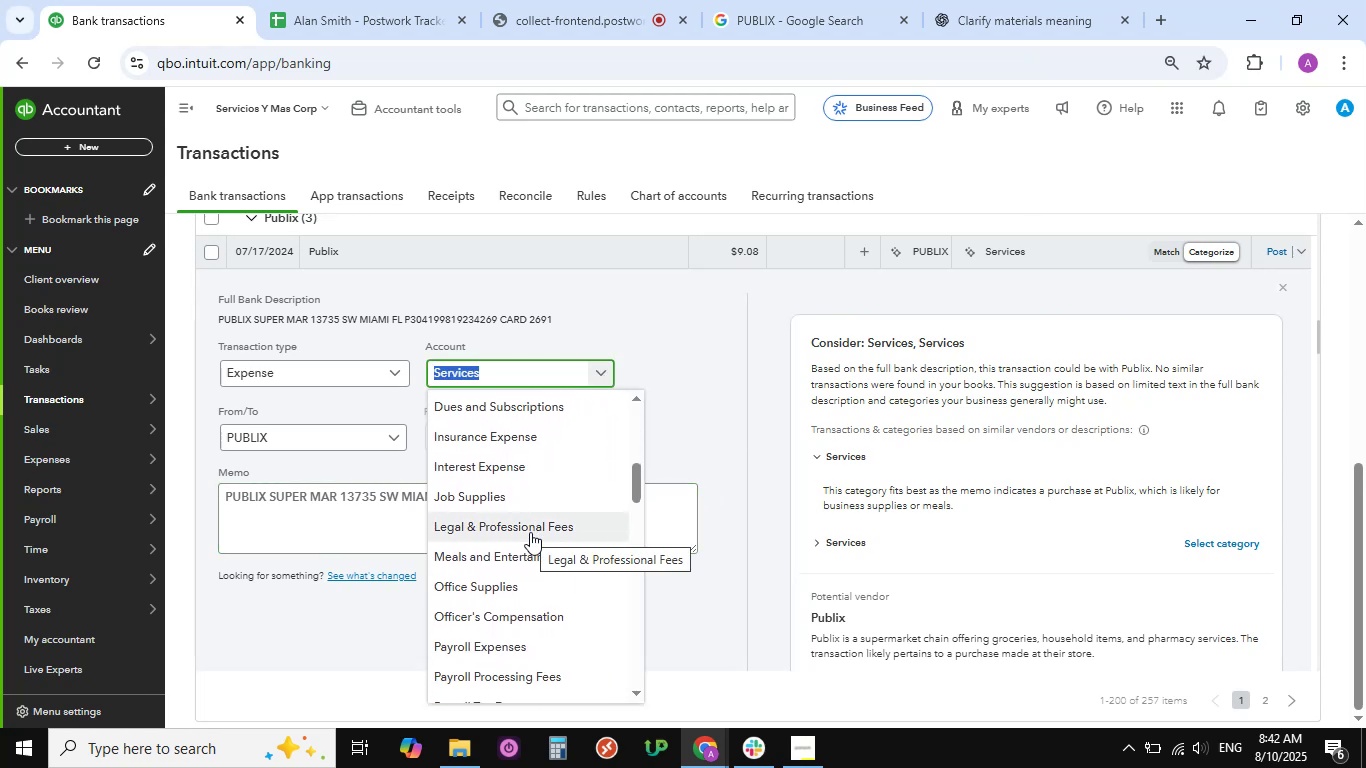 
left_click([507, 582])
 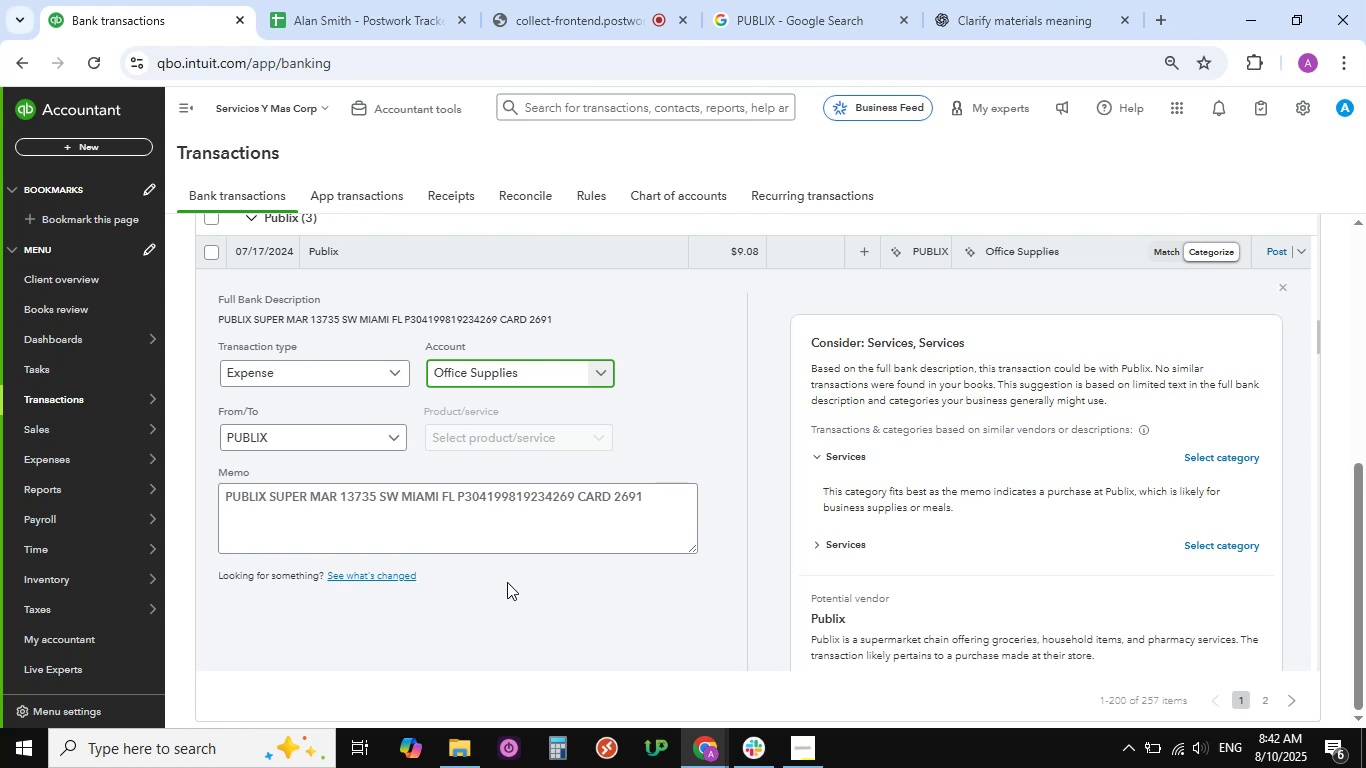 
wait(14.37)
 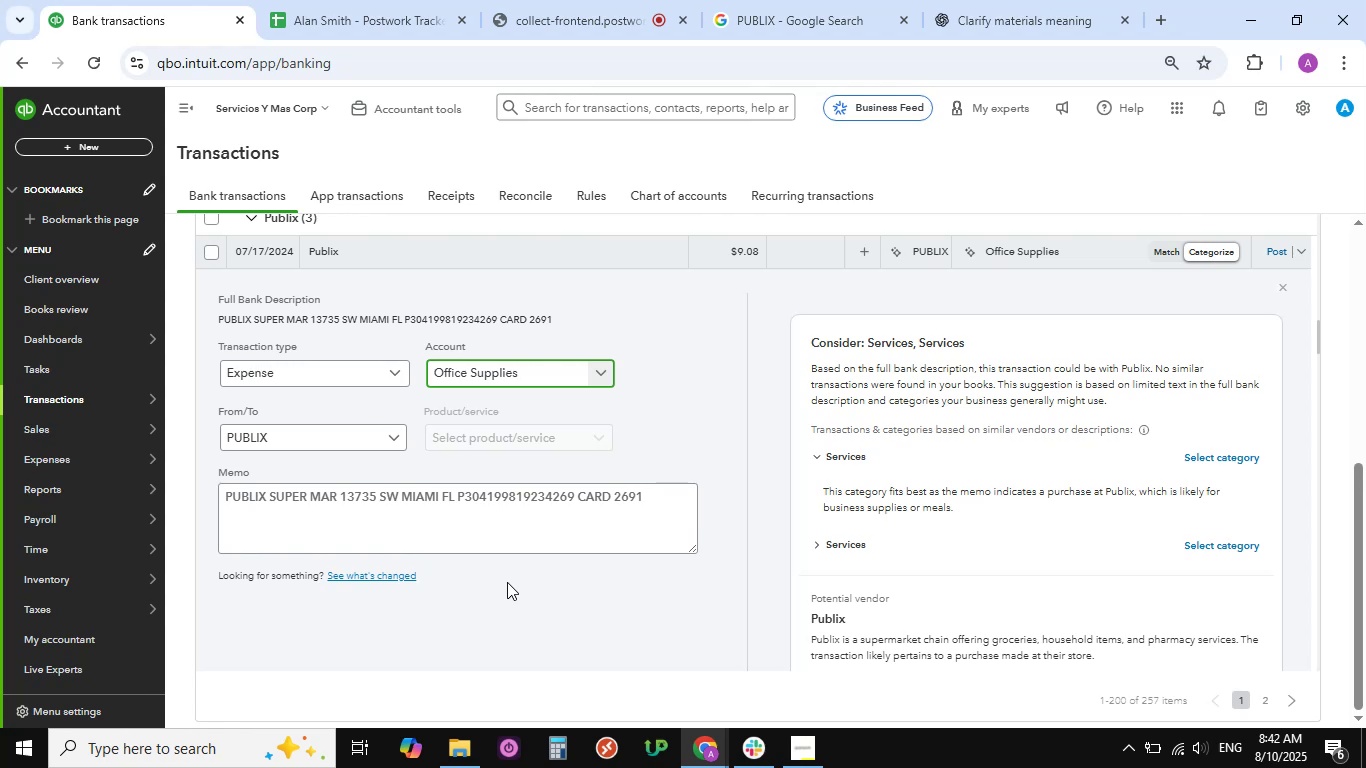 
scroll: coordinate [373, 506], scroll_direction: down, amount: 8.0
 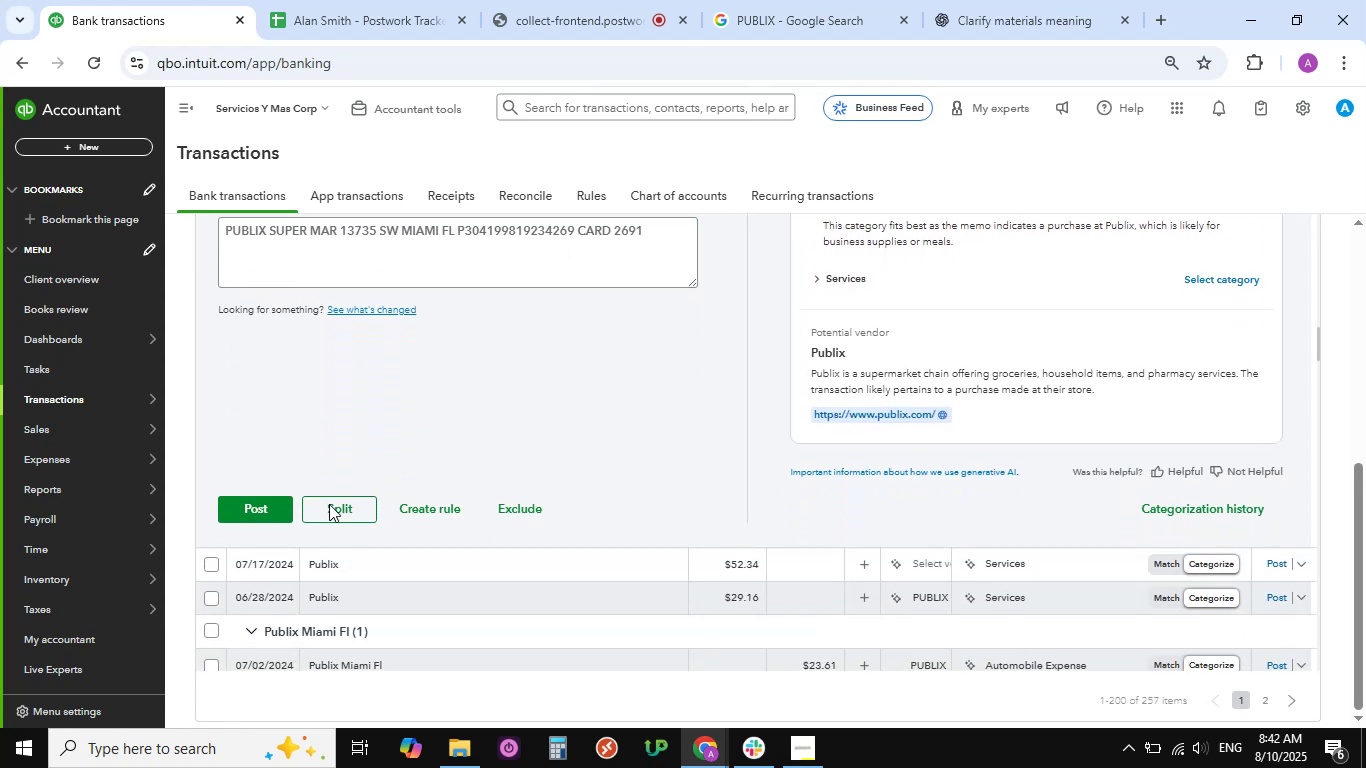 
left_click([237, 508])
 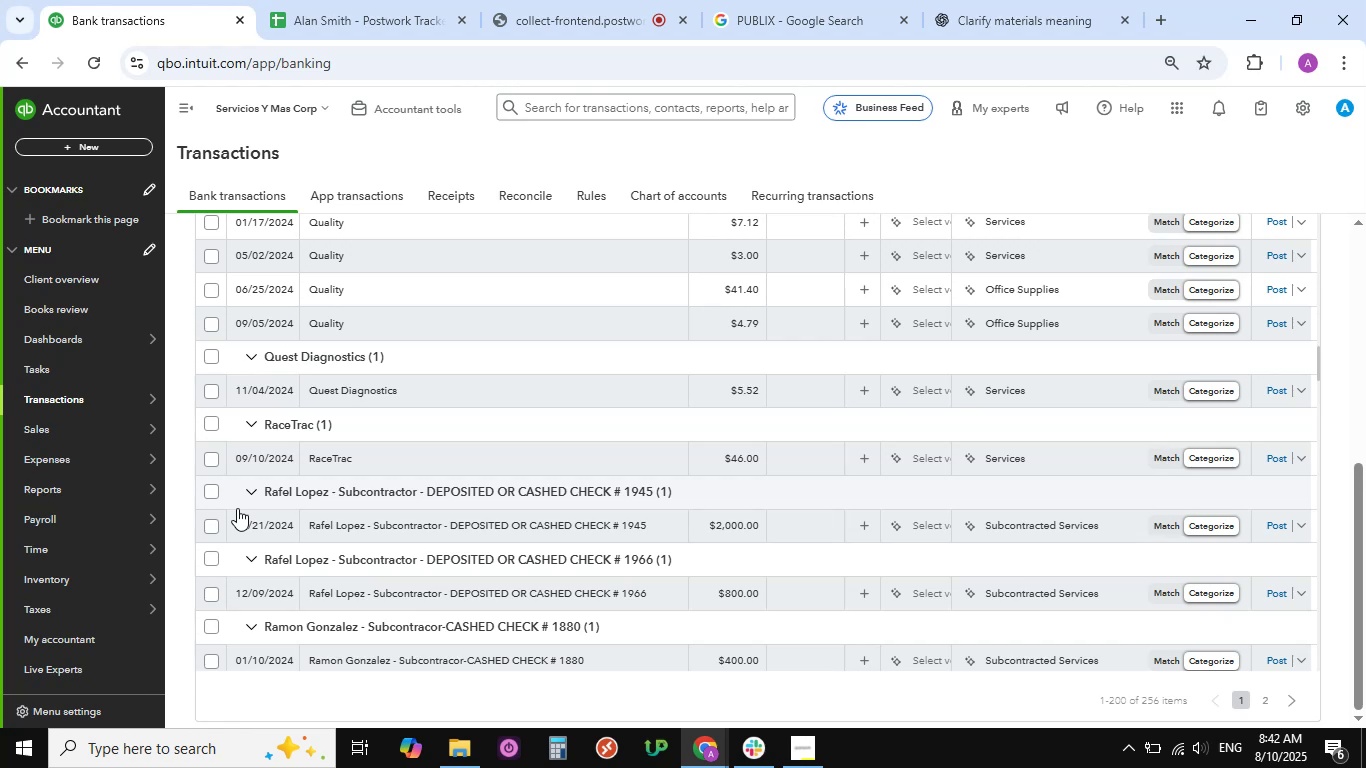 
wait(16.1)
 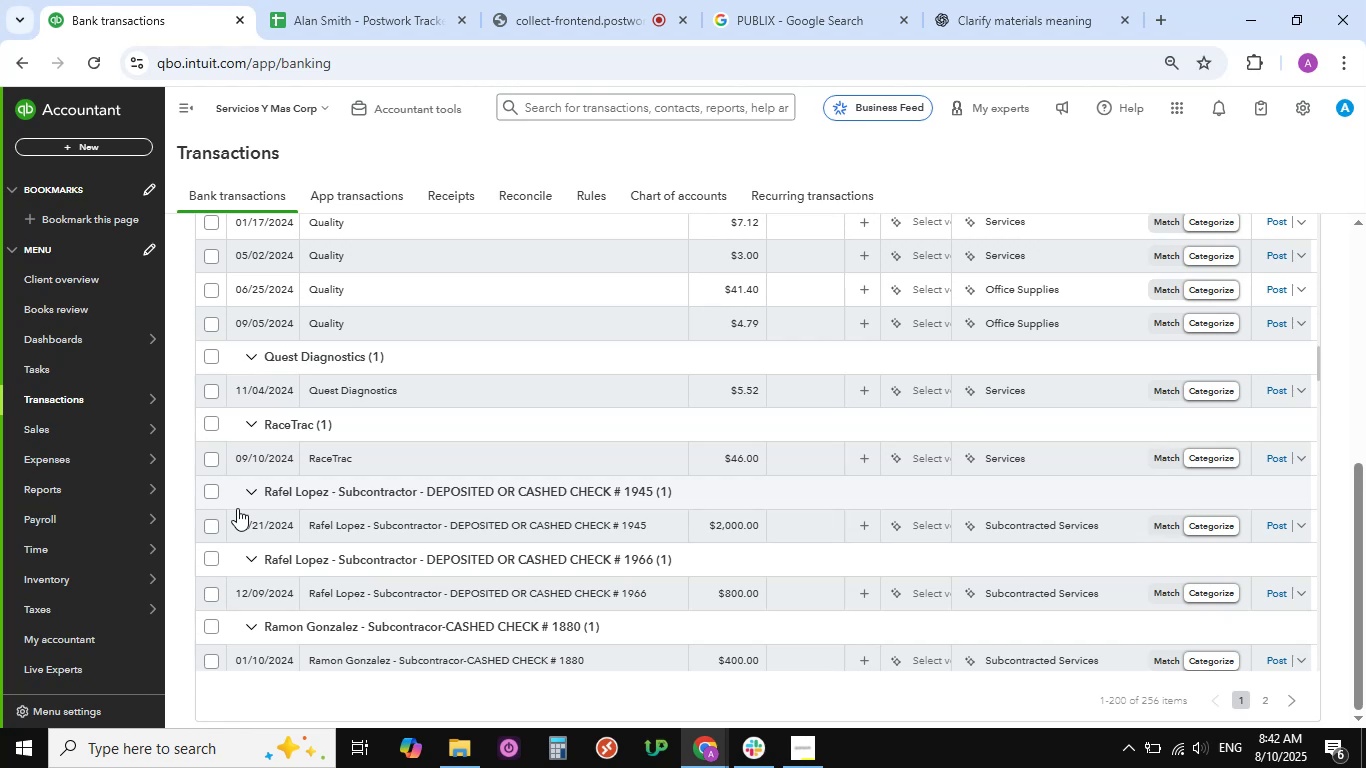 
scroll: coordinate [346, 443], scroll_direction: down, amount: 1.0
 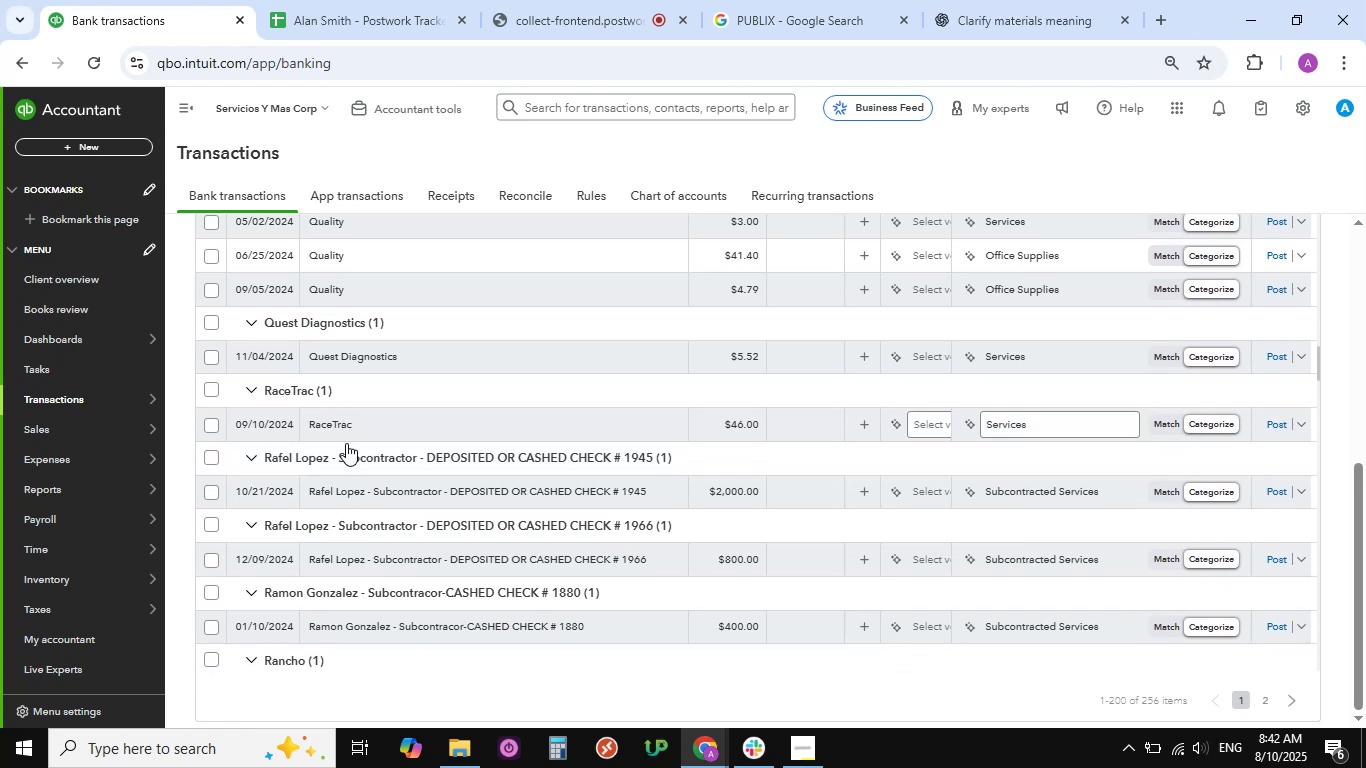 
scroll: coordinate [346, 443], scroll_direction: up, amount: 2.0
 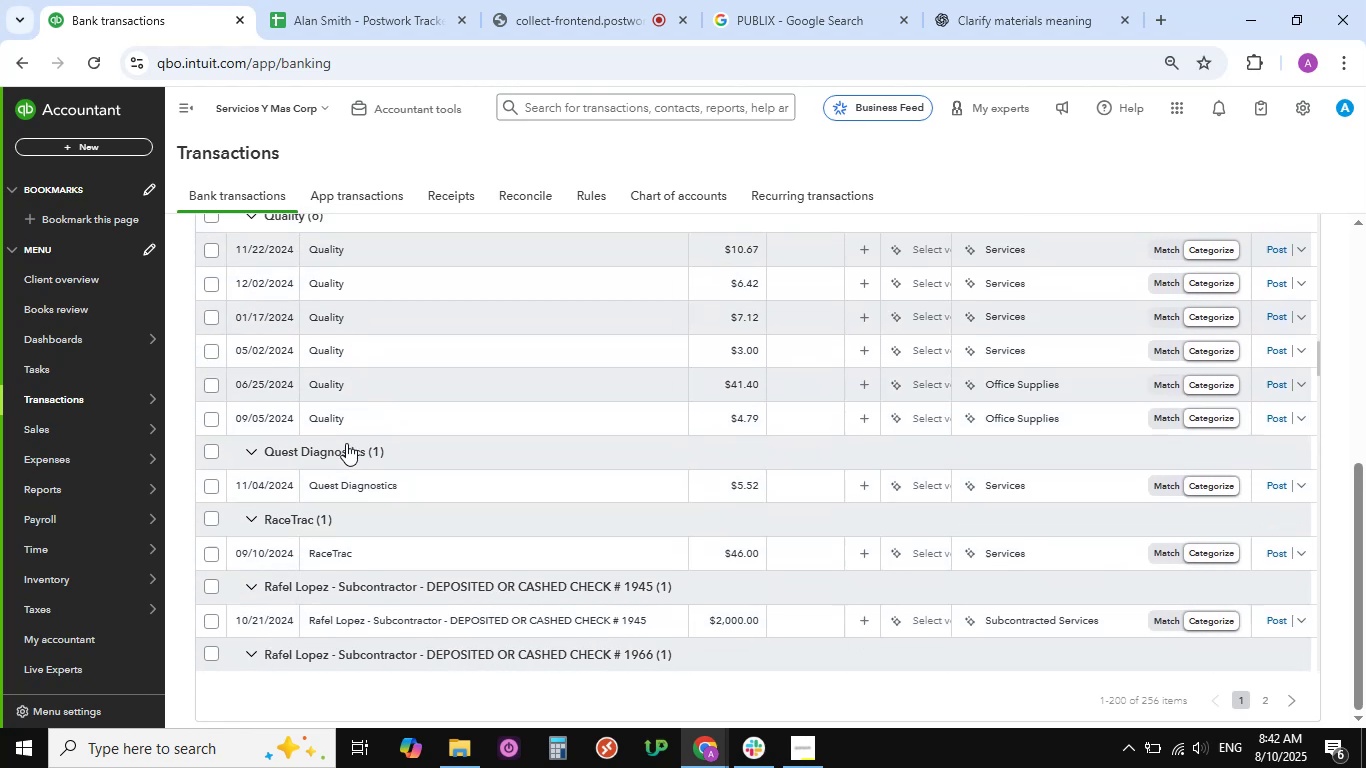 
scroll: coordinate [561, 445], scroll_direction: down, amount: 12.0
 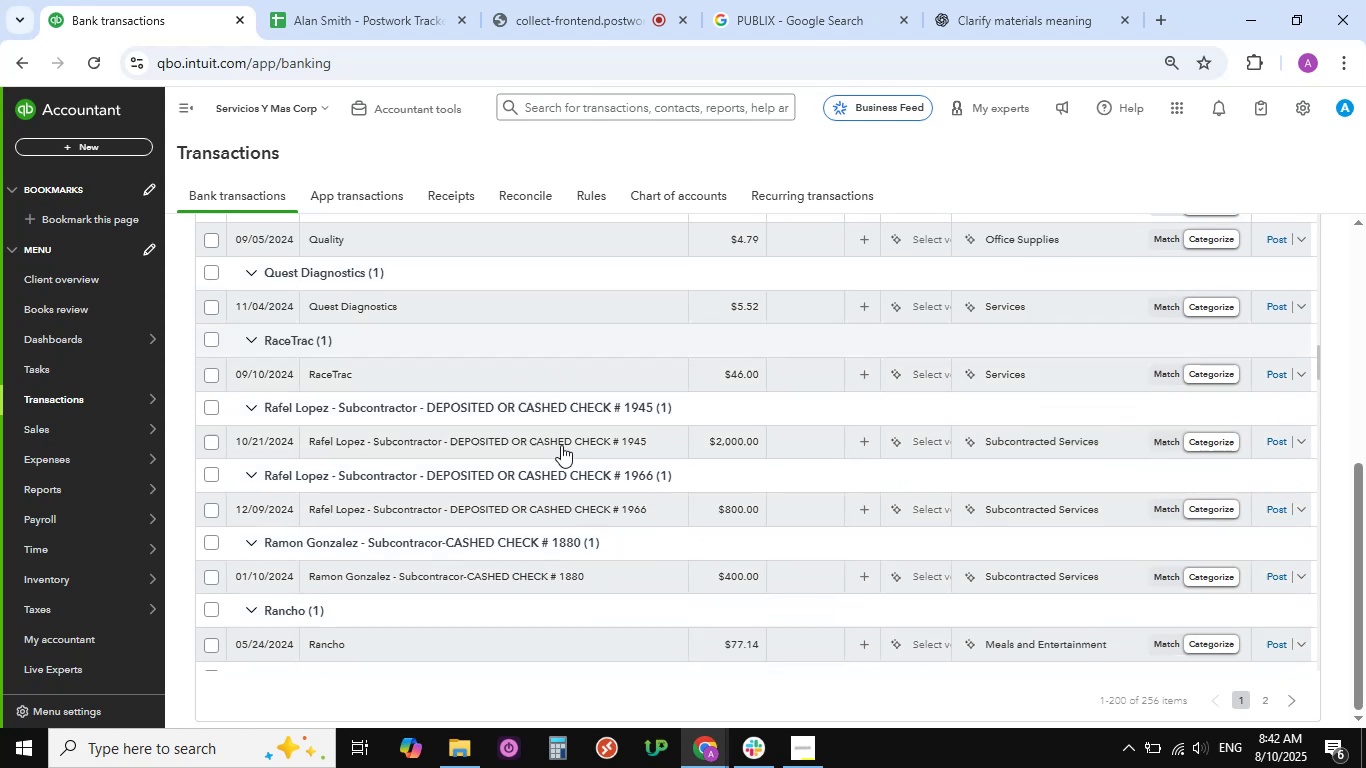 
scroll: coordinate [561, 445], scroll_direction: up, amount: 16.0
 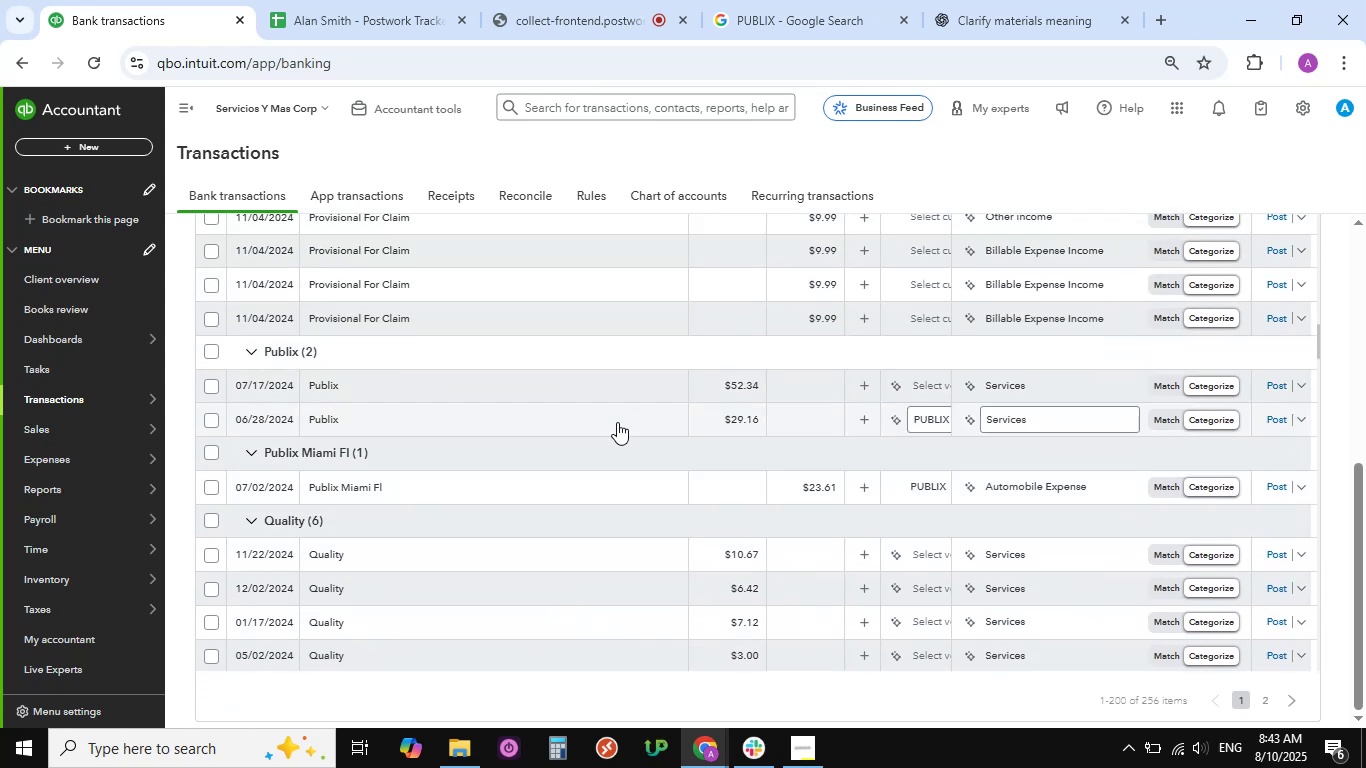 
left_click([666, 387])
 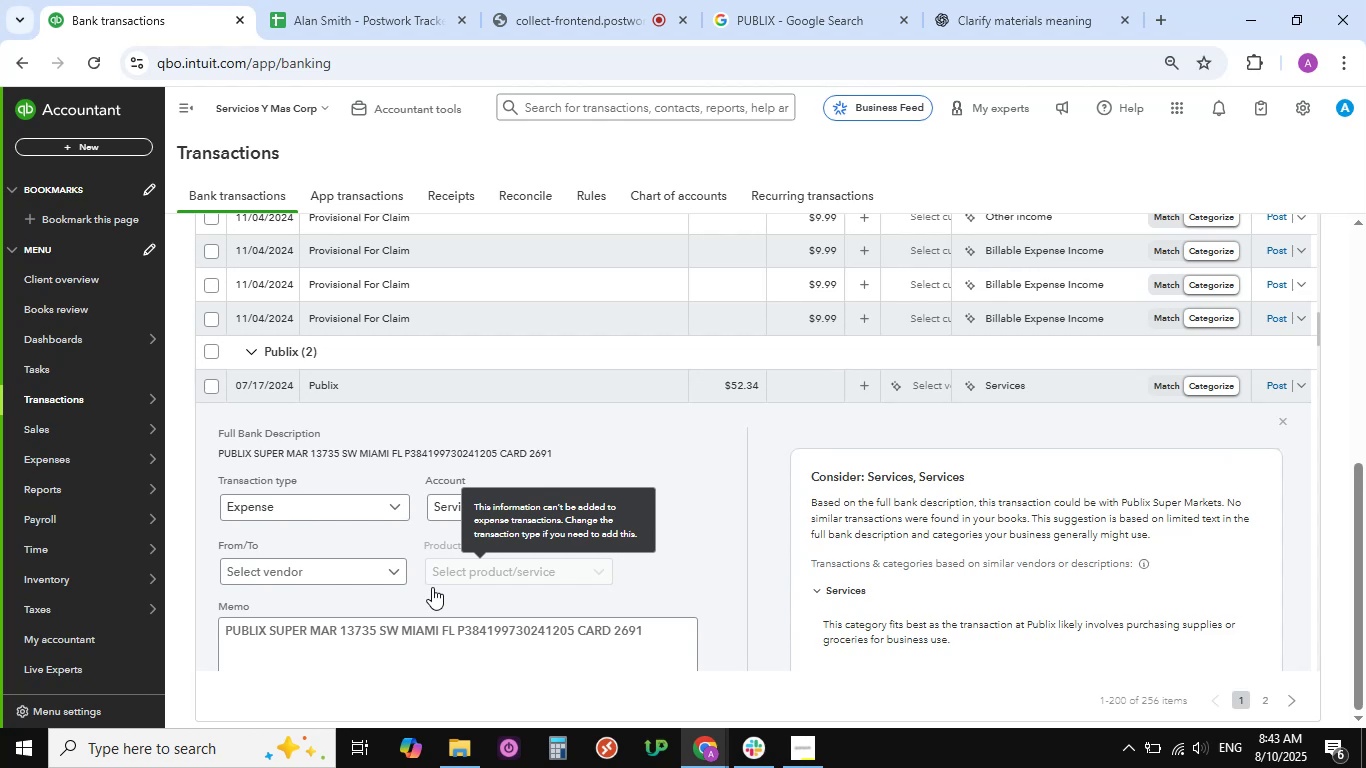 
wait(19.74)
 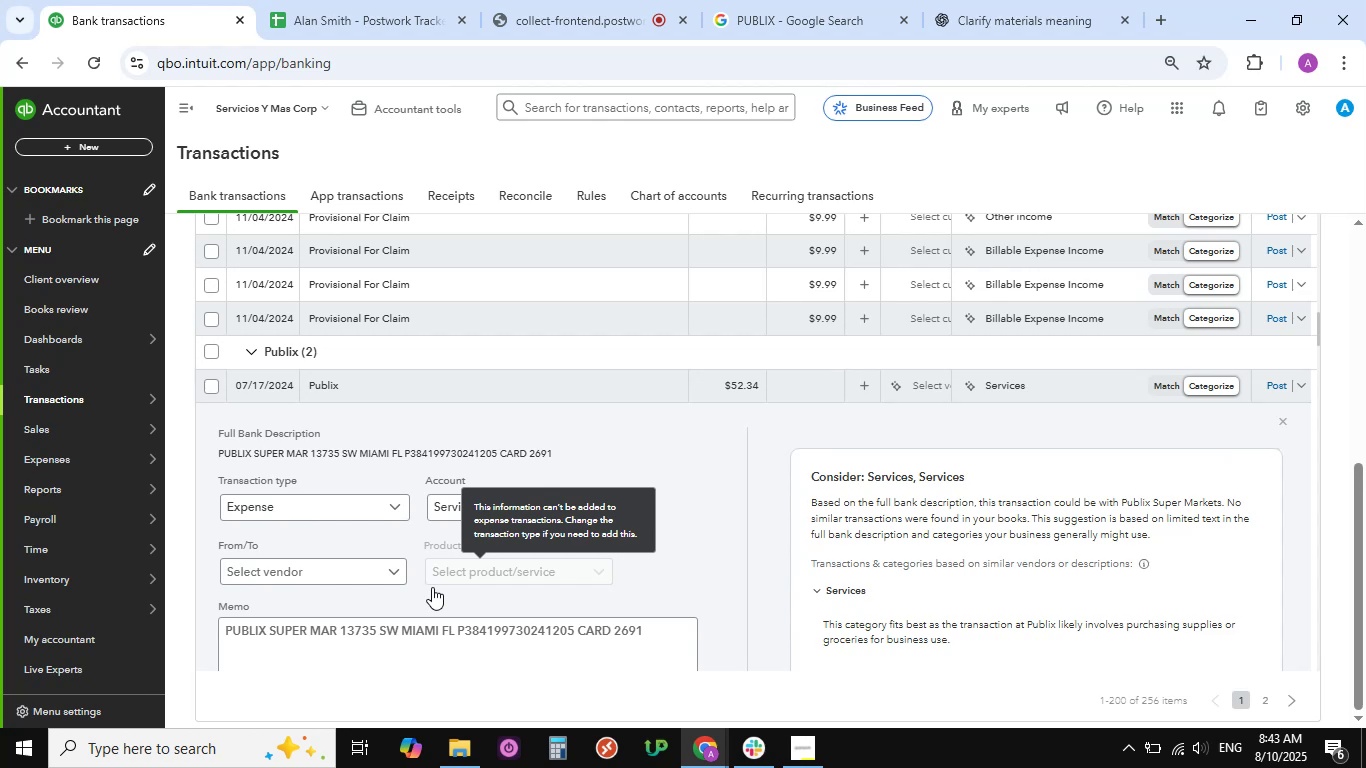 
scroll: coordinate [611, 555], scroll_direction: down, amount: 1.0
 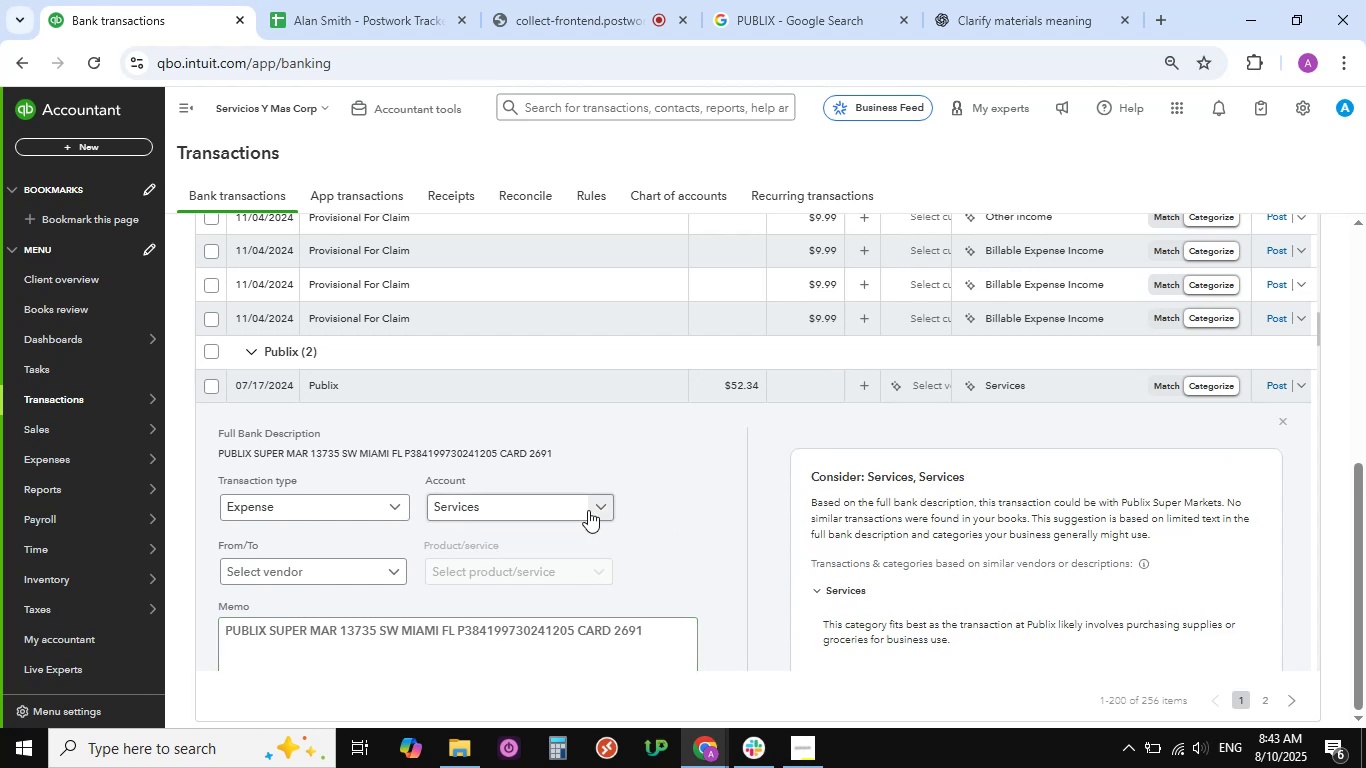 
left_click([601, 507])
 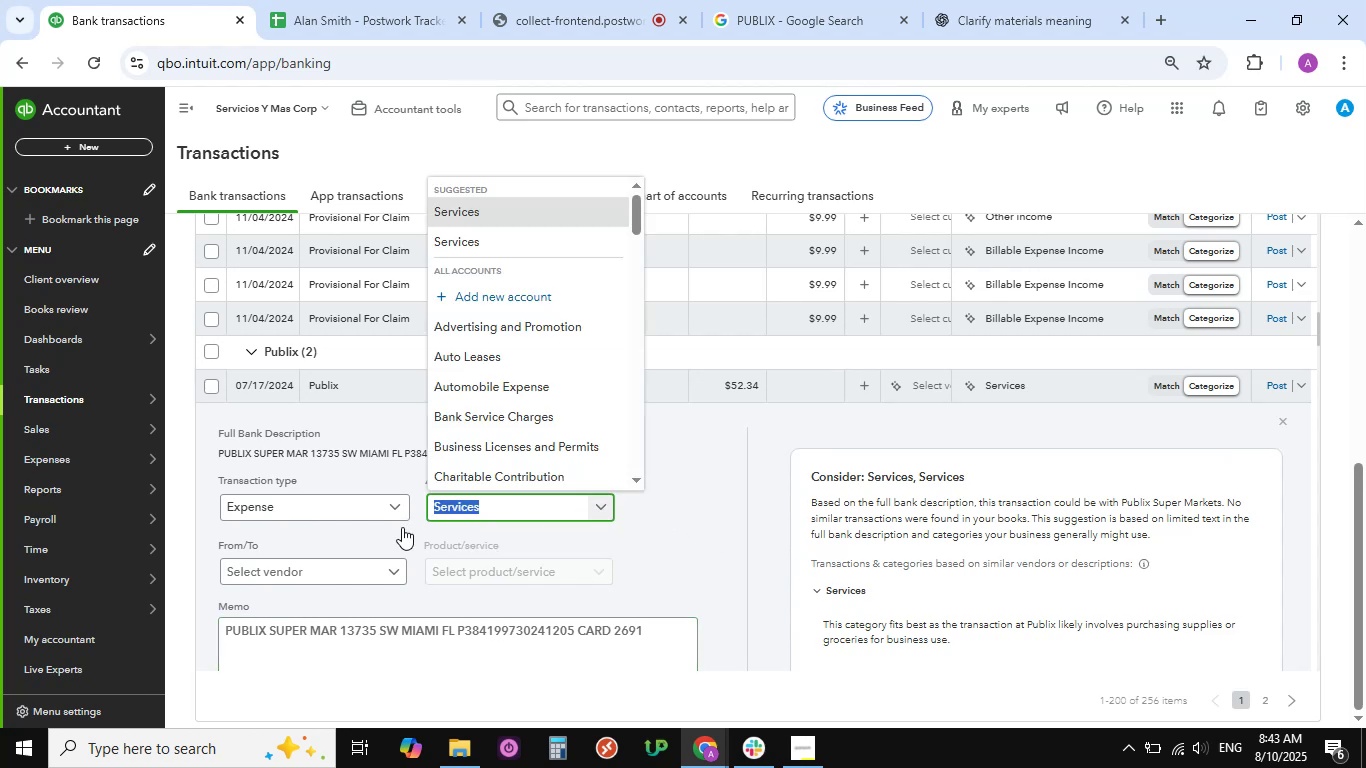 
scroll: coordinate [485, 426], scroll_direction: down, amount: 2.0
 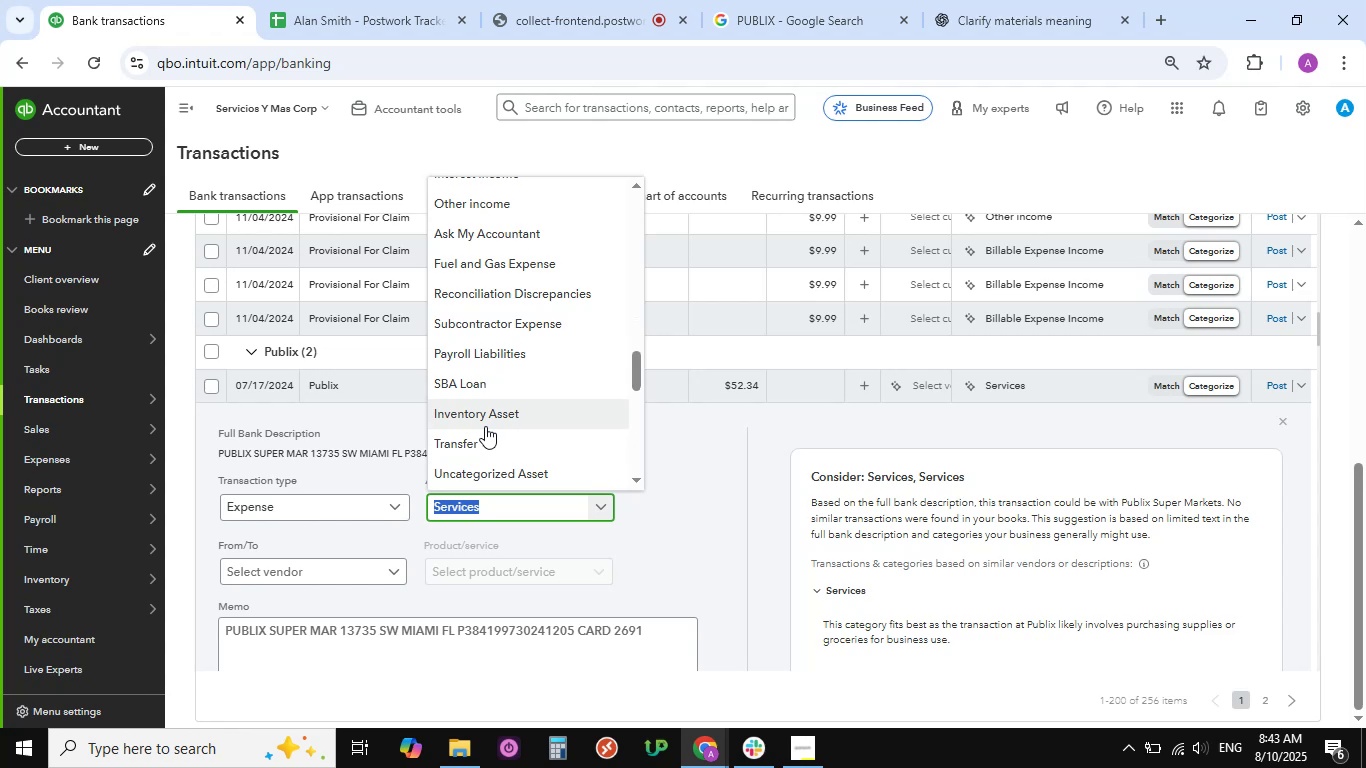 
wait(16.31)
 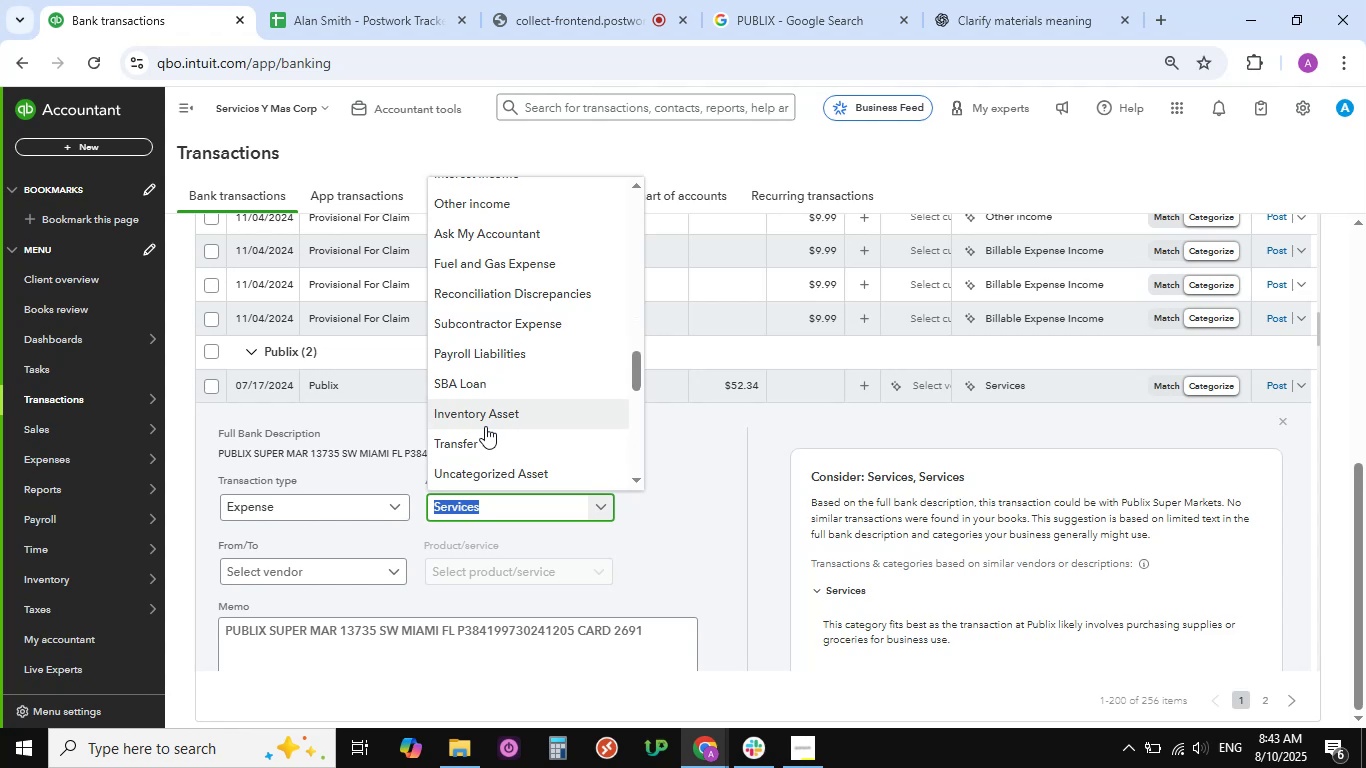 
scroll: coordinate [489, 452], scroll_direction: down, amount: 7.0
 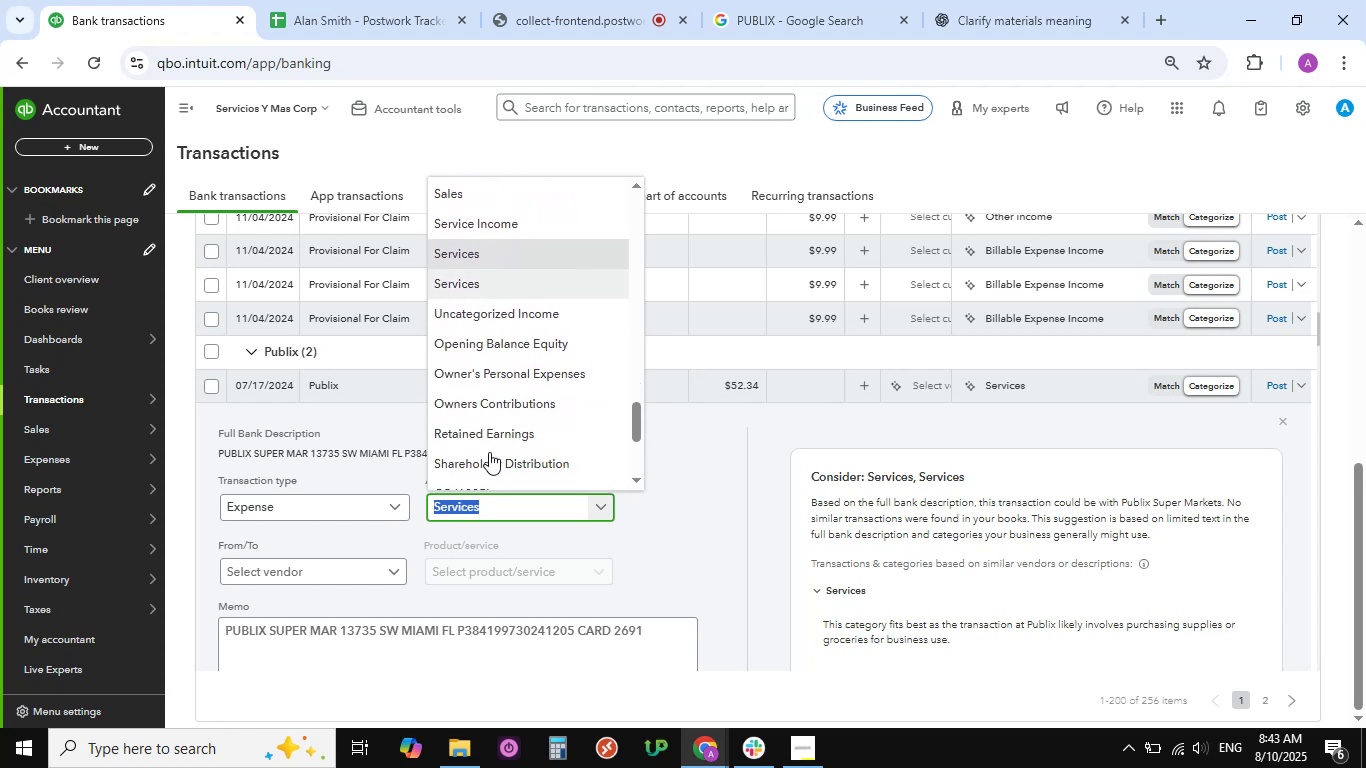 
scroll: coordinate [489, 452], scroll_direction: up, amount: 15.0
 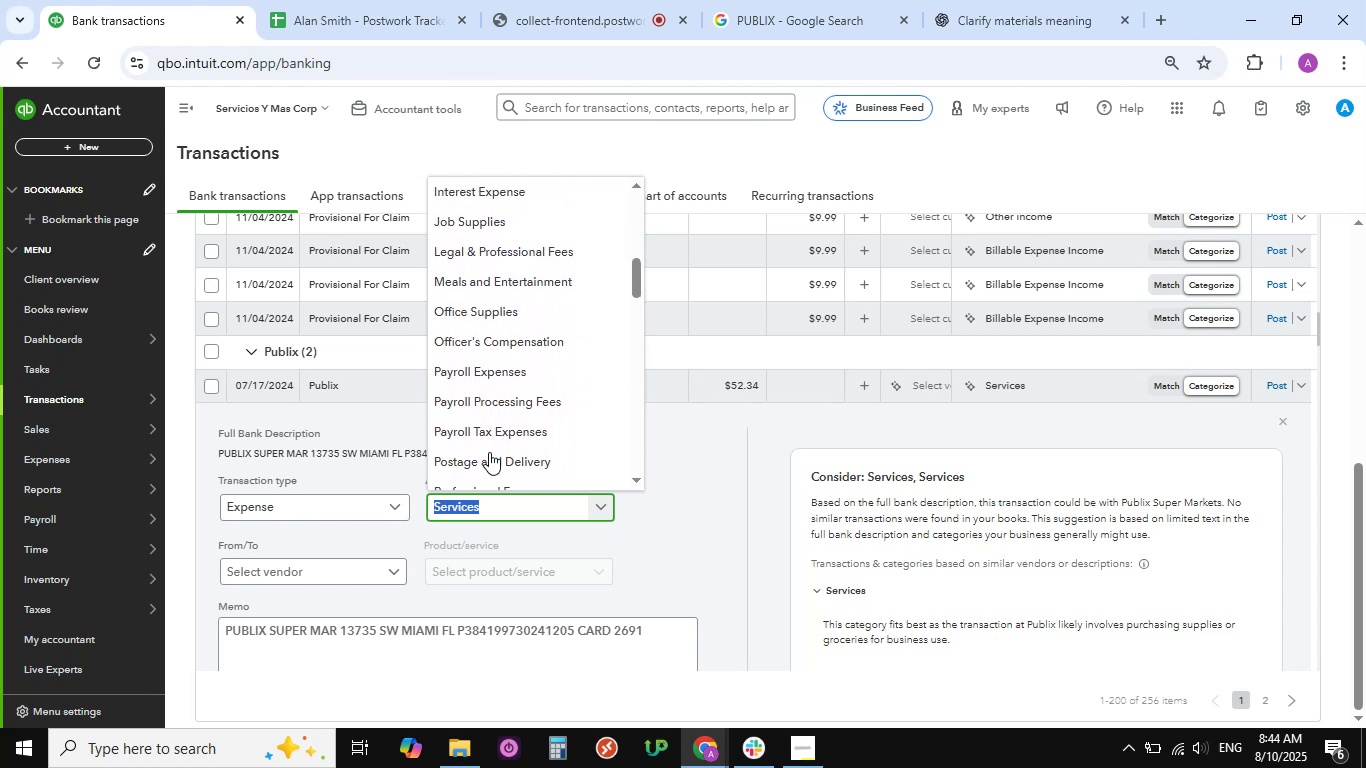 
left_click([487, 302])
 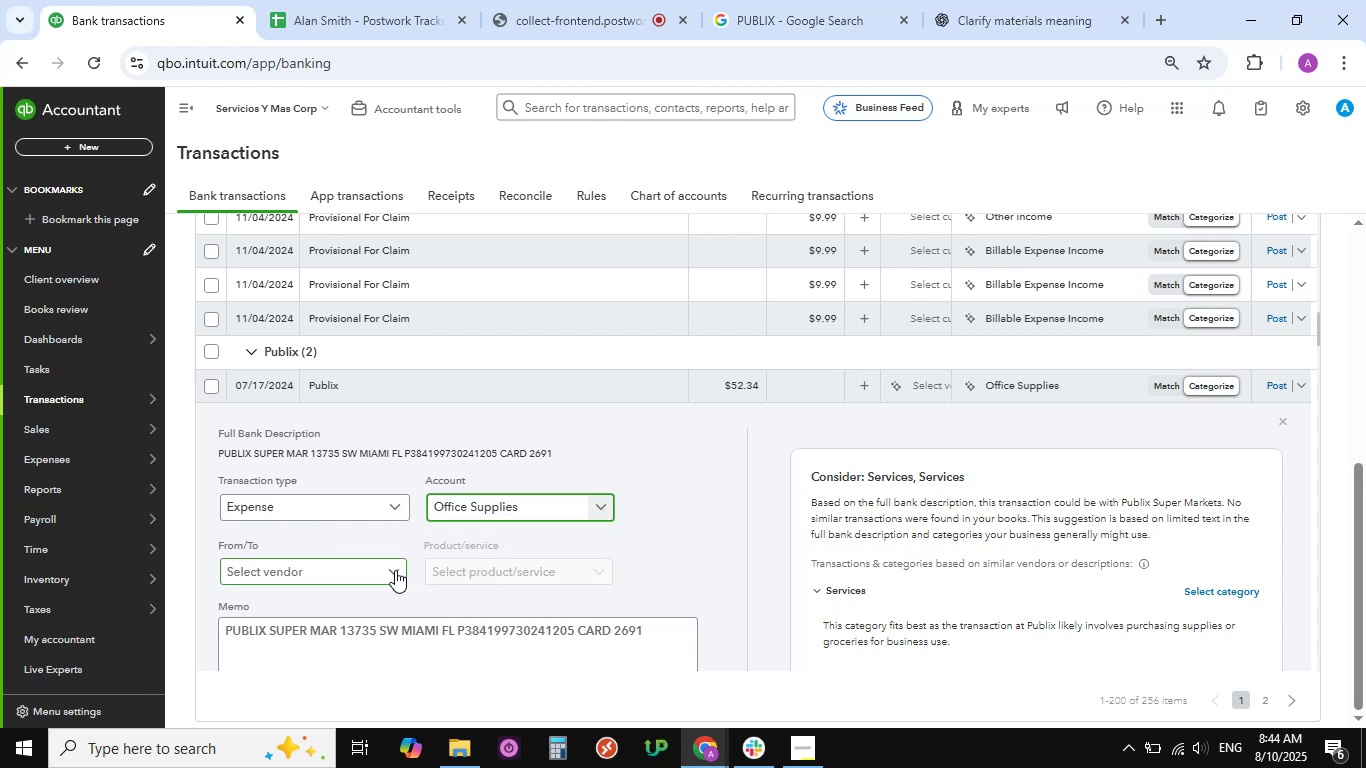 
wait(5.65)
 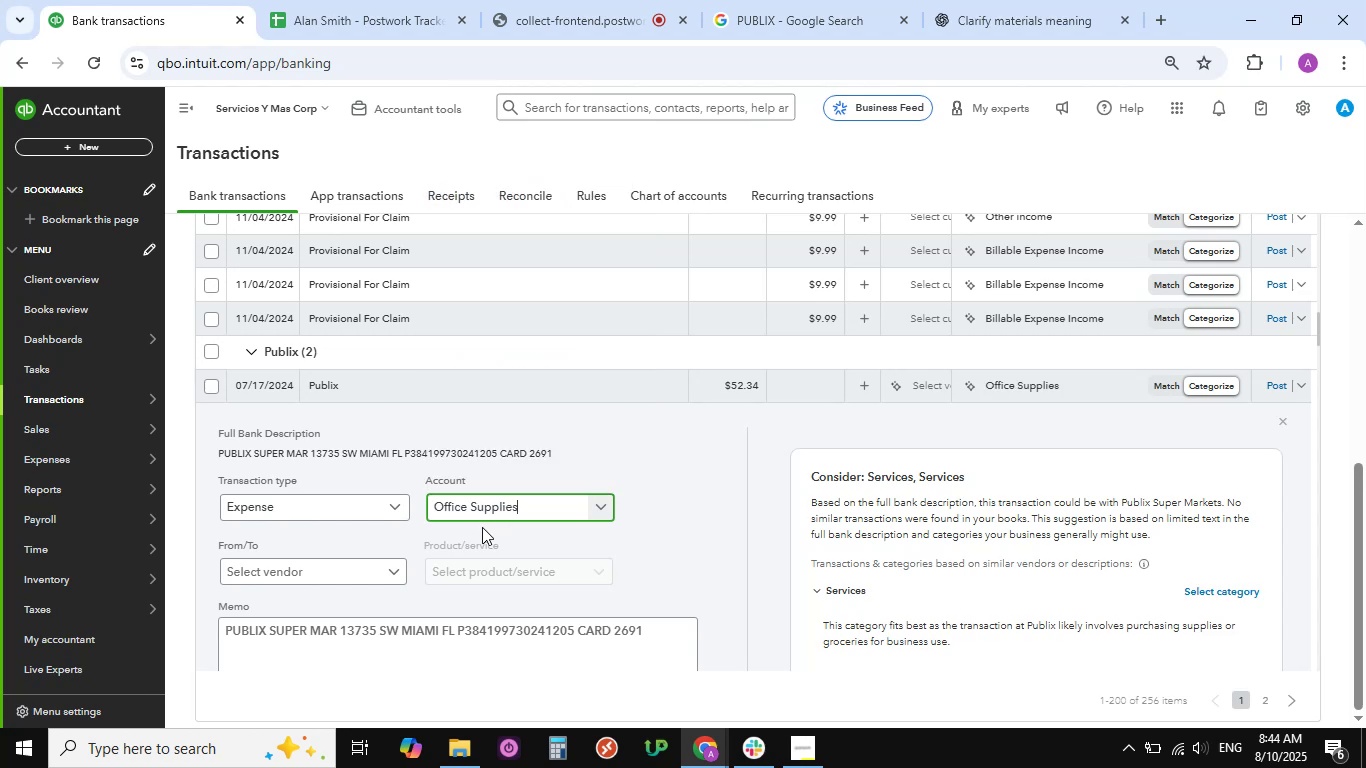 
left_click([395, 570])
 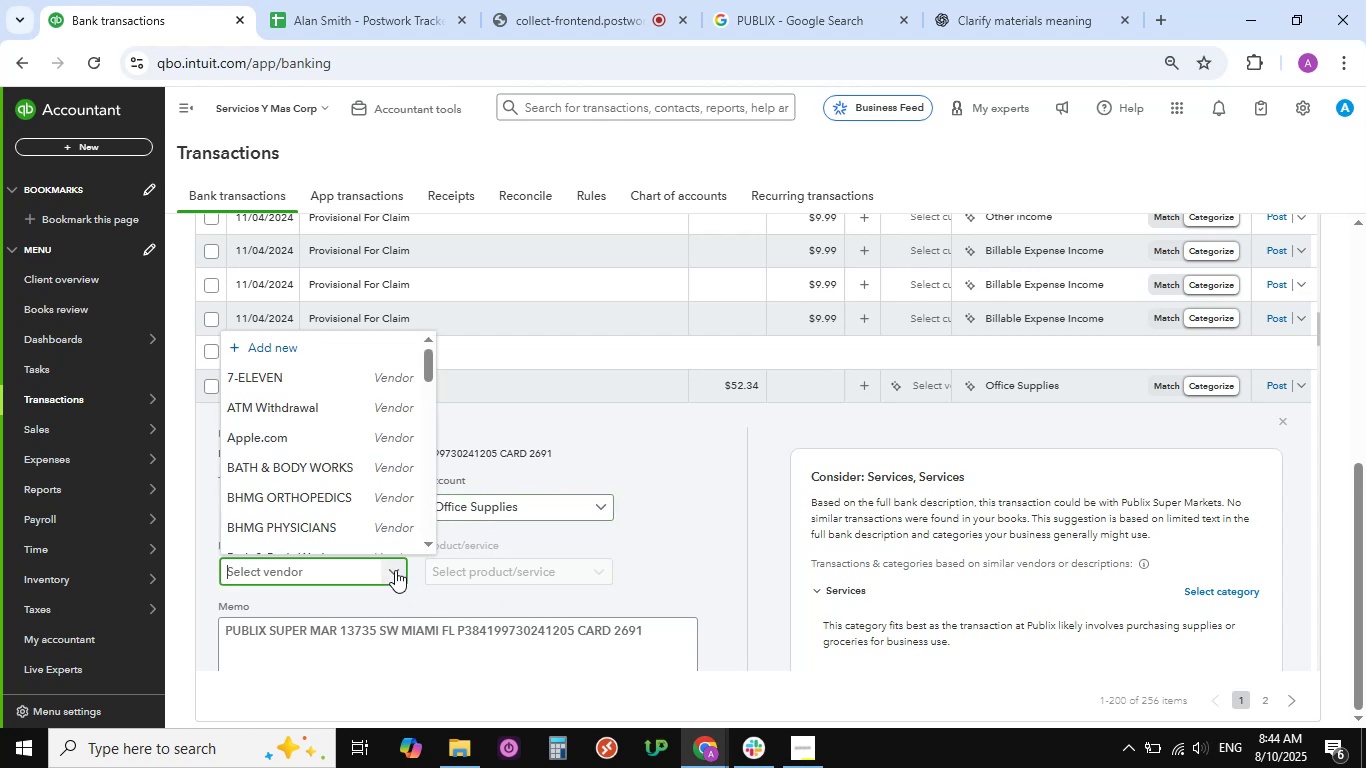 
scroll: coordinate [300, 416], scroll_direction: down, amount: 5.0
 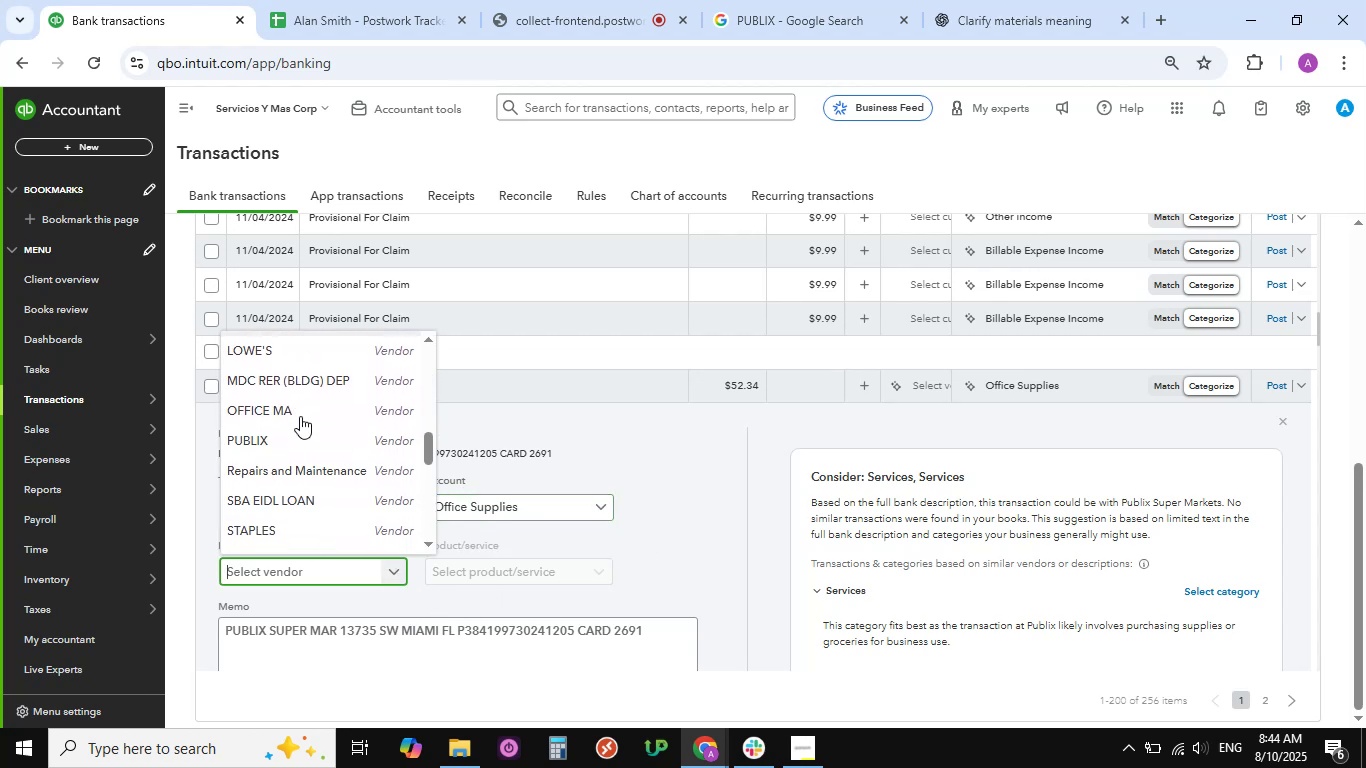 
left_click([266, 443])
 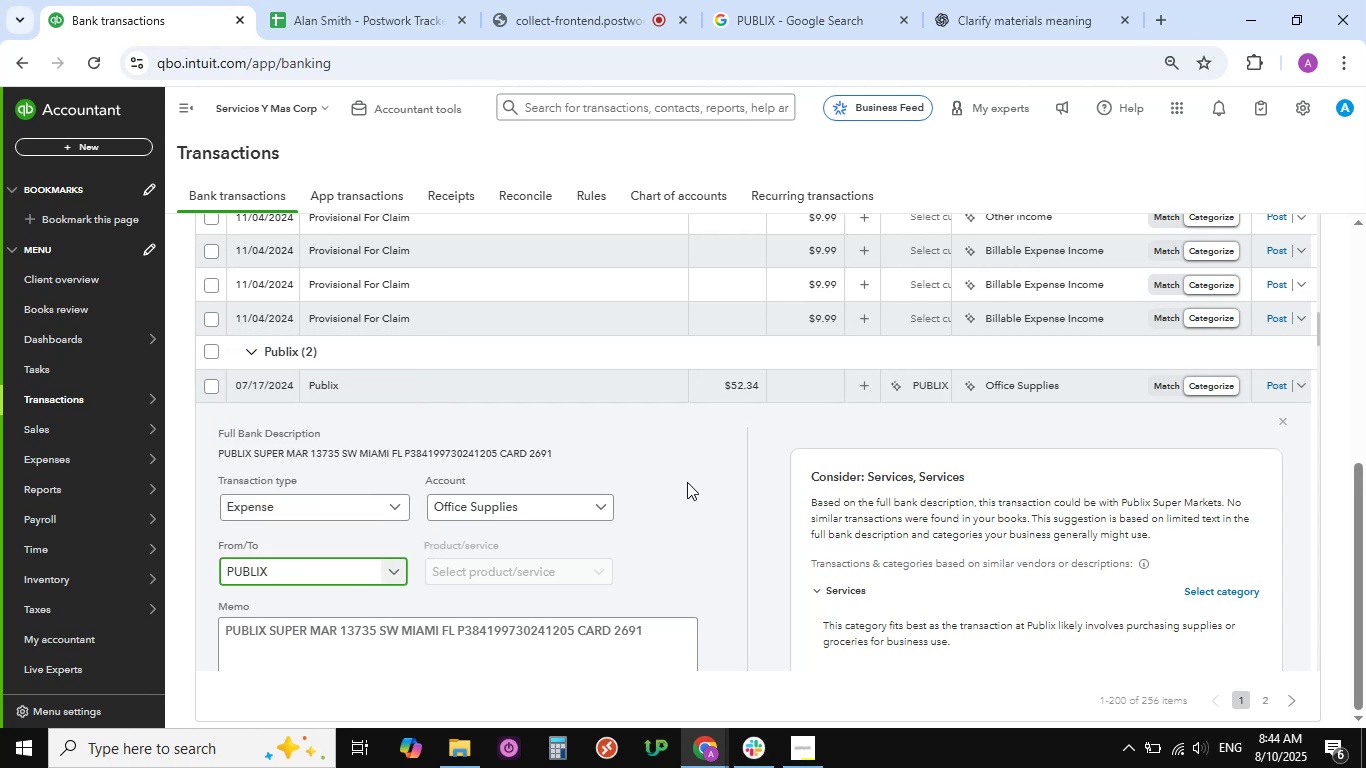 
wait(6.78)
 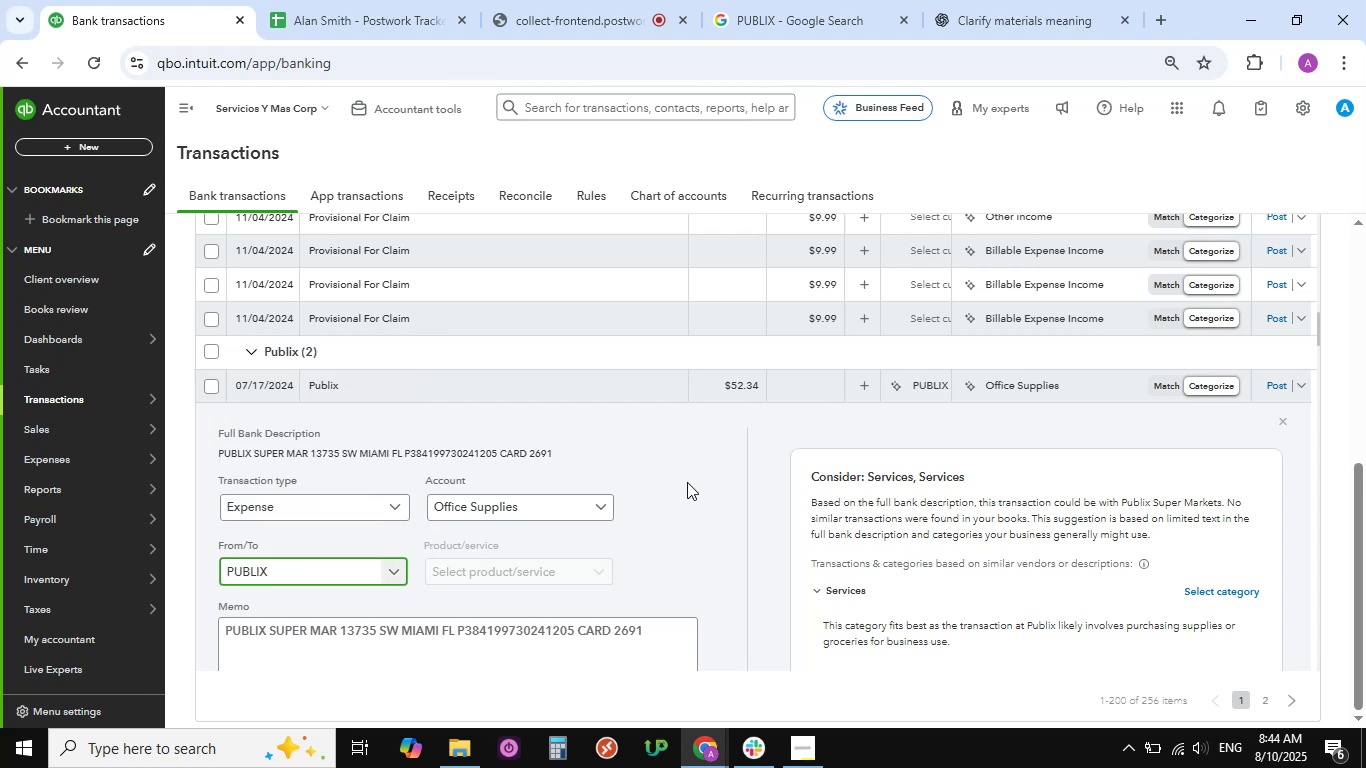 
scroll: coordinate [433, 583], scroll_direction: down, amount: 11.0
 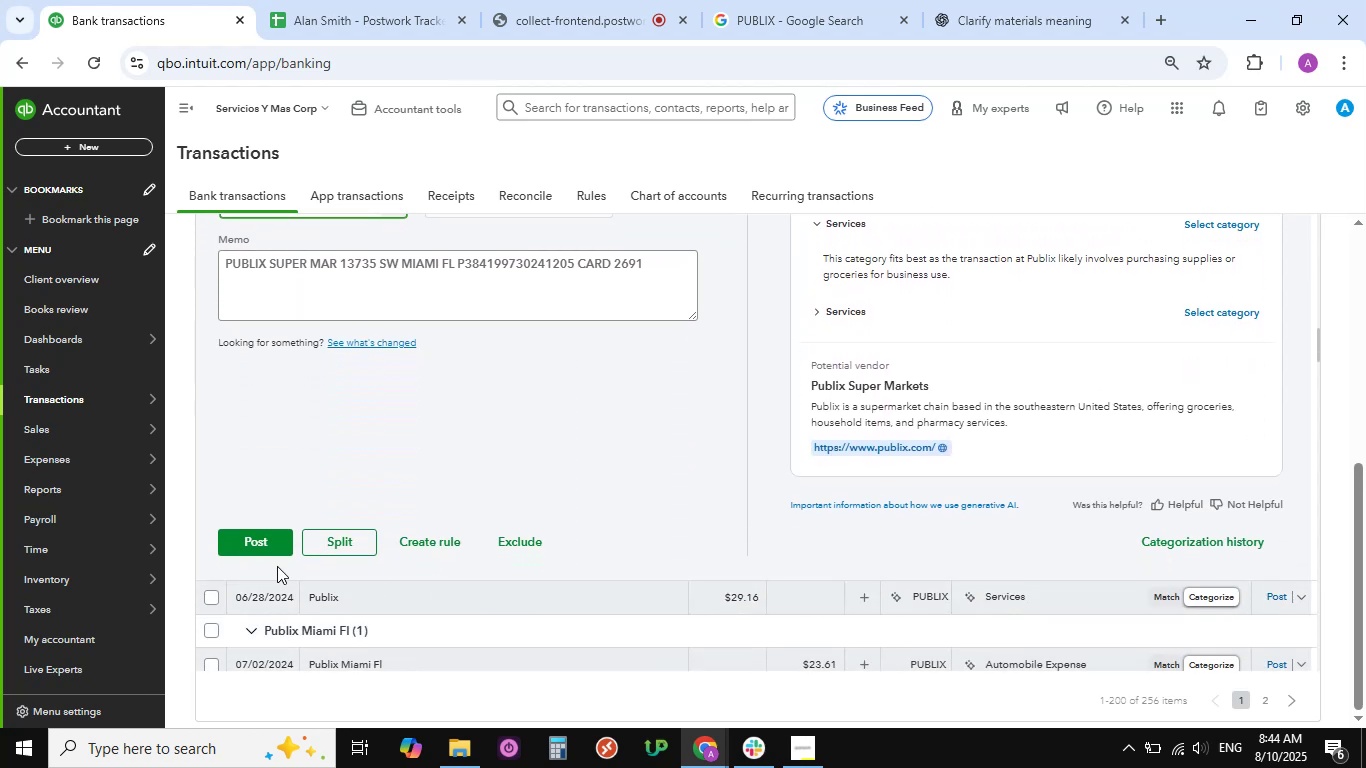 
left_click([251, 545])
 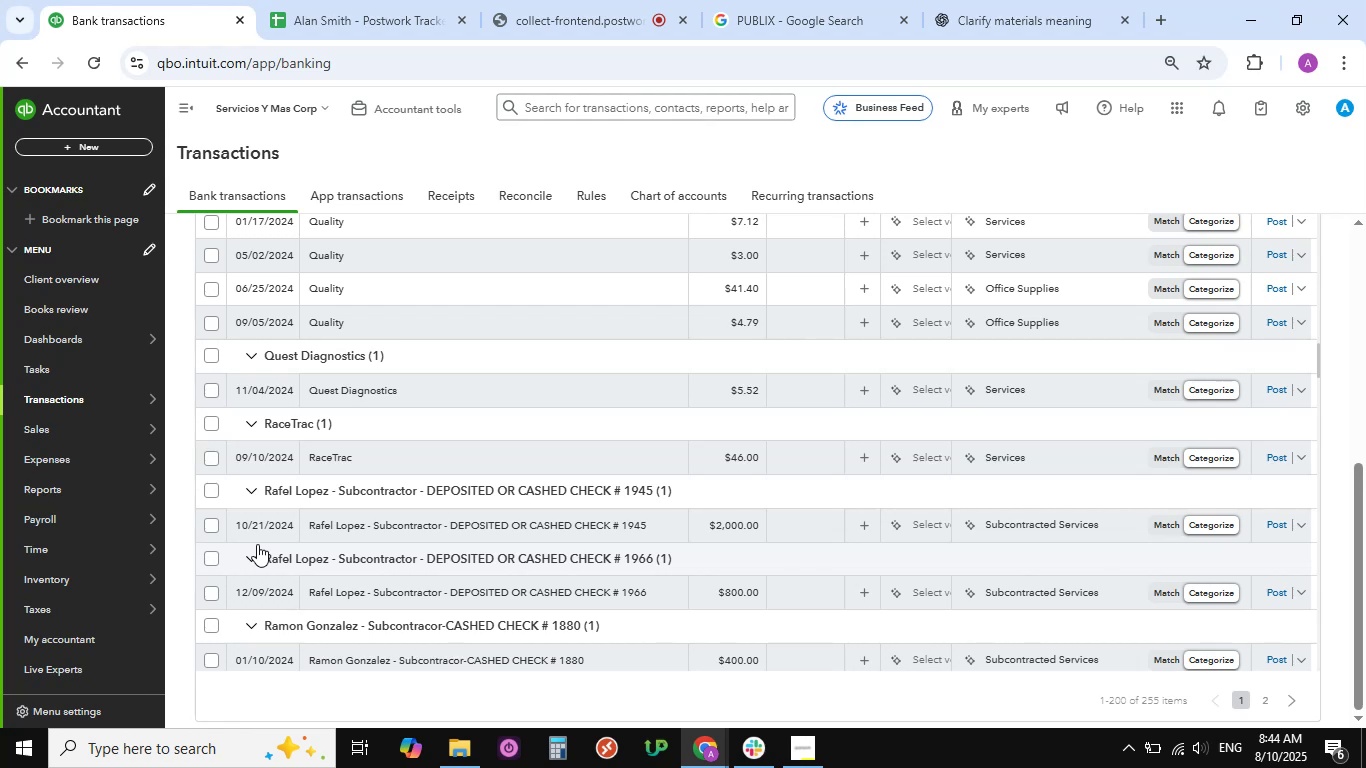 
wait(18.26)
 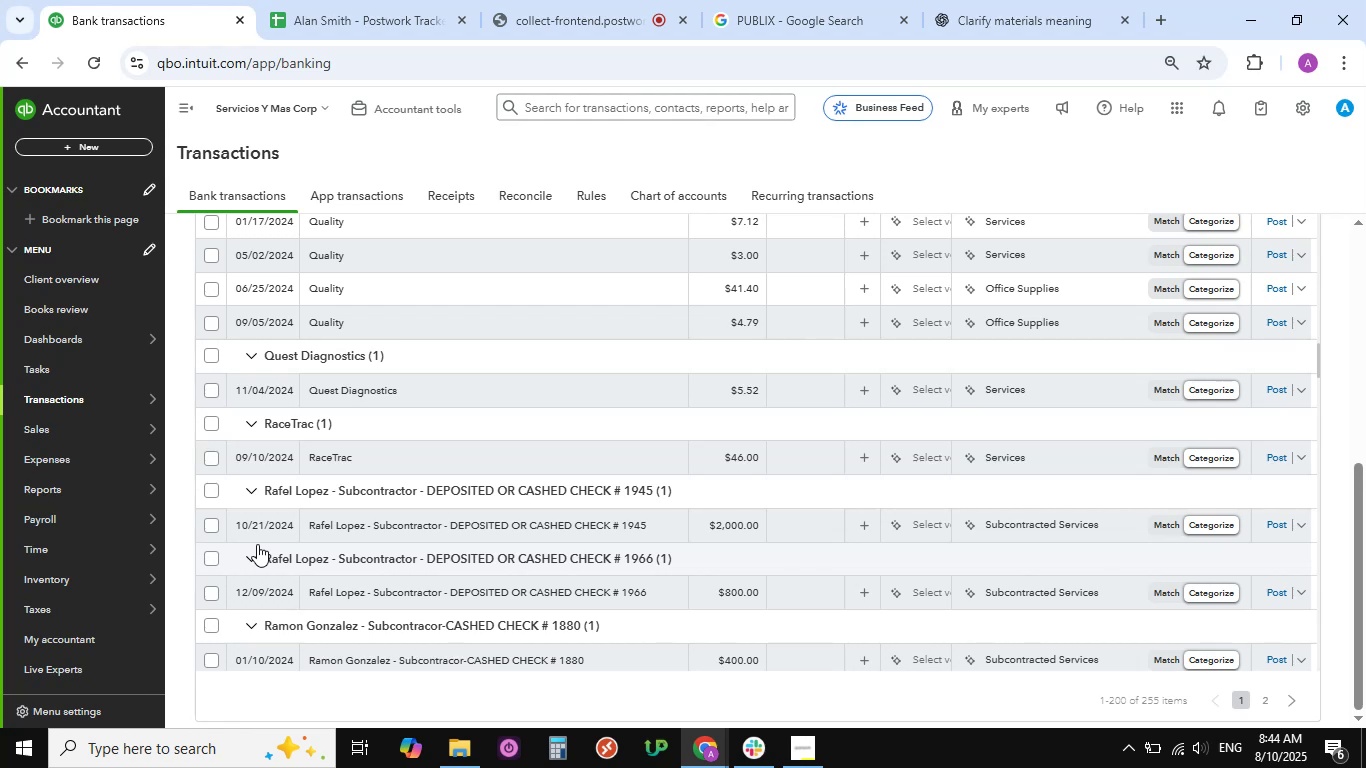 
scroll: coordinate [493, 421], scroll_direction: down, amount: 1.0
 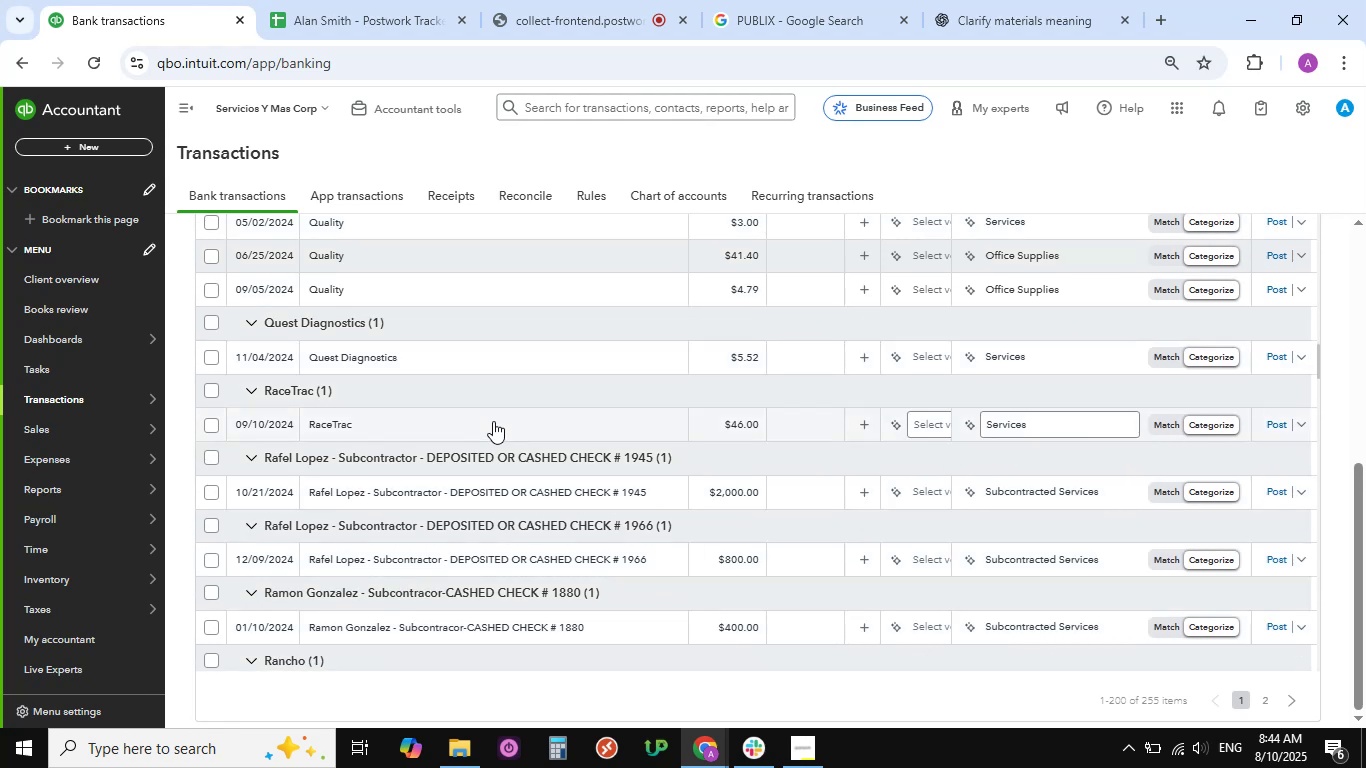 
scroll: coordinate [493, 421], scroll_direction: up, amount: 9.0
 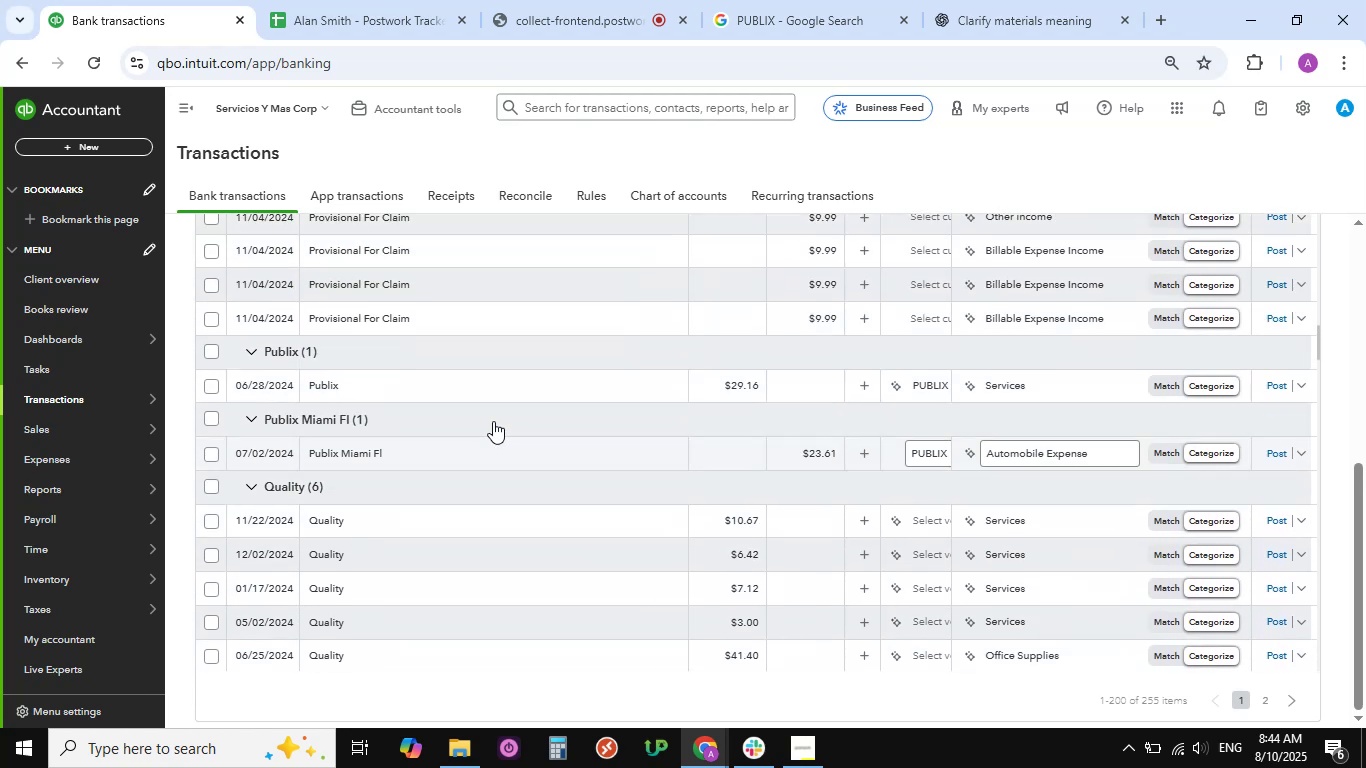 
scroll: coordinate [493, 421], scroll_direction: down, amount: 25.0
 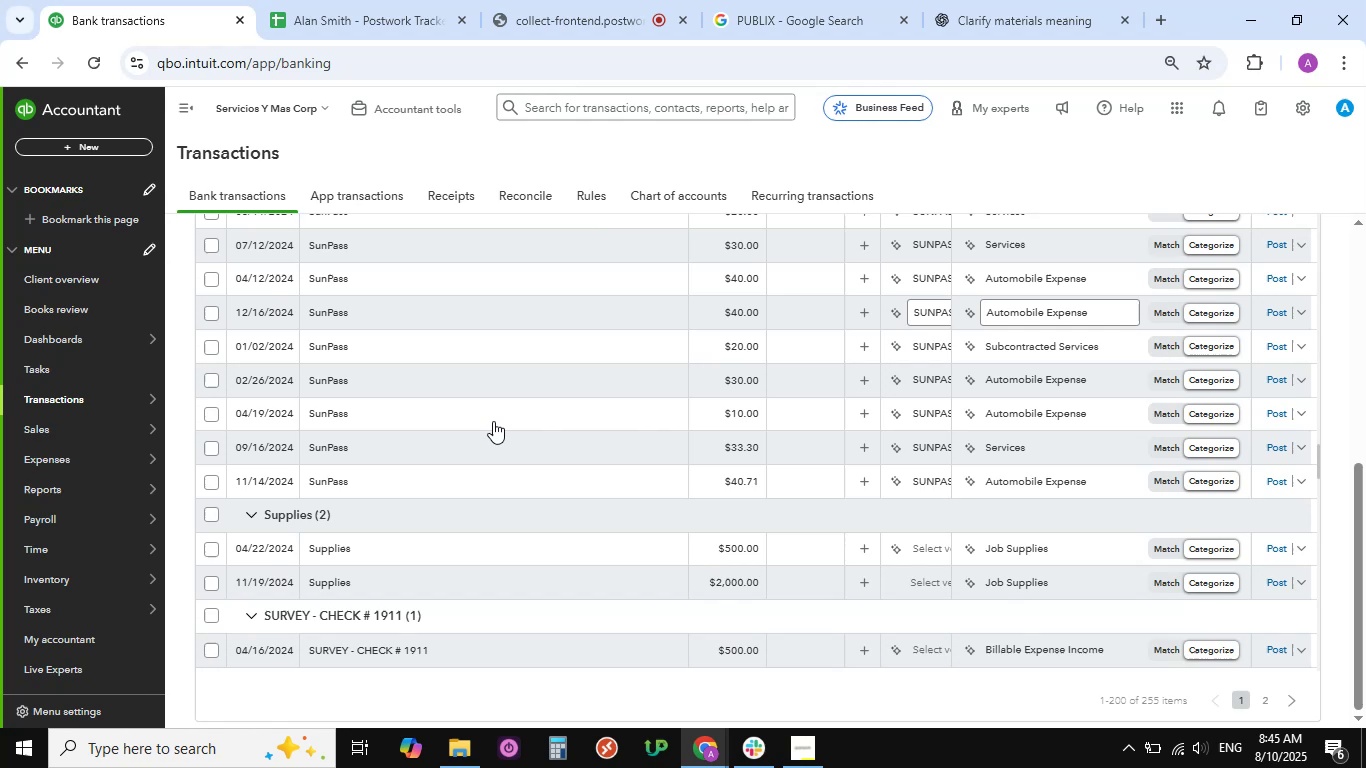 
scroll: coordinate [493, 421], scroll_direction: up, amount: 31.0
 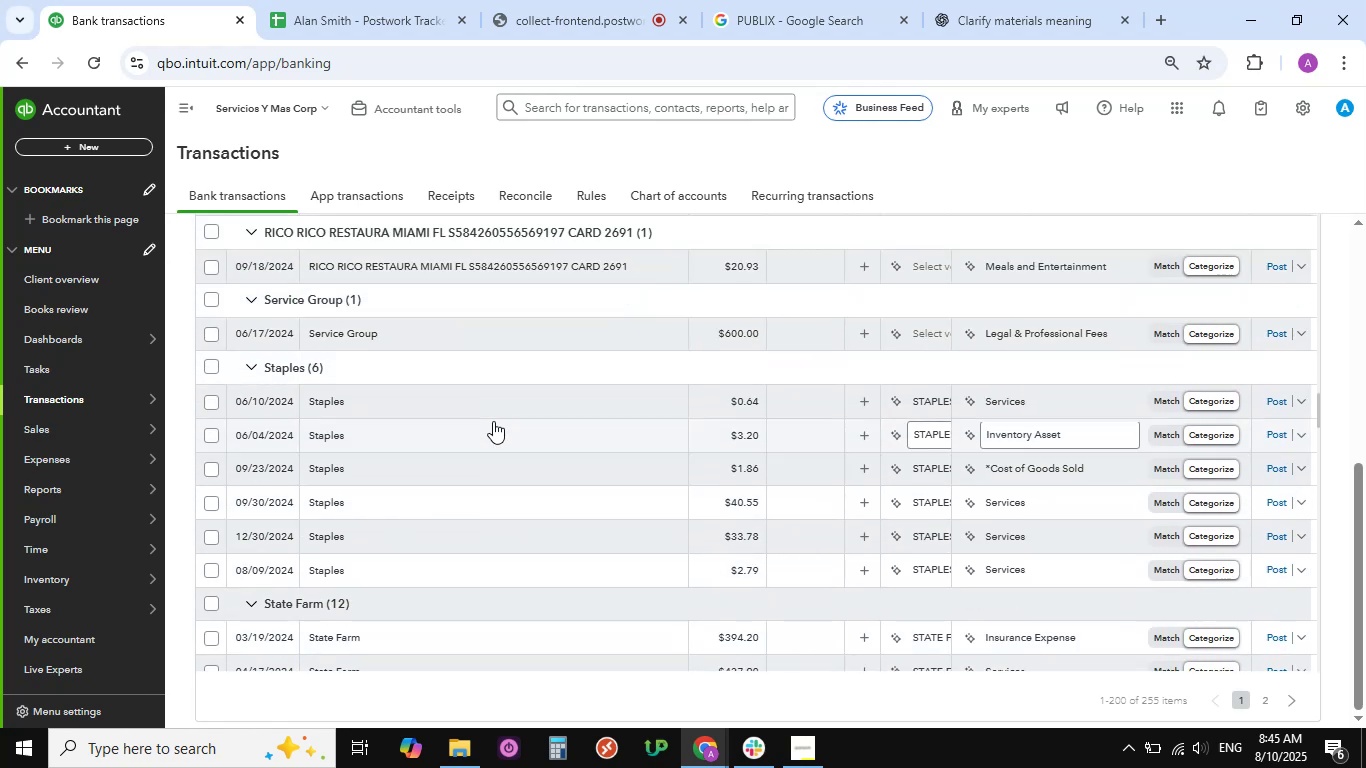 
left_click([620, 400])
 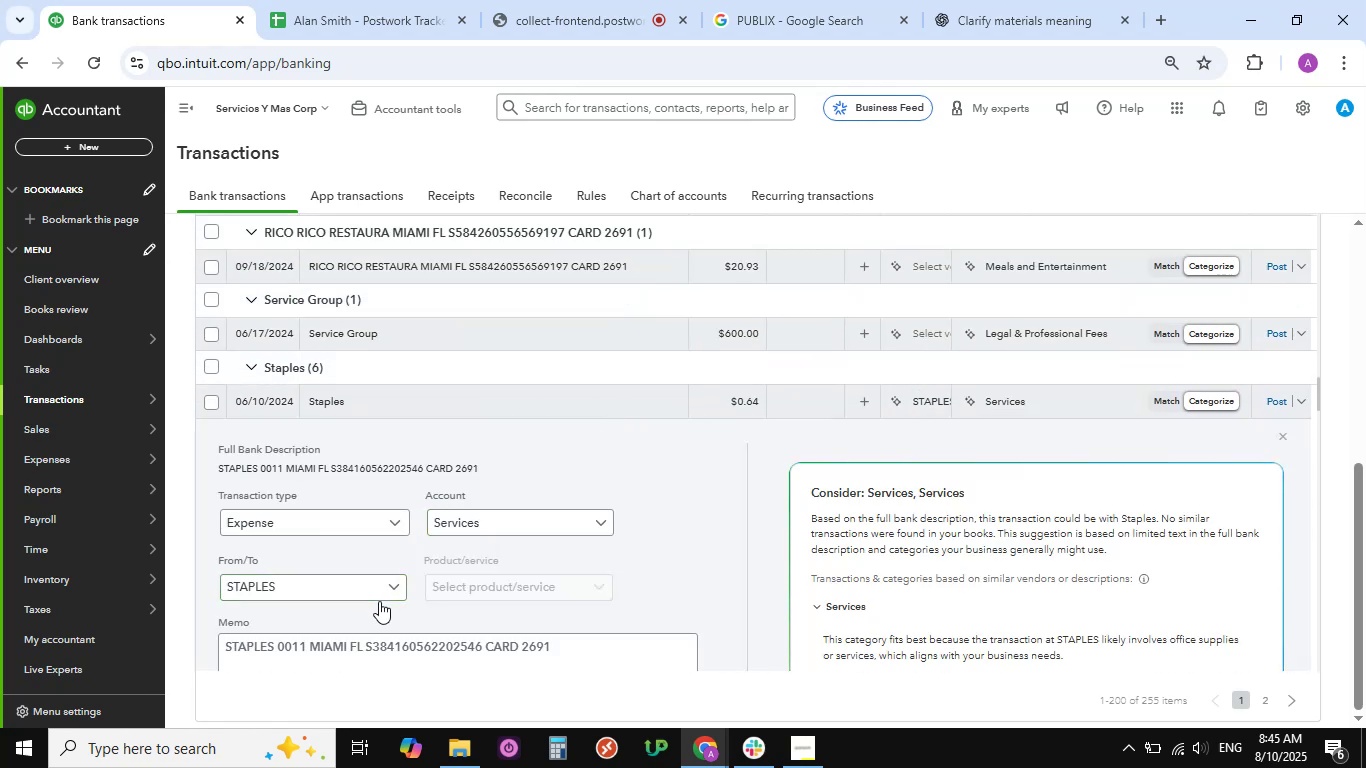 
left_click_drag(start_coordinate=[274, 649], to_coordinate=[222, 651])
 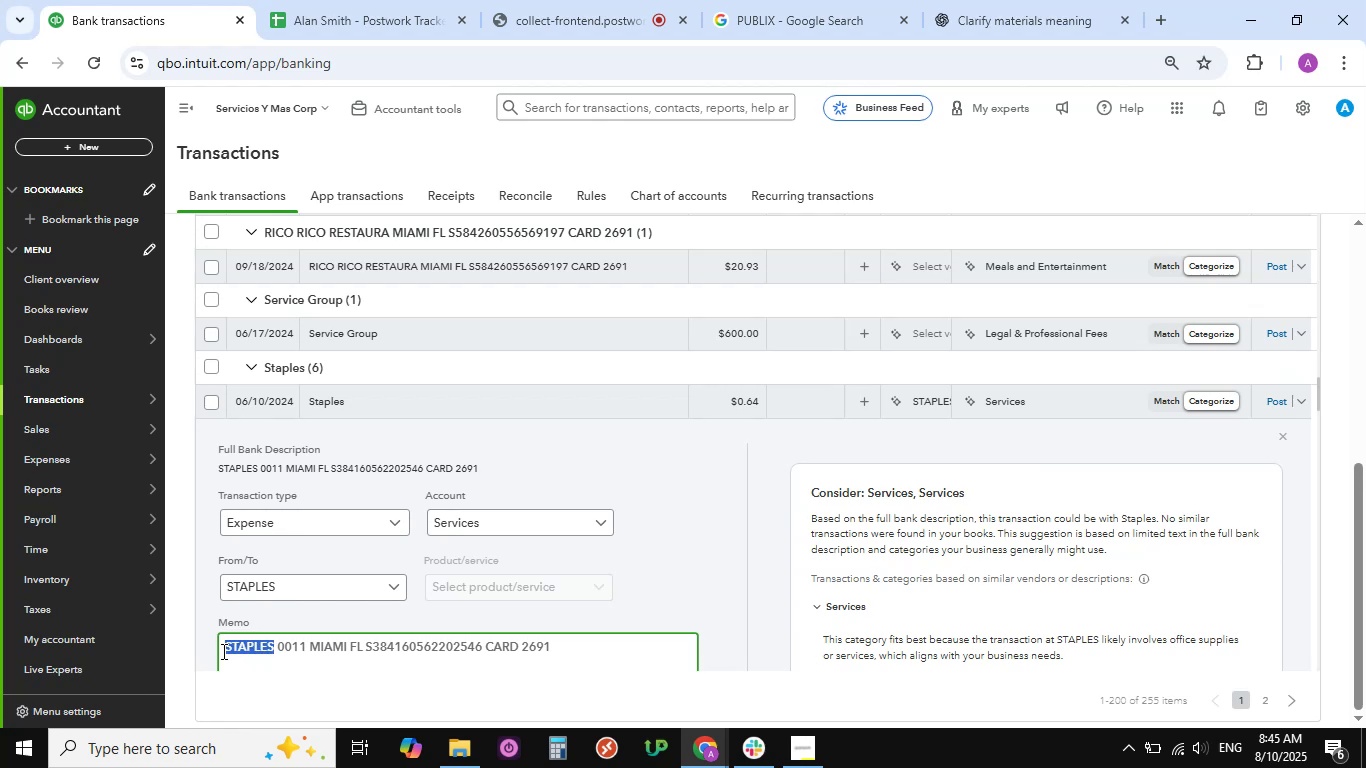 
key(Control+C)
 